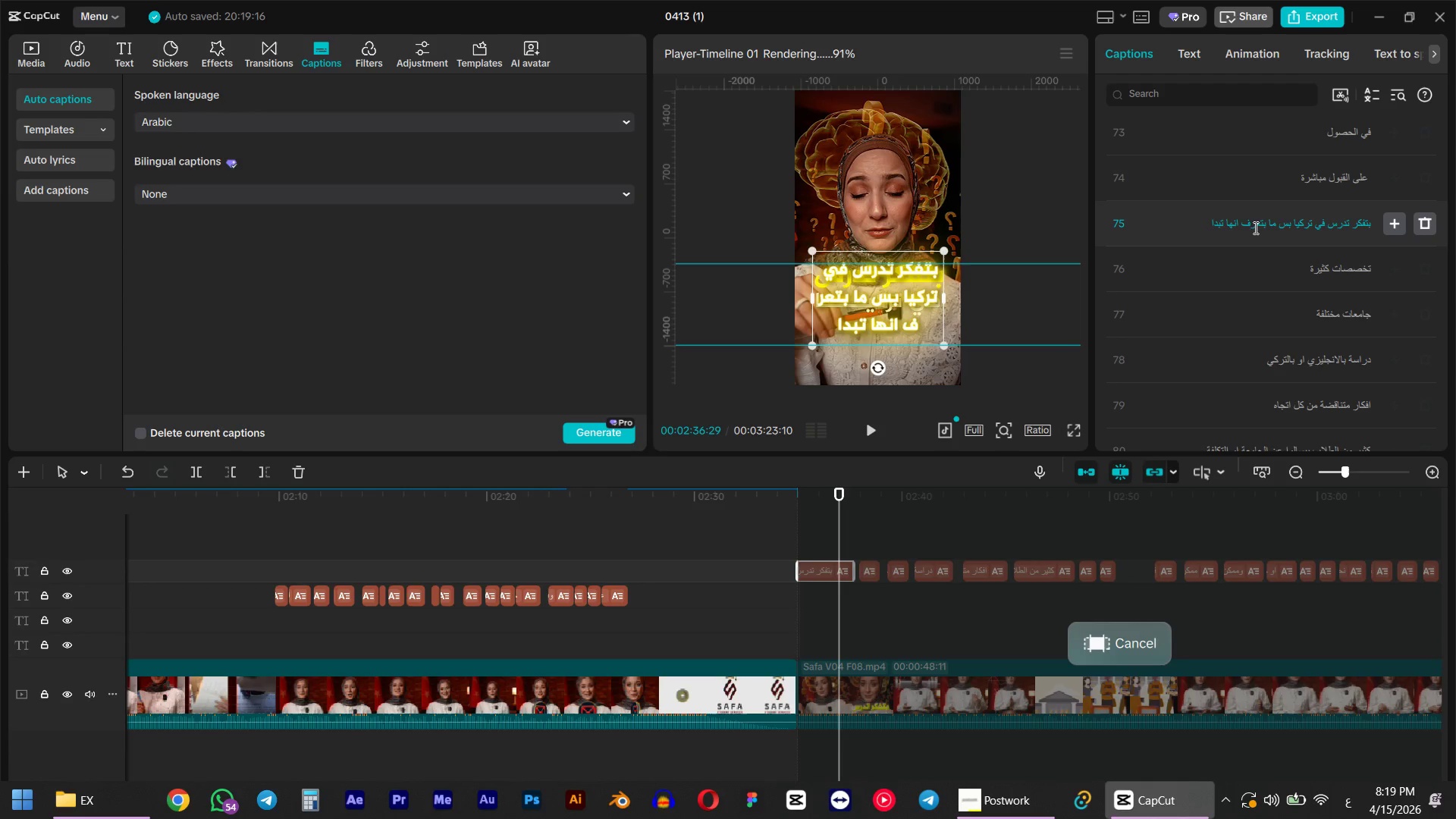 
left_click([1293, 221])
 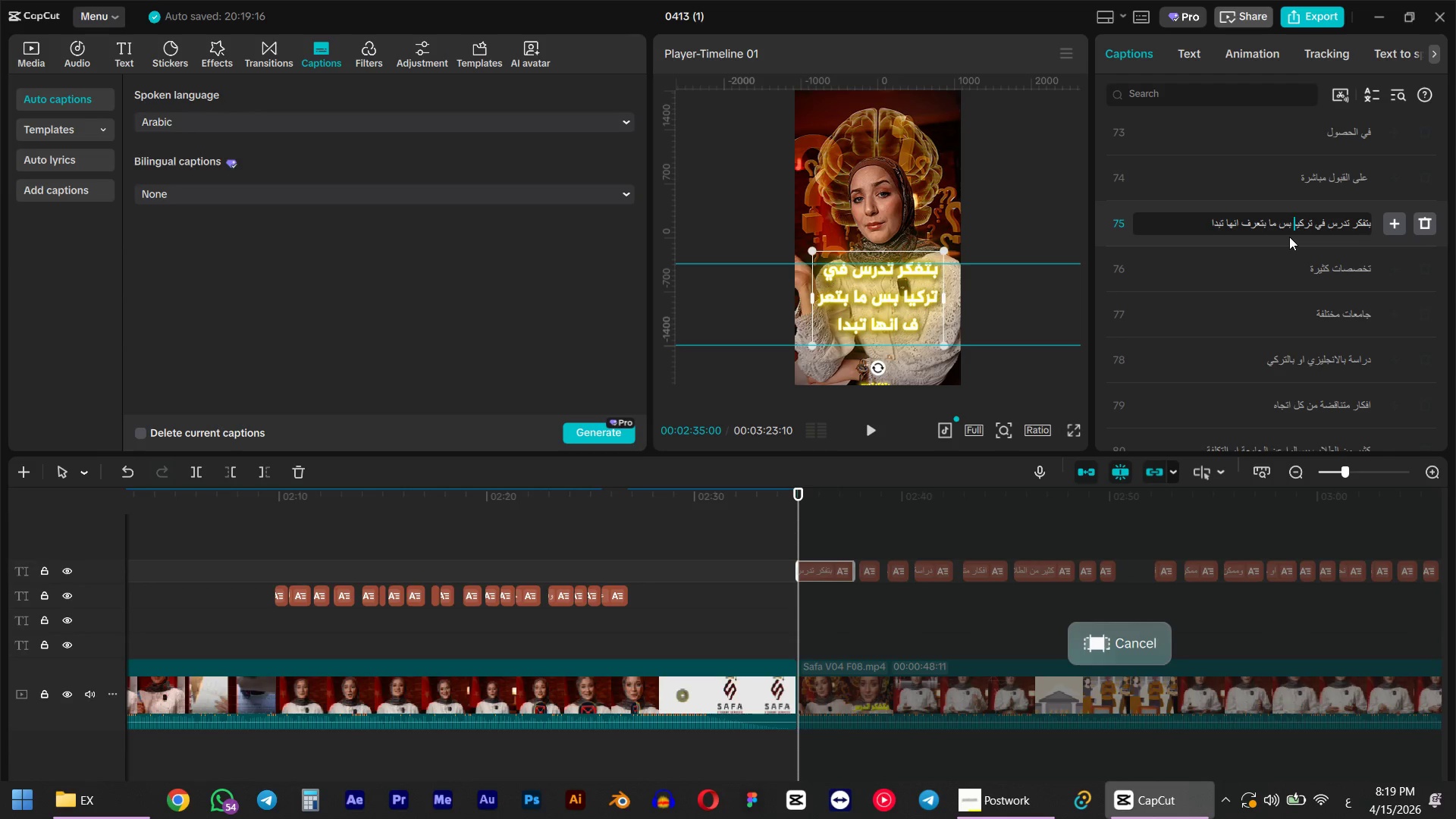 
key(Enter)
 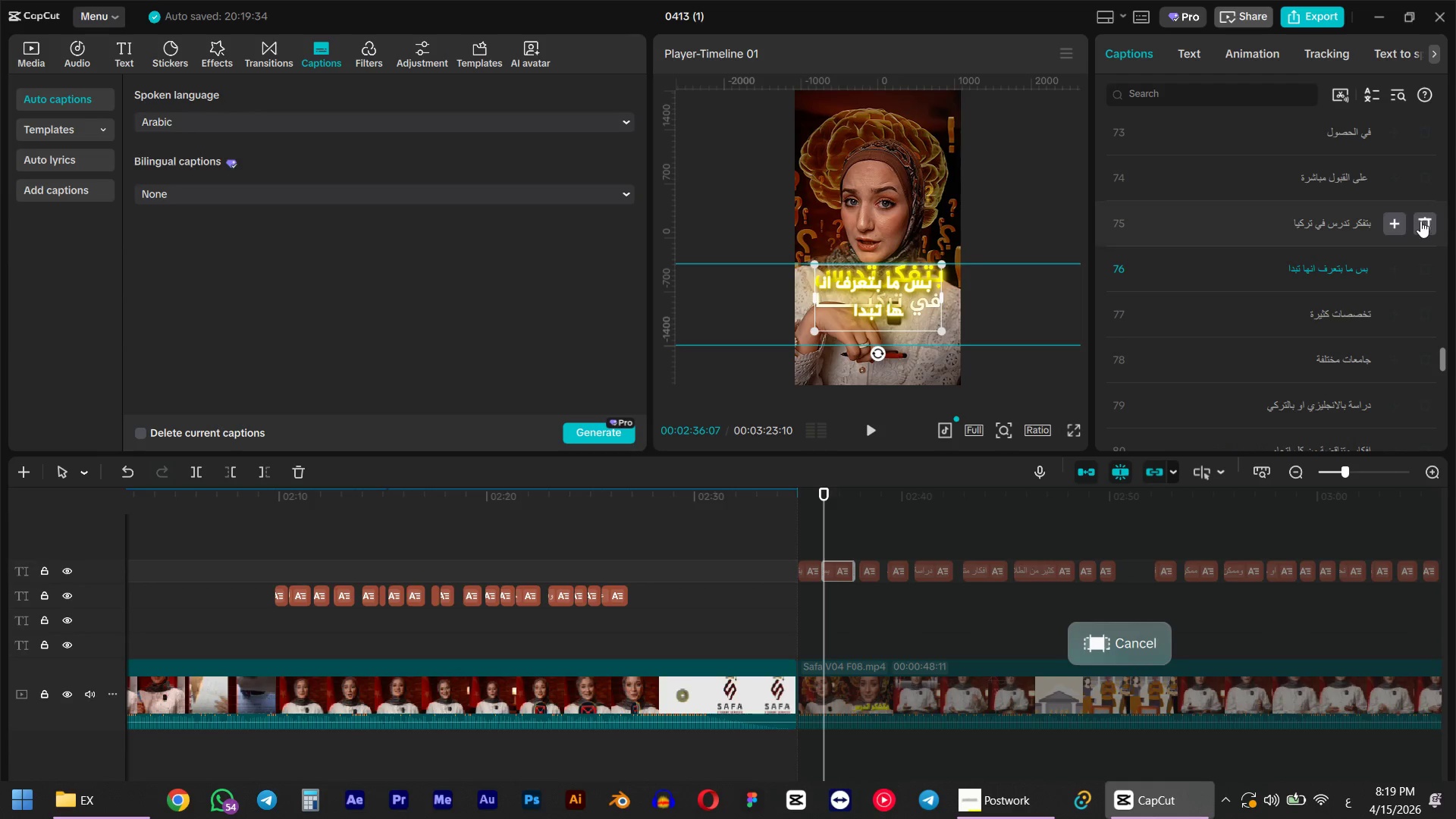 
left_click([1417, 220])
 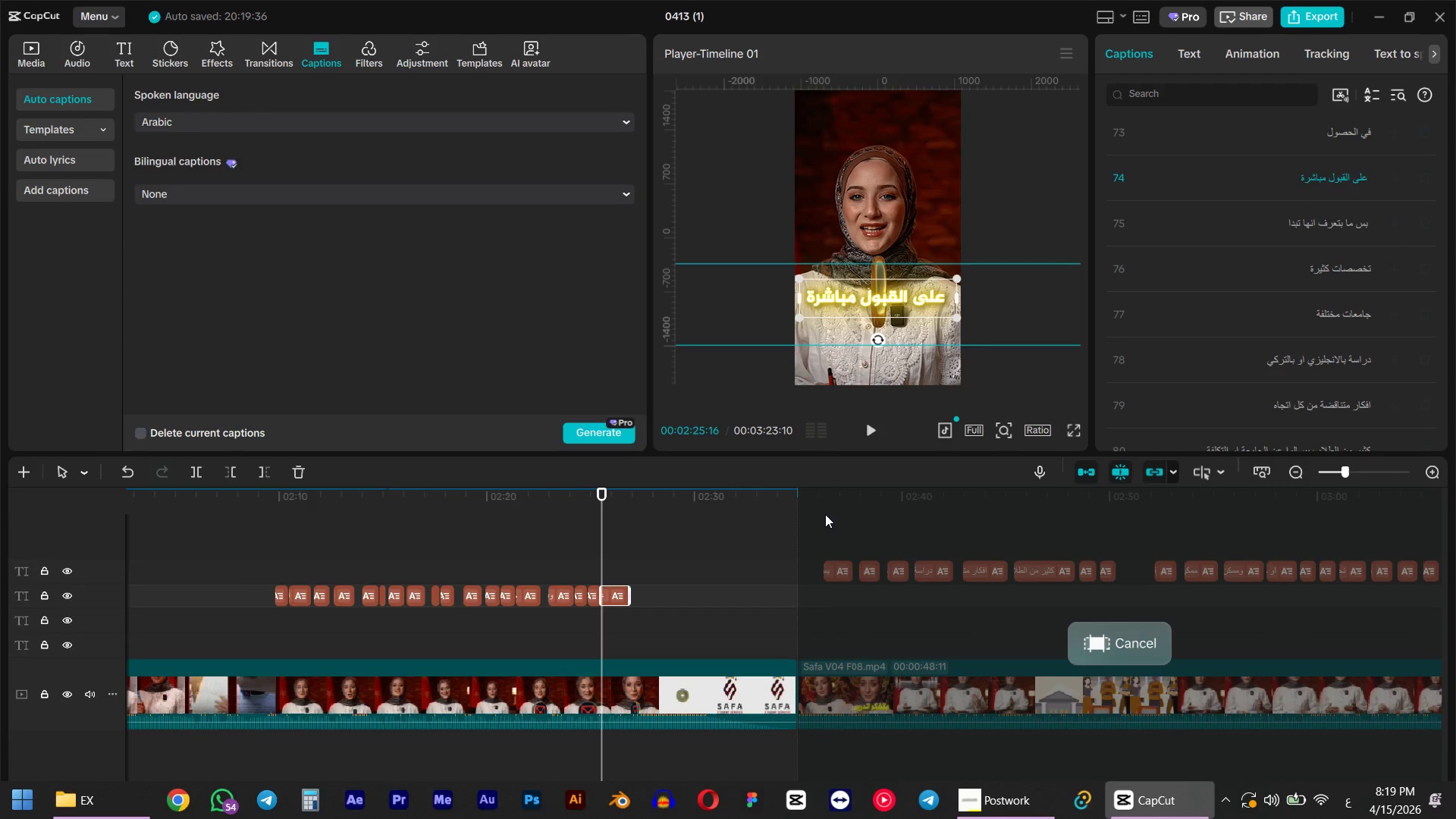 
left_click([812, 495])
 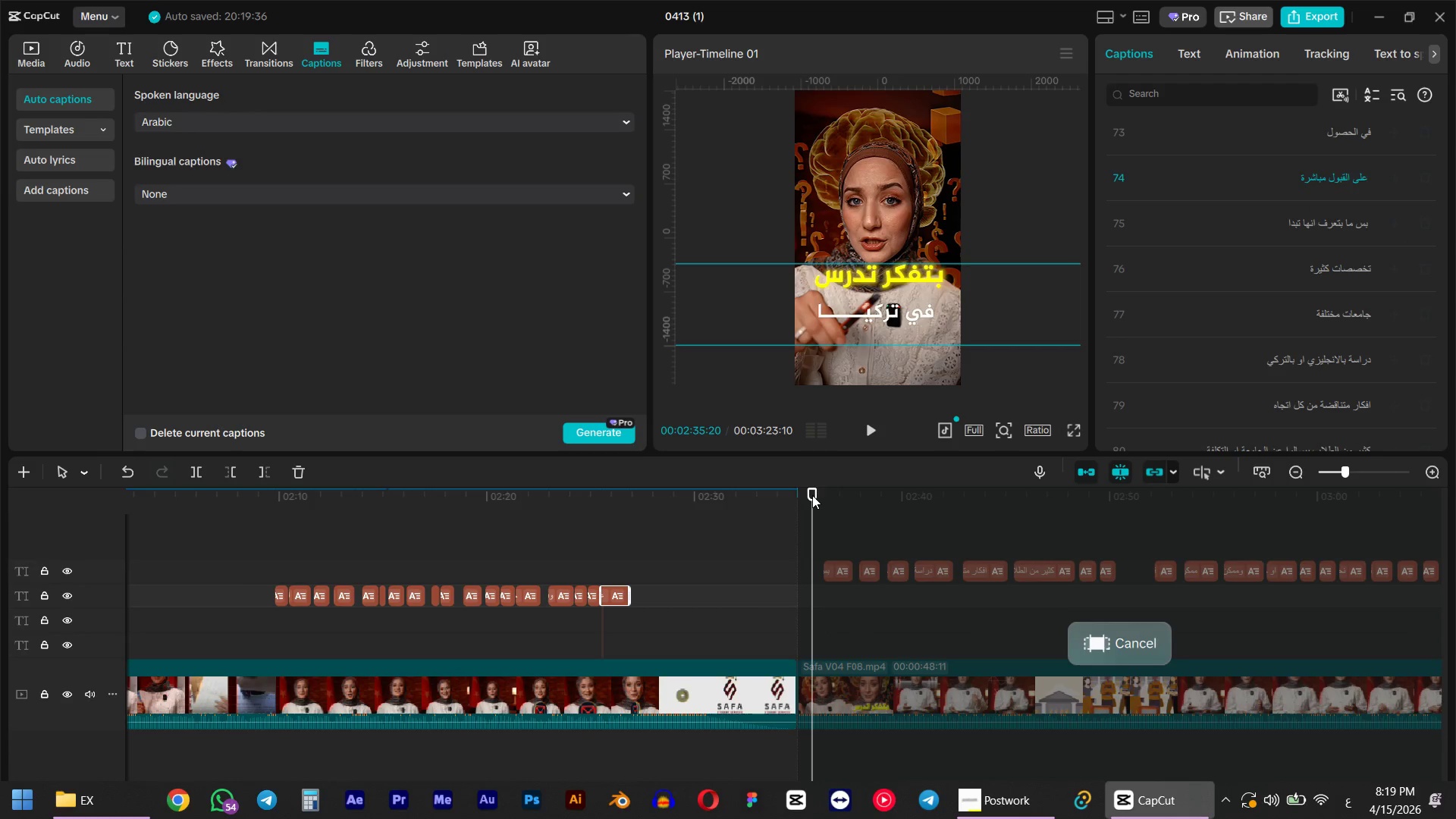 
key(Space)
 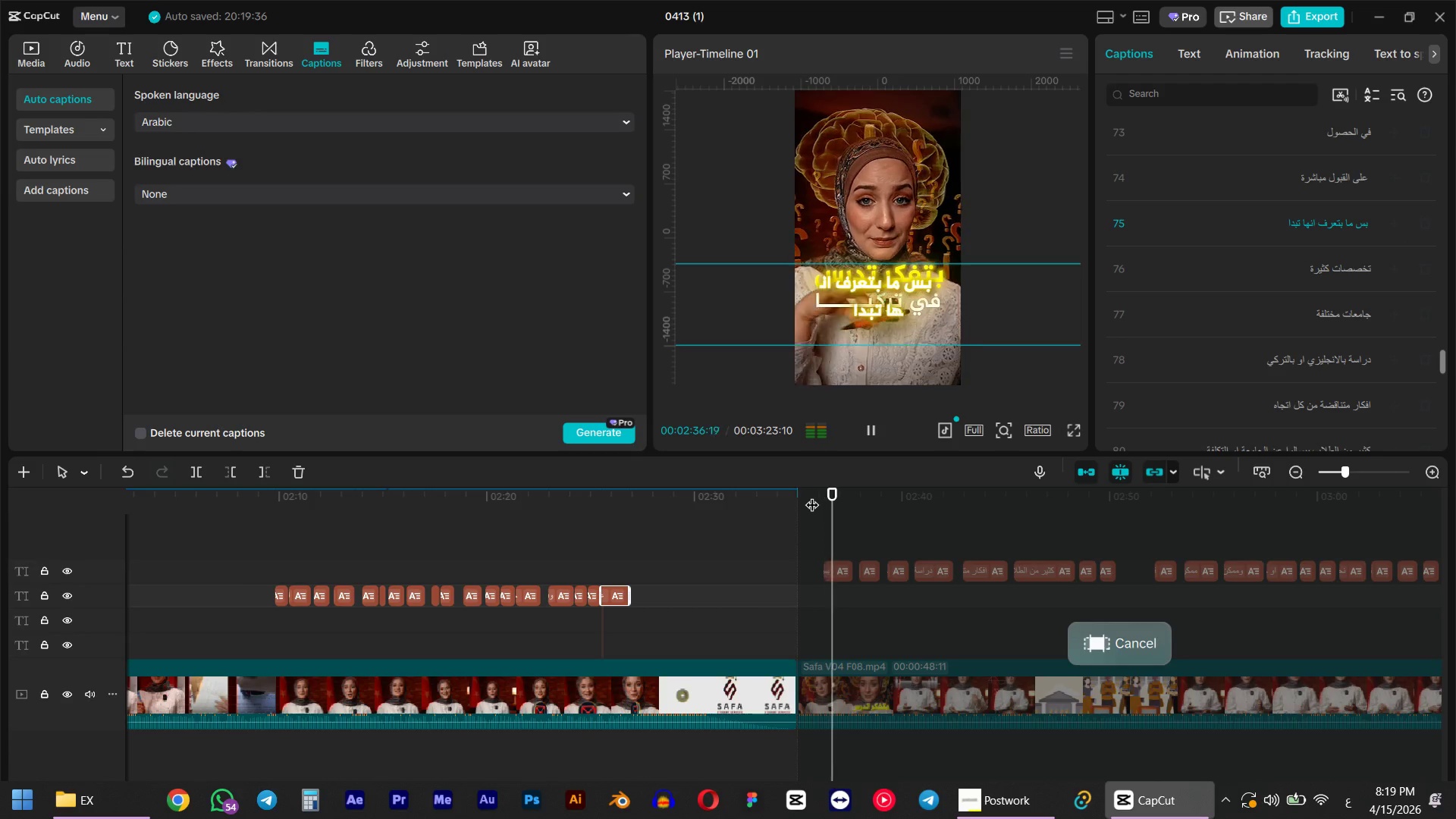 
key(Space)
 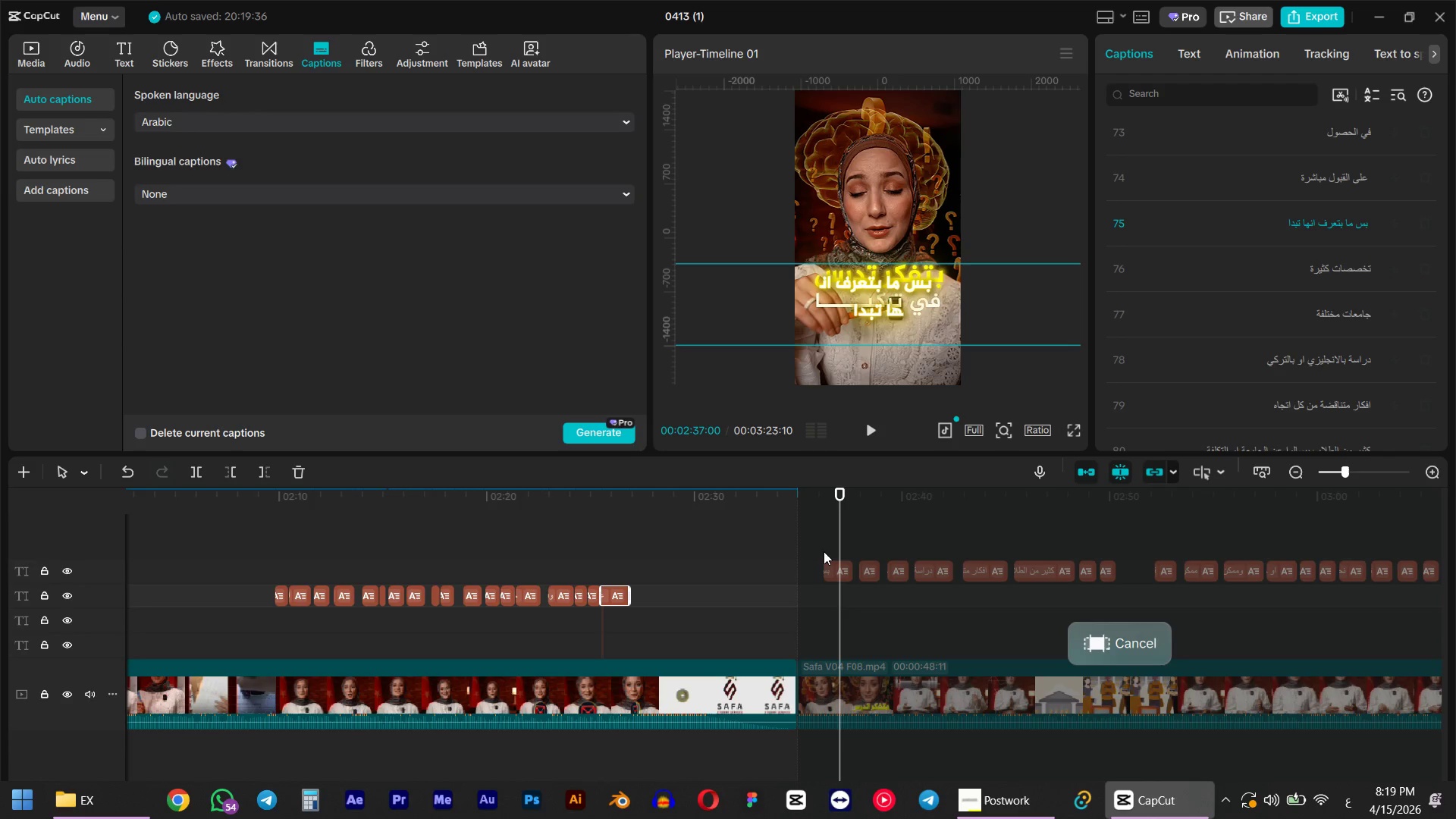 
wait(5.56)
 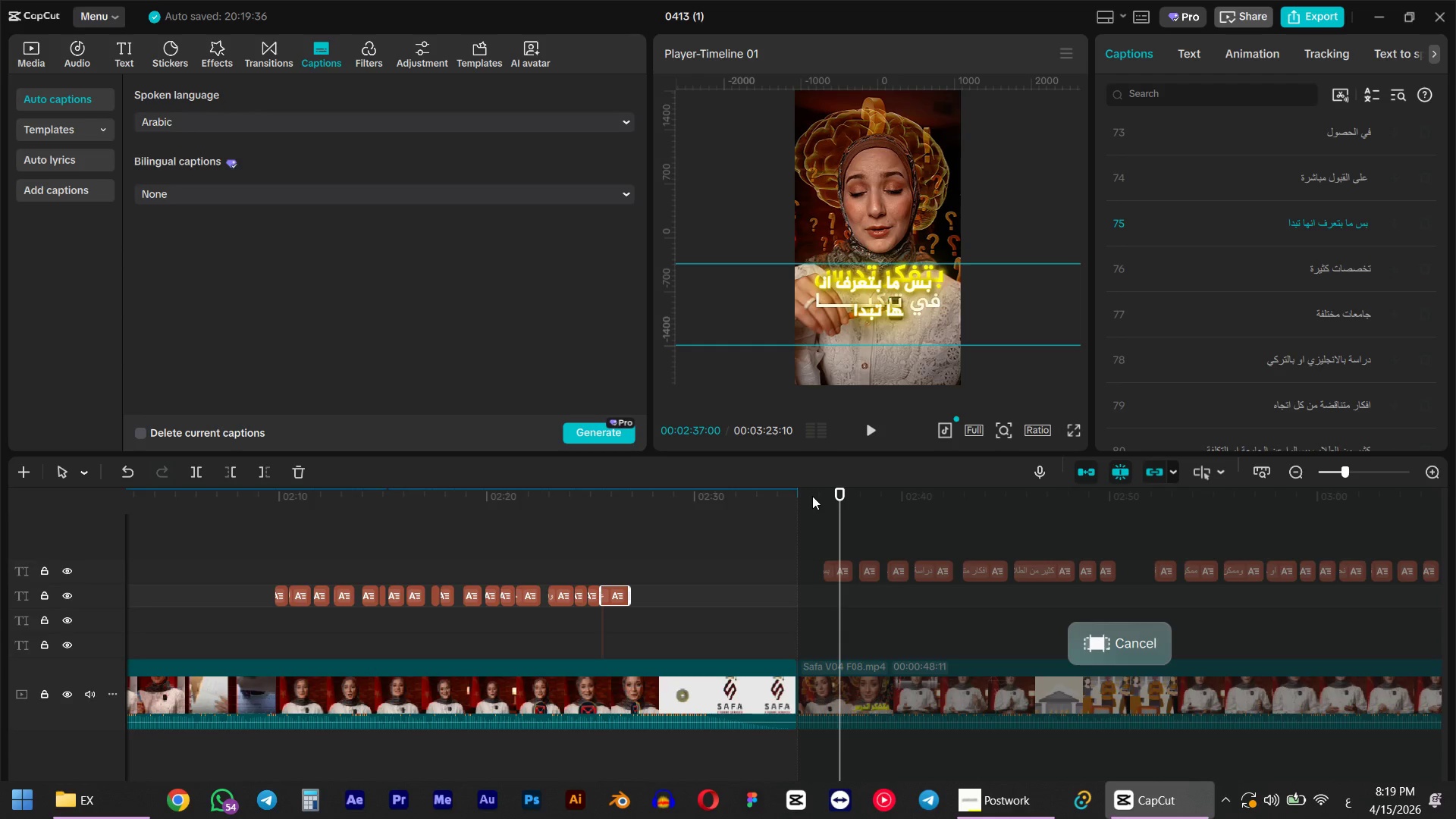 
left_click([836, 576])
 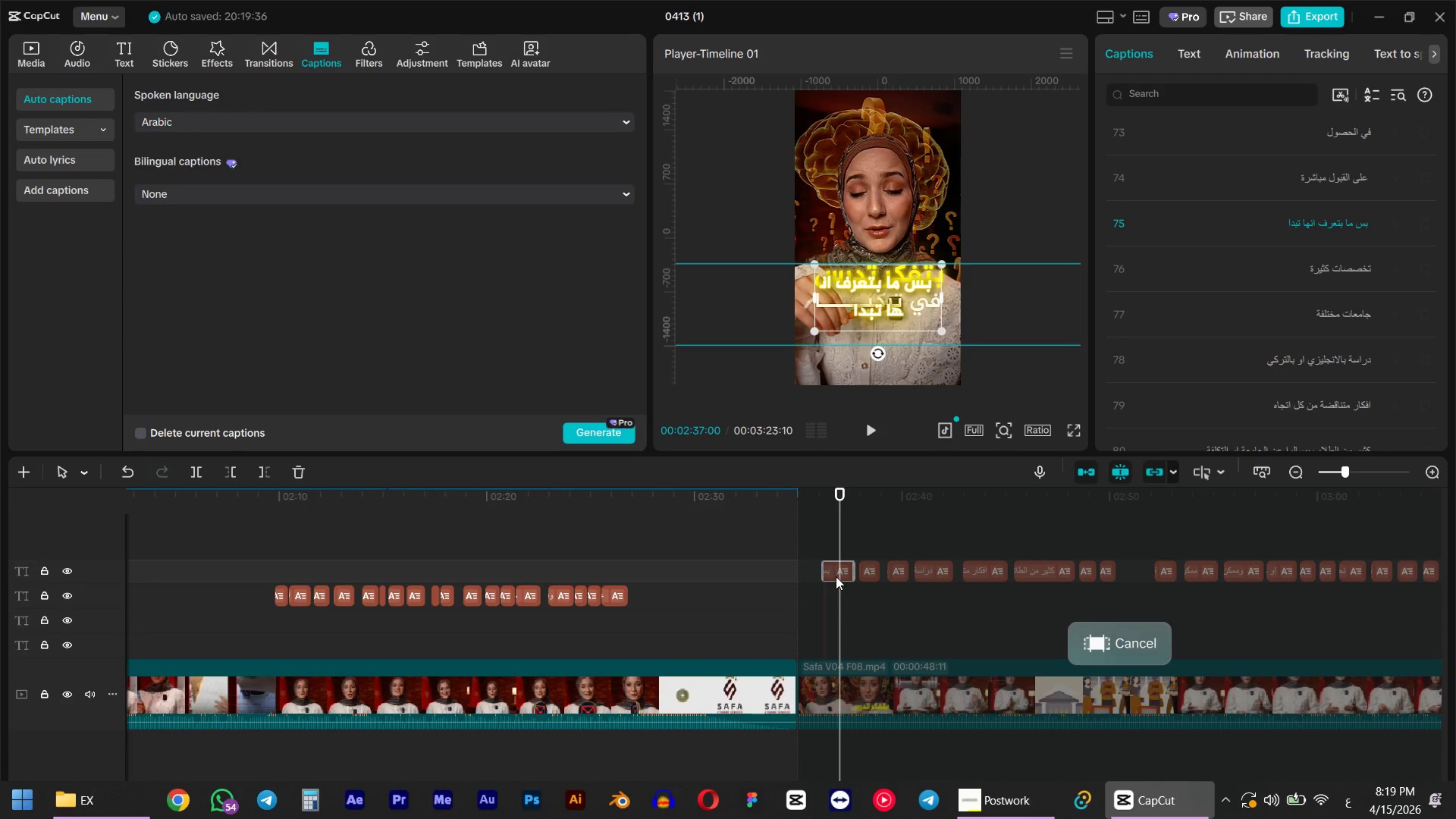 
key(Delete)
 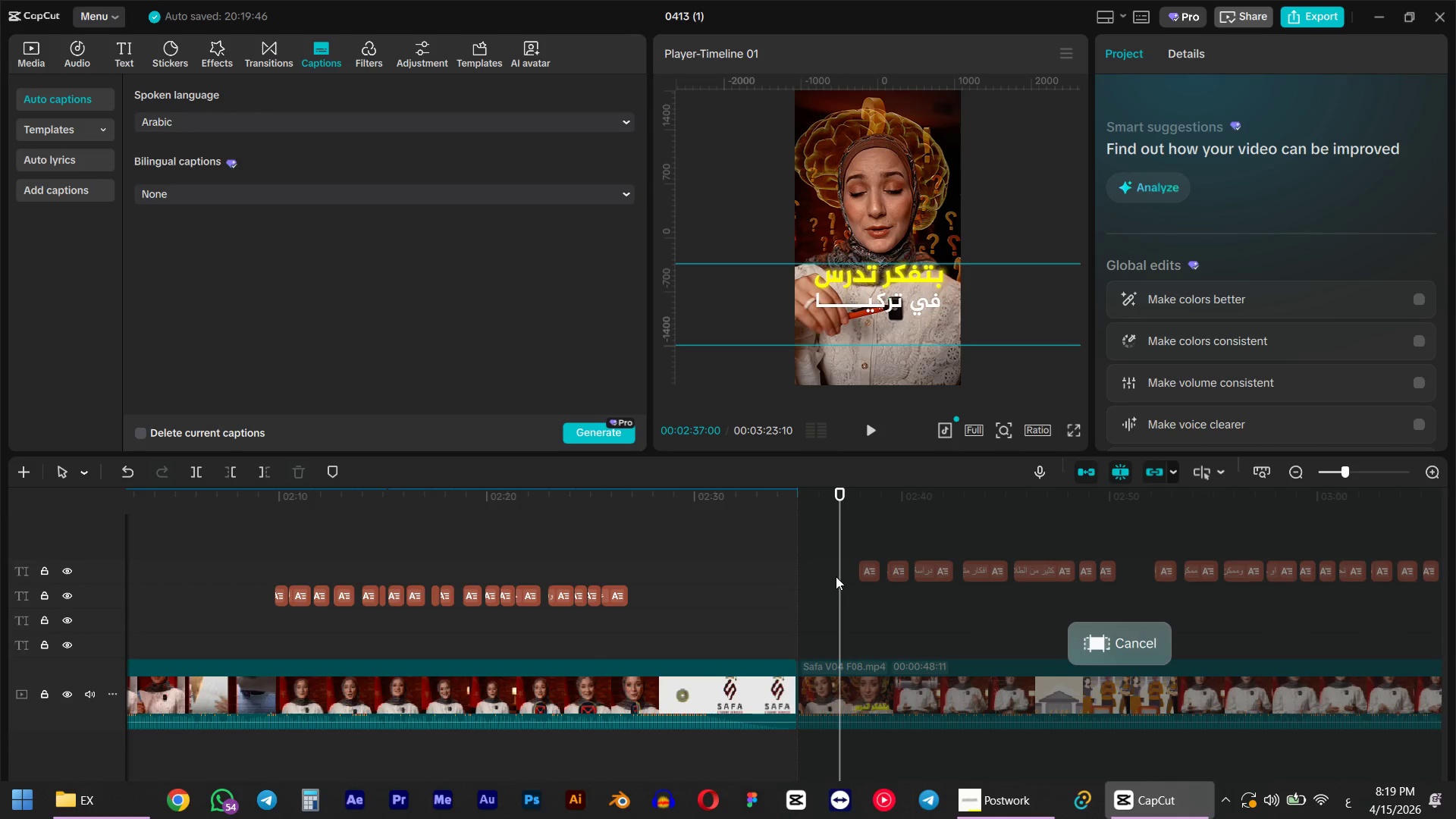 
key(Space)
 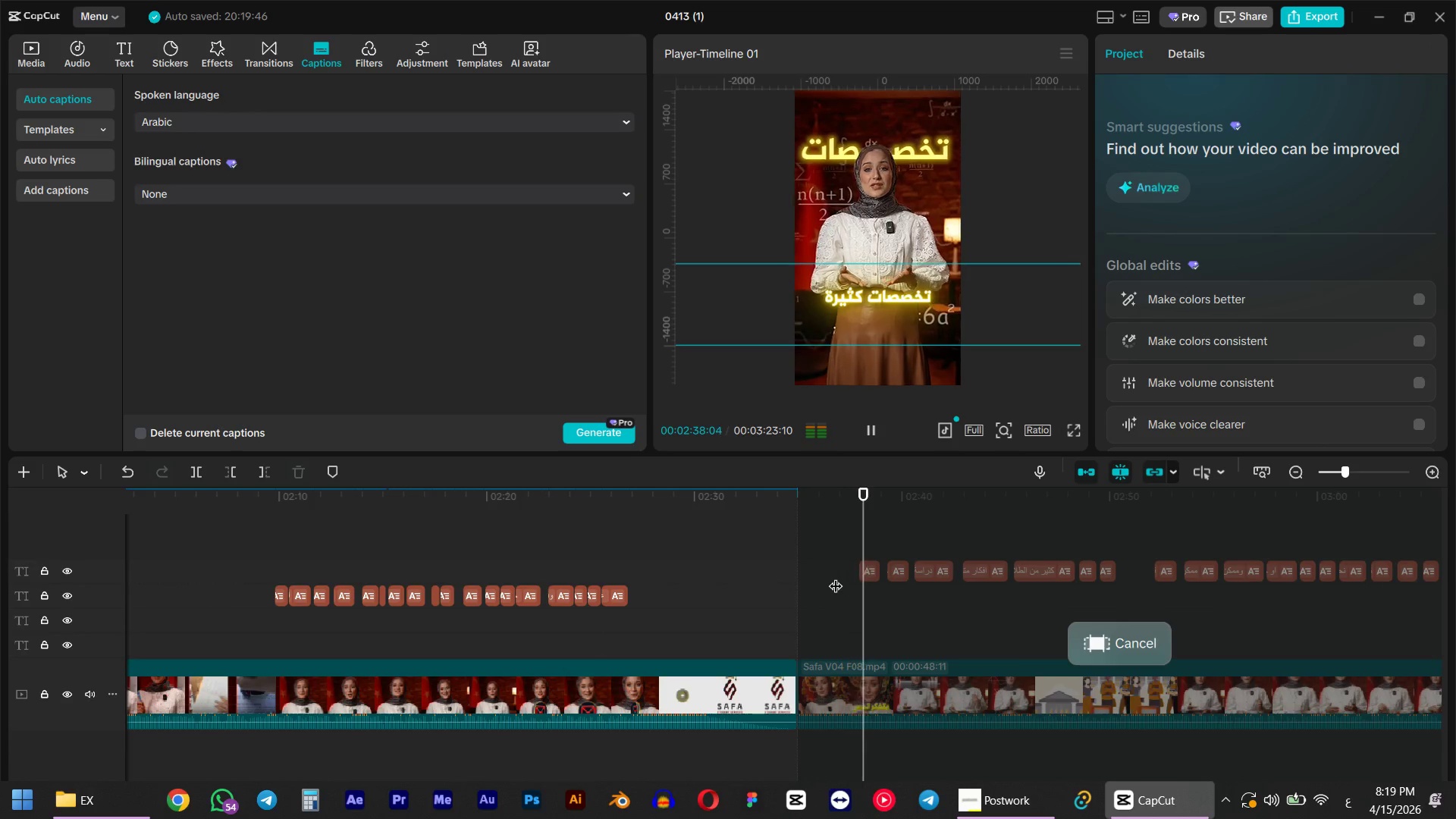 
key(Space)
 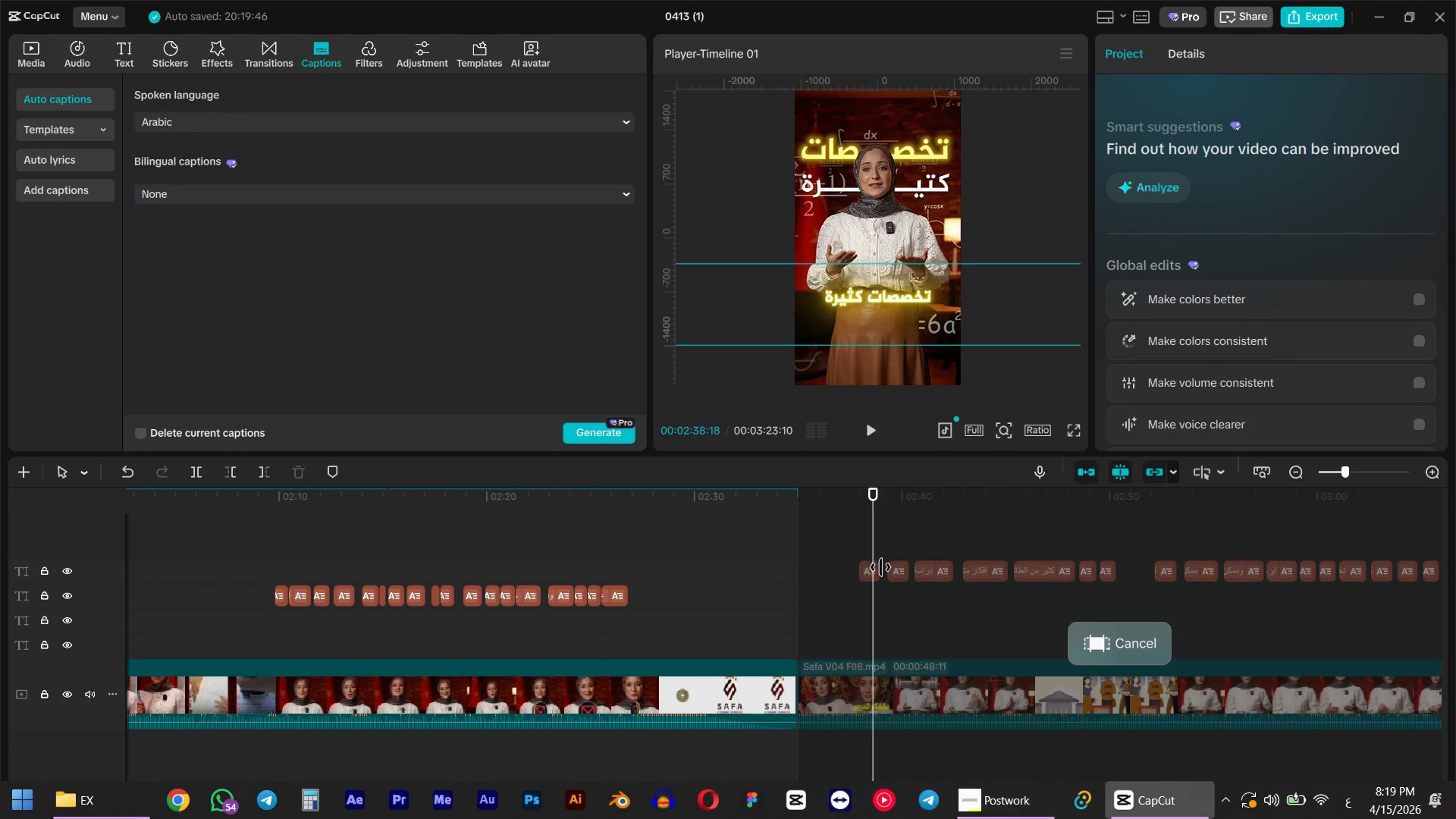 
left_click([877, 570])
 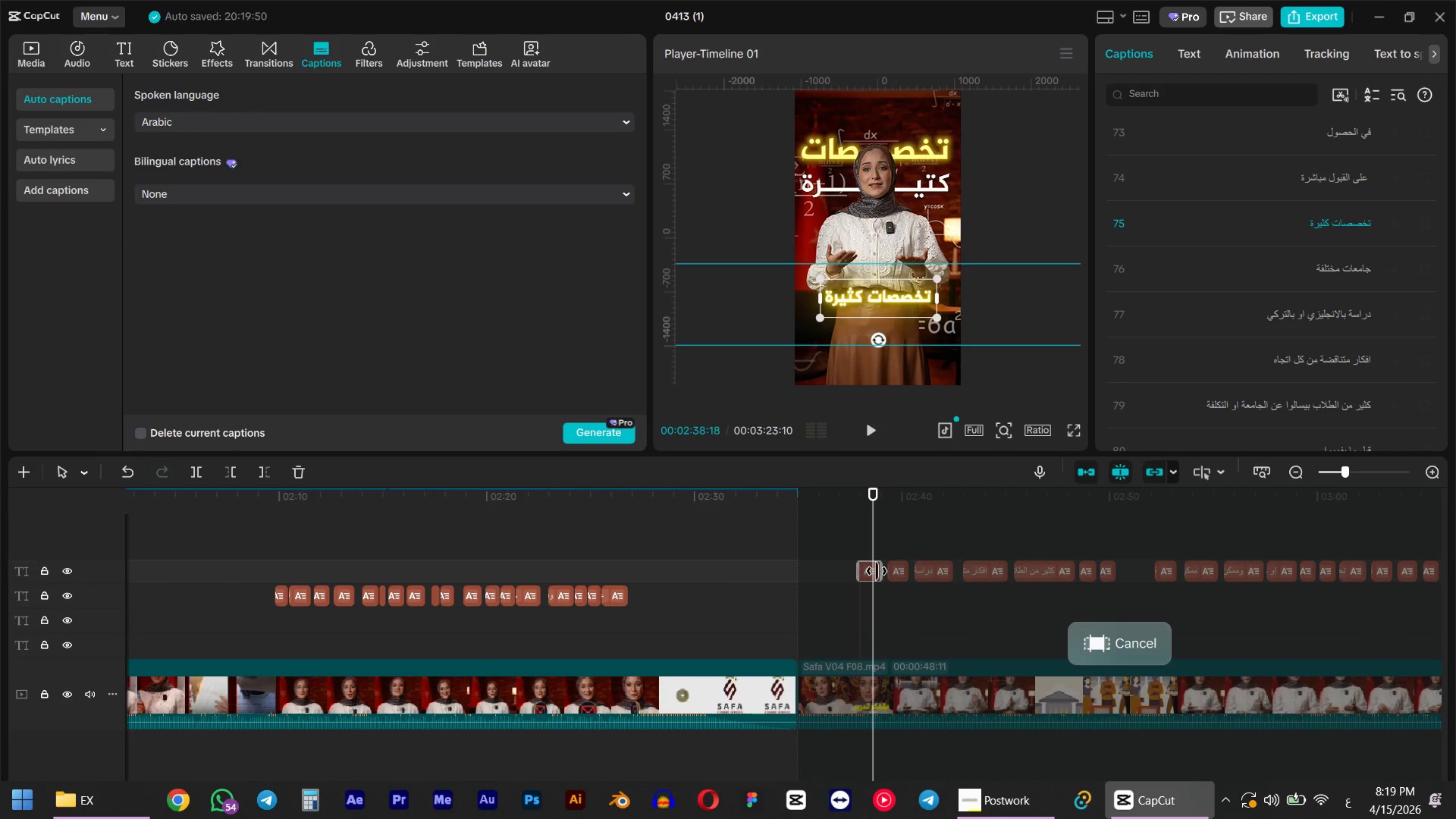 
key(Delete)
 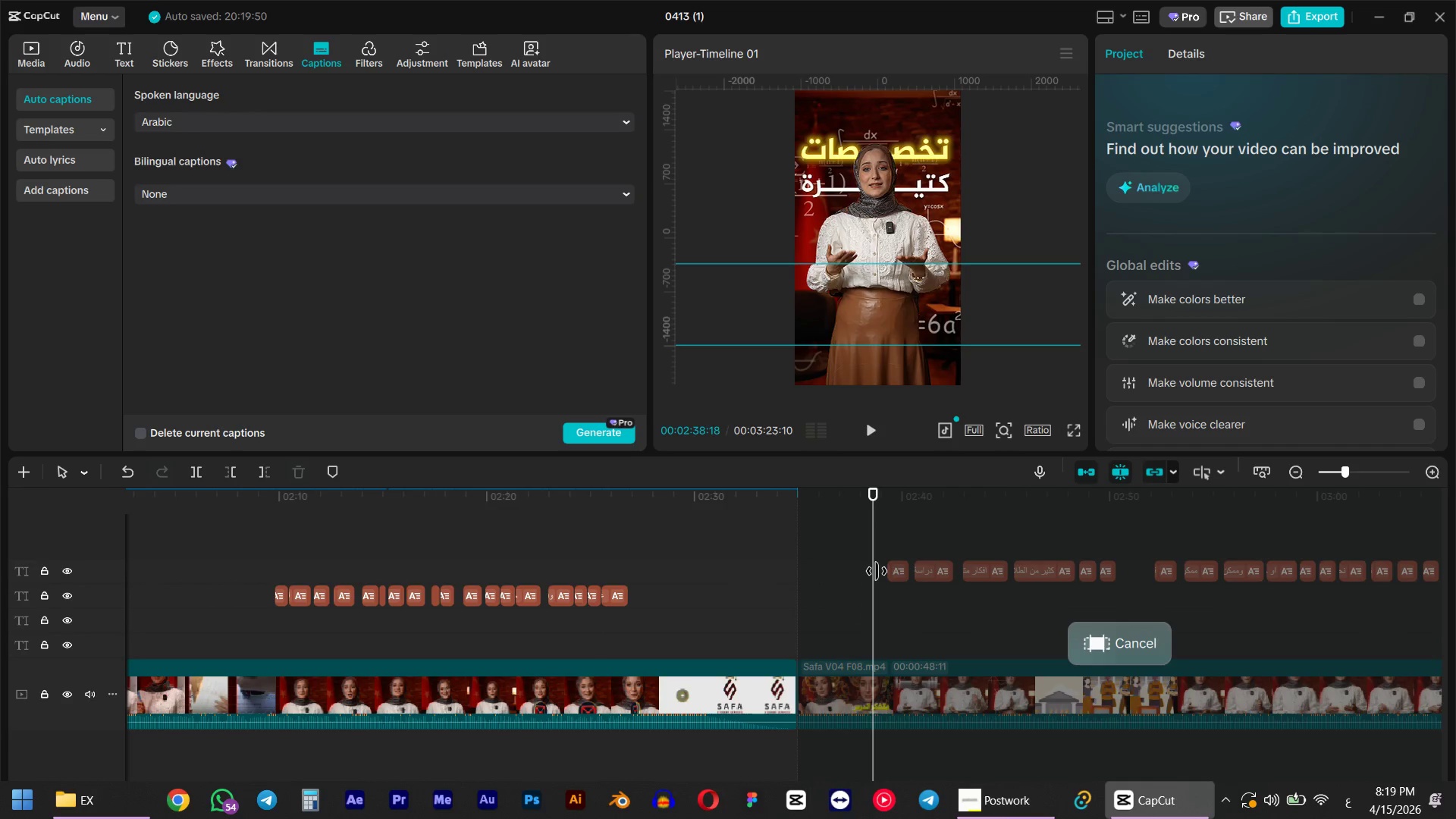 
key(Space)
 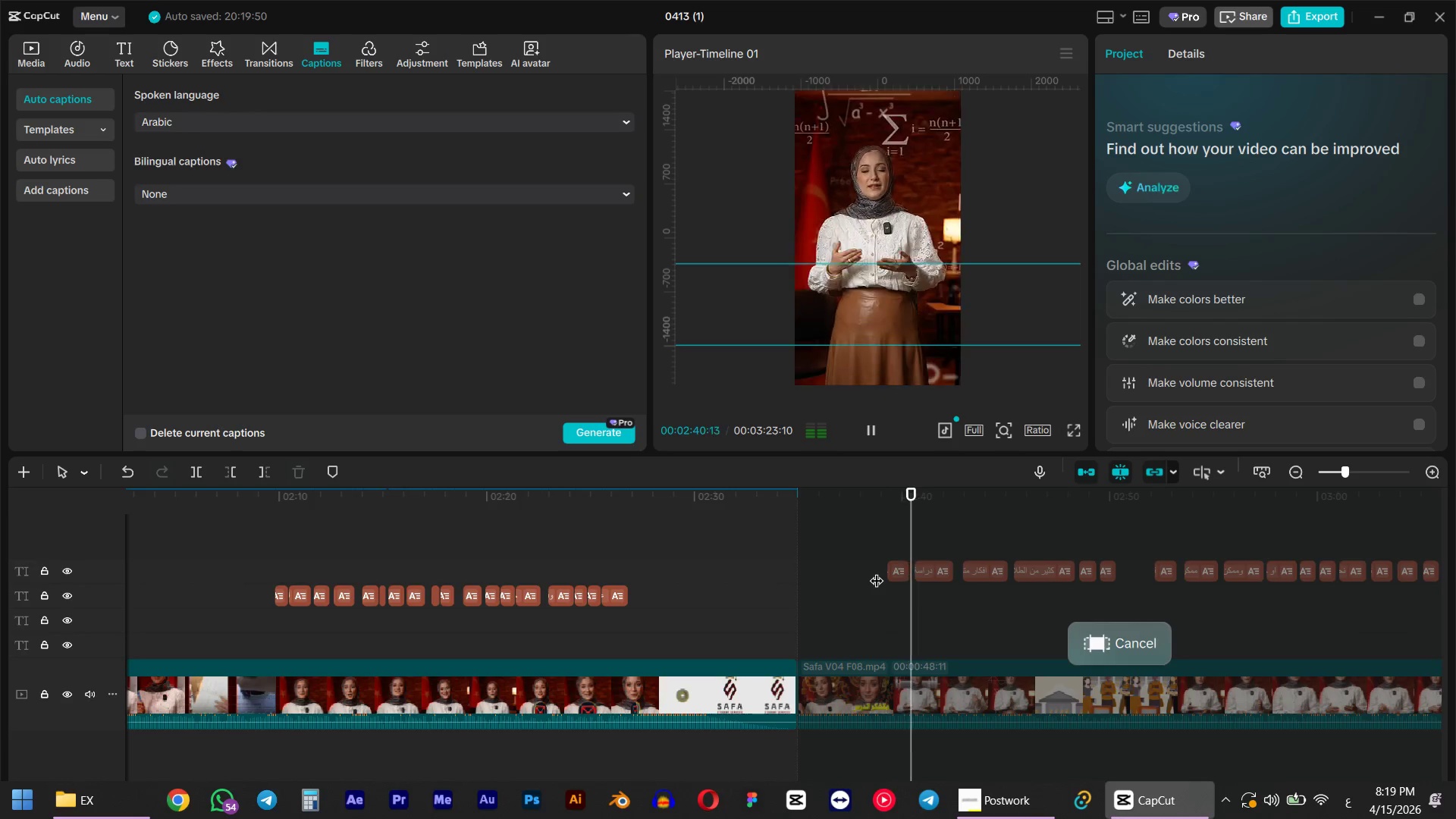 
key(Space)
 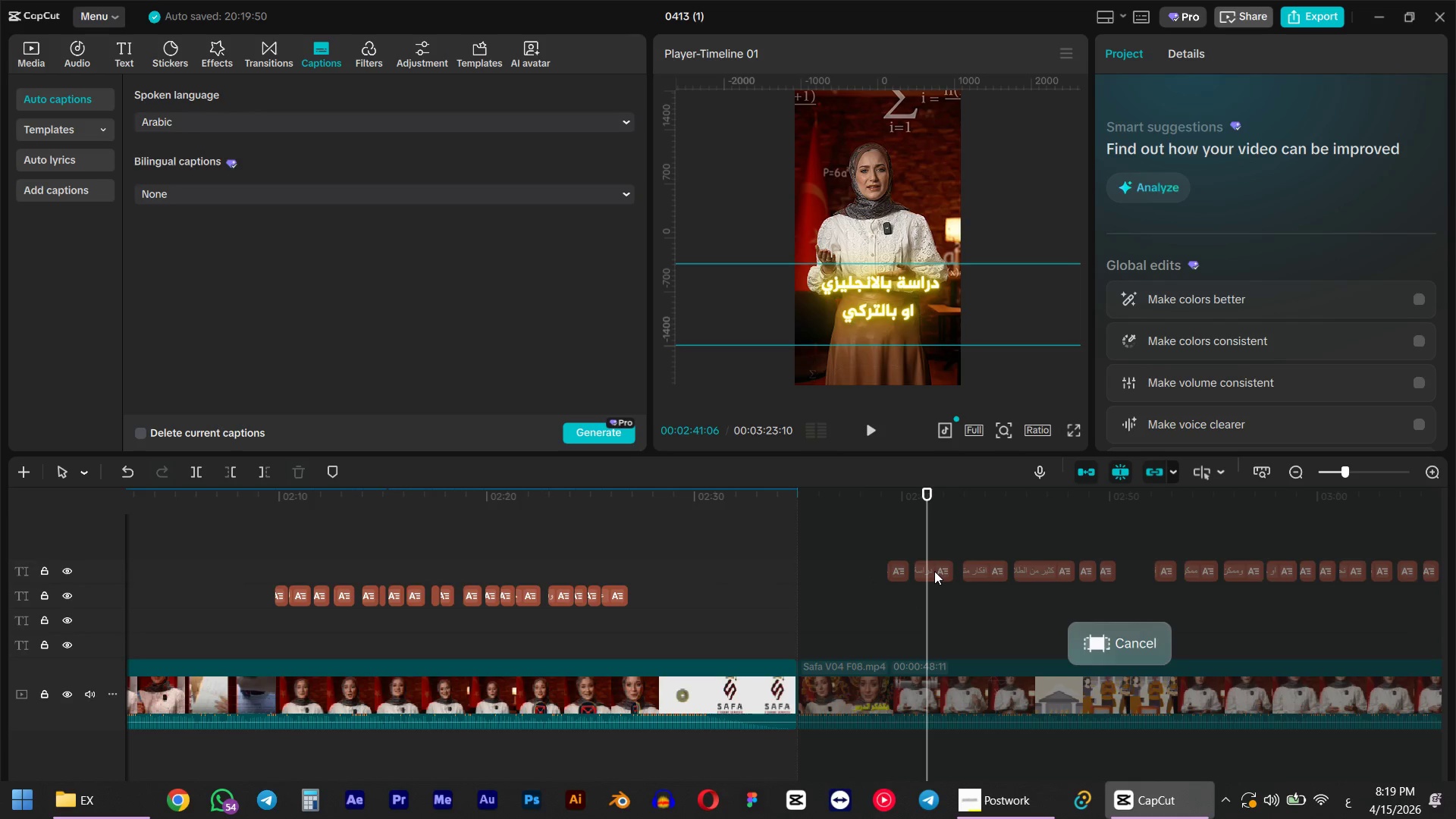 
left_click([934, 571])
 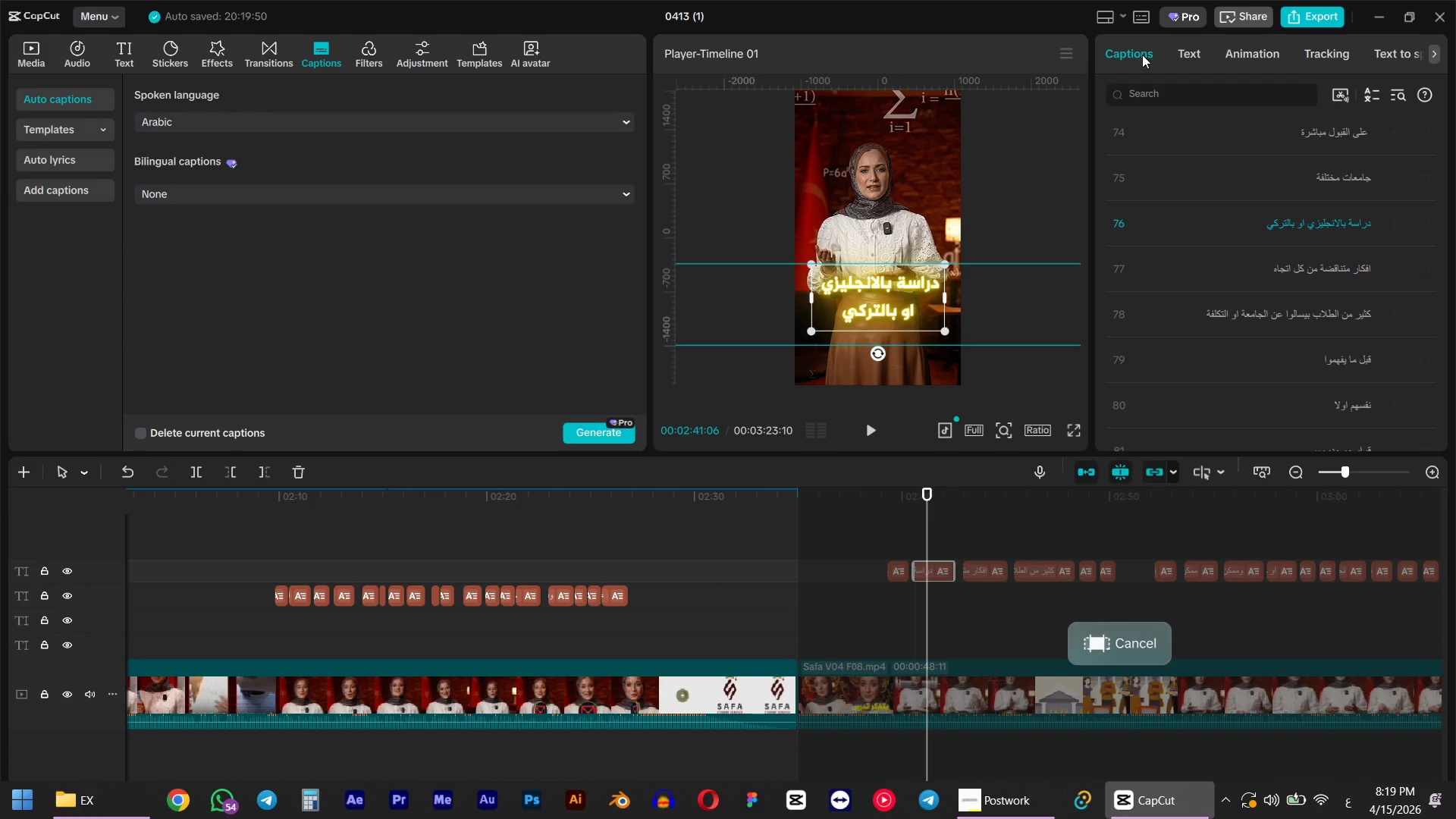 
left_click([1188, 51])
 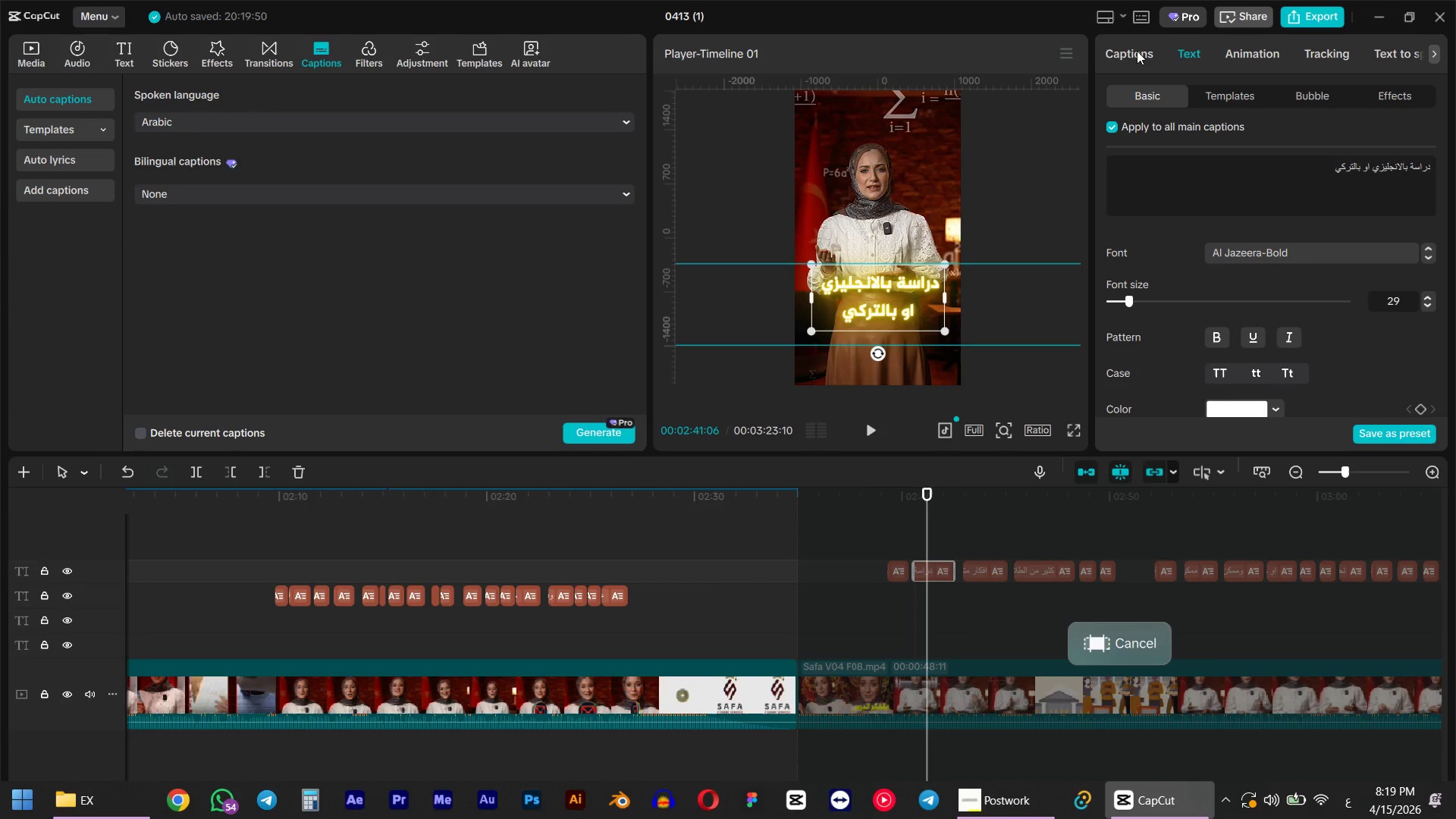 
left_click([1137, 51])
 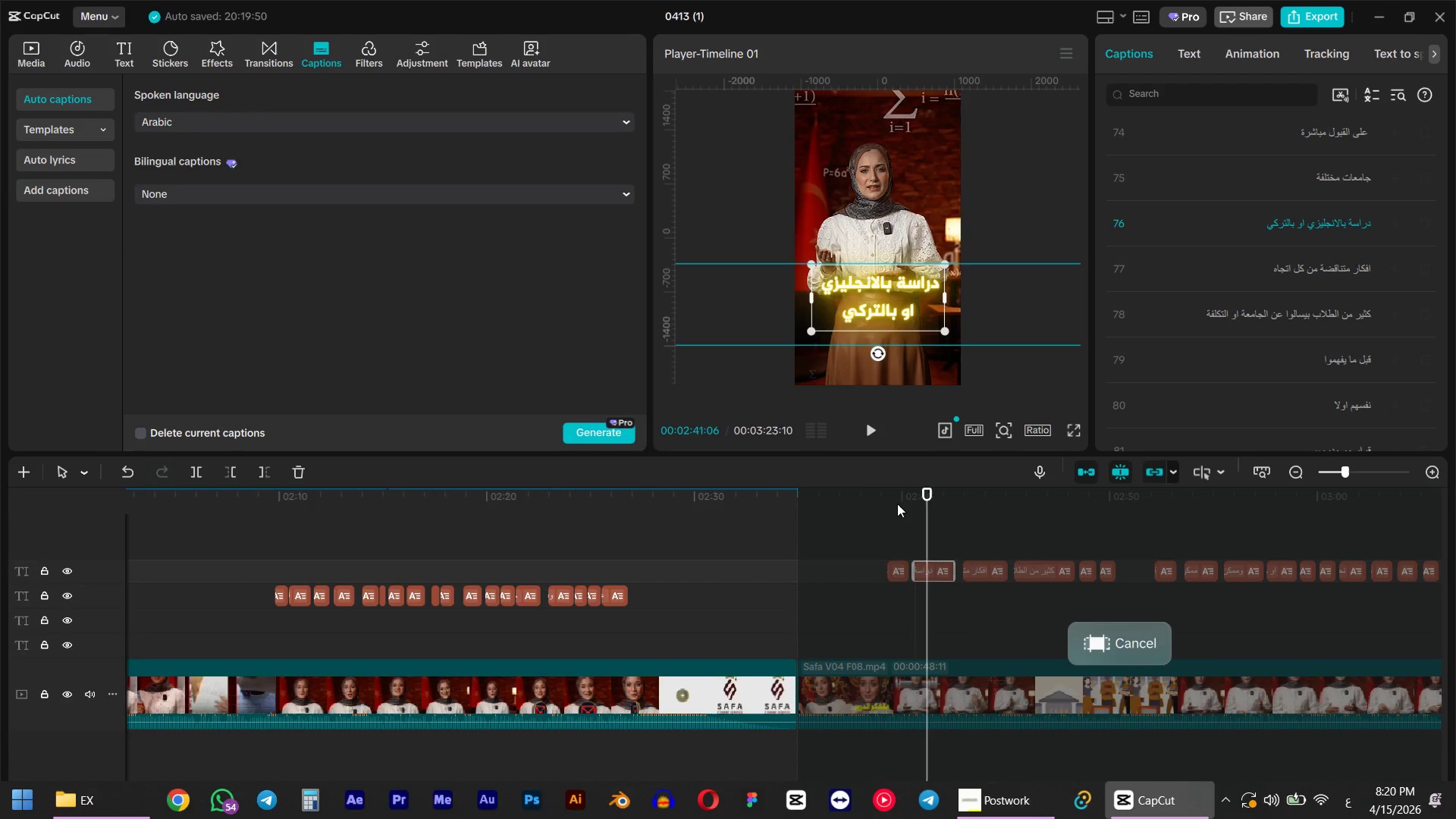 
double_click([871, 497])
 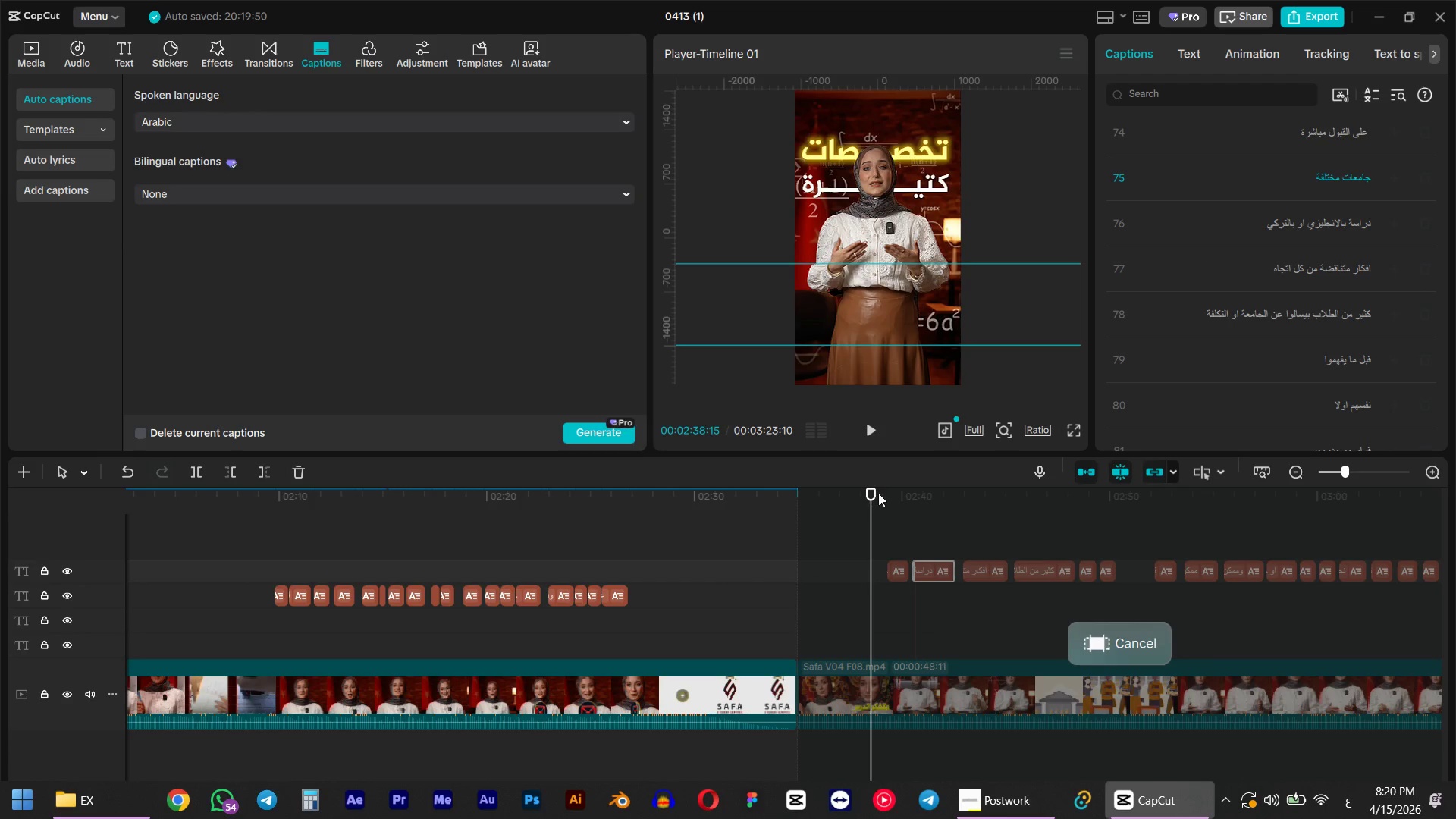 
key(Space)
 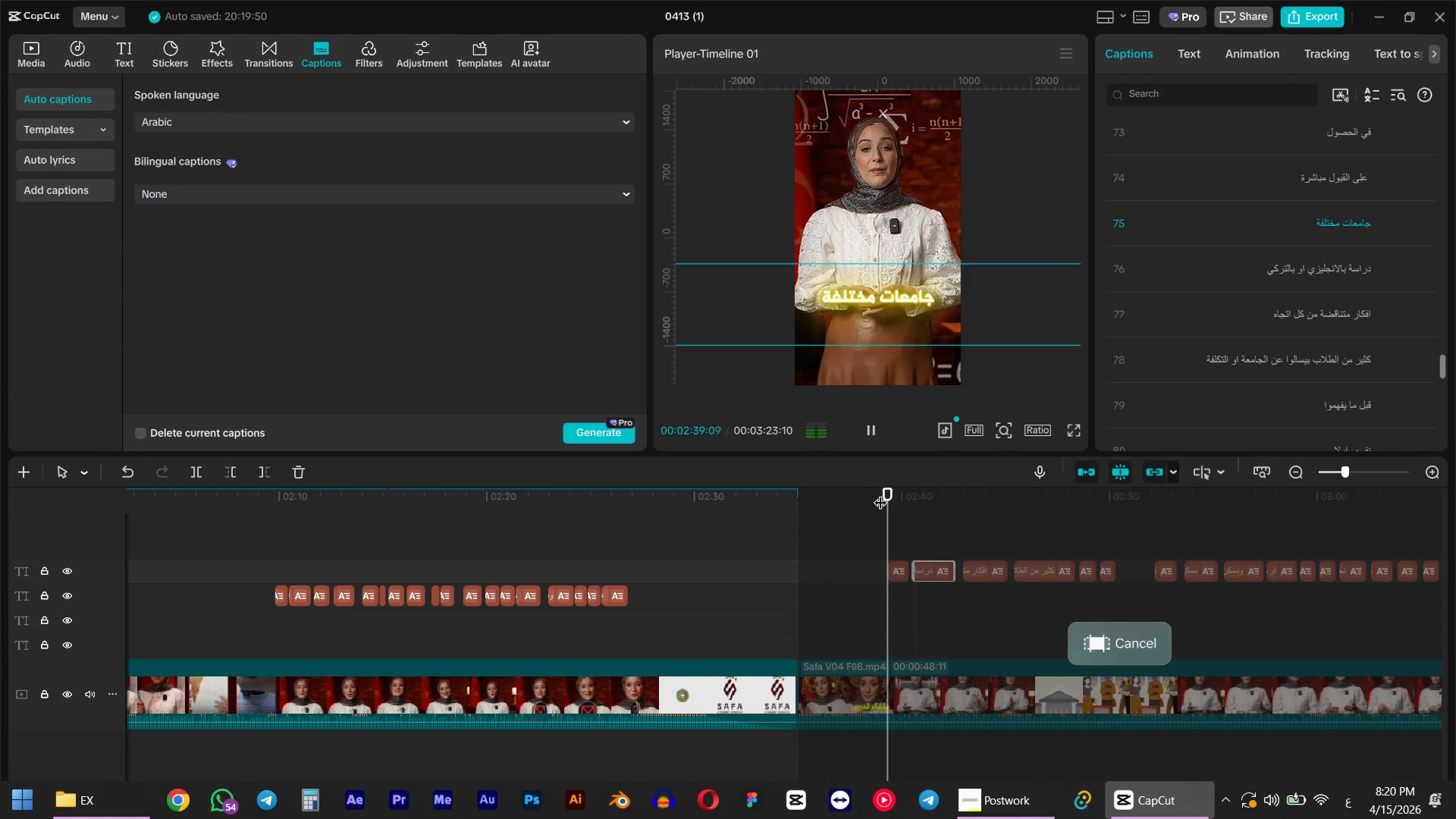 
key(Space)
 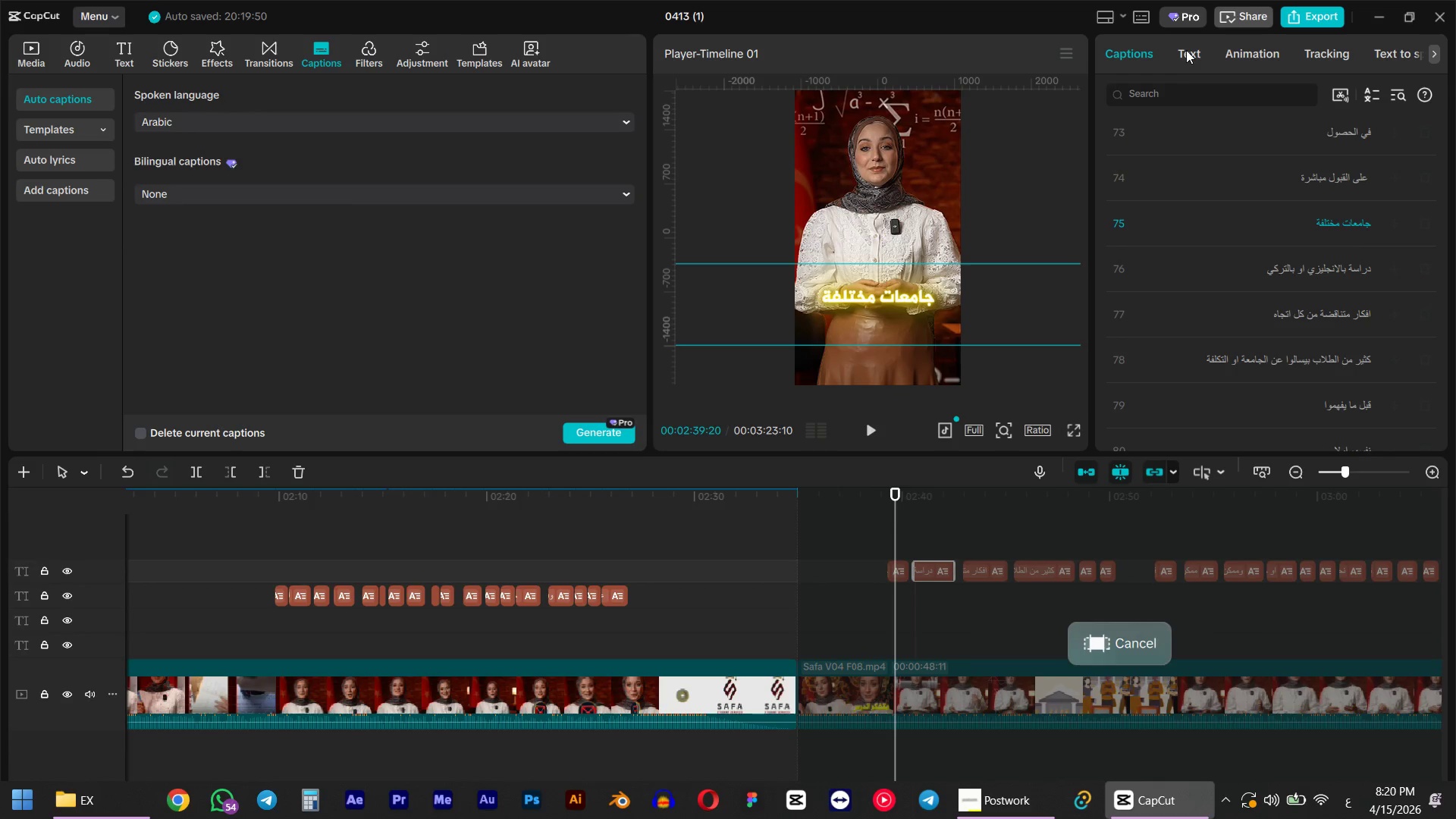 
left_click_drag(start_coordinate=[943, 512], to_coordinate=[1200, 474])
 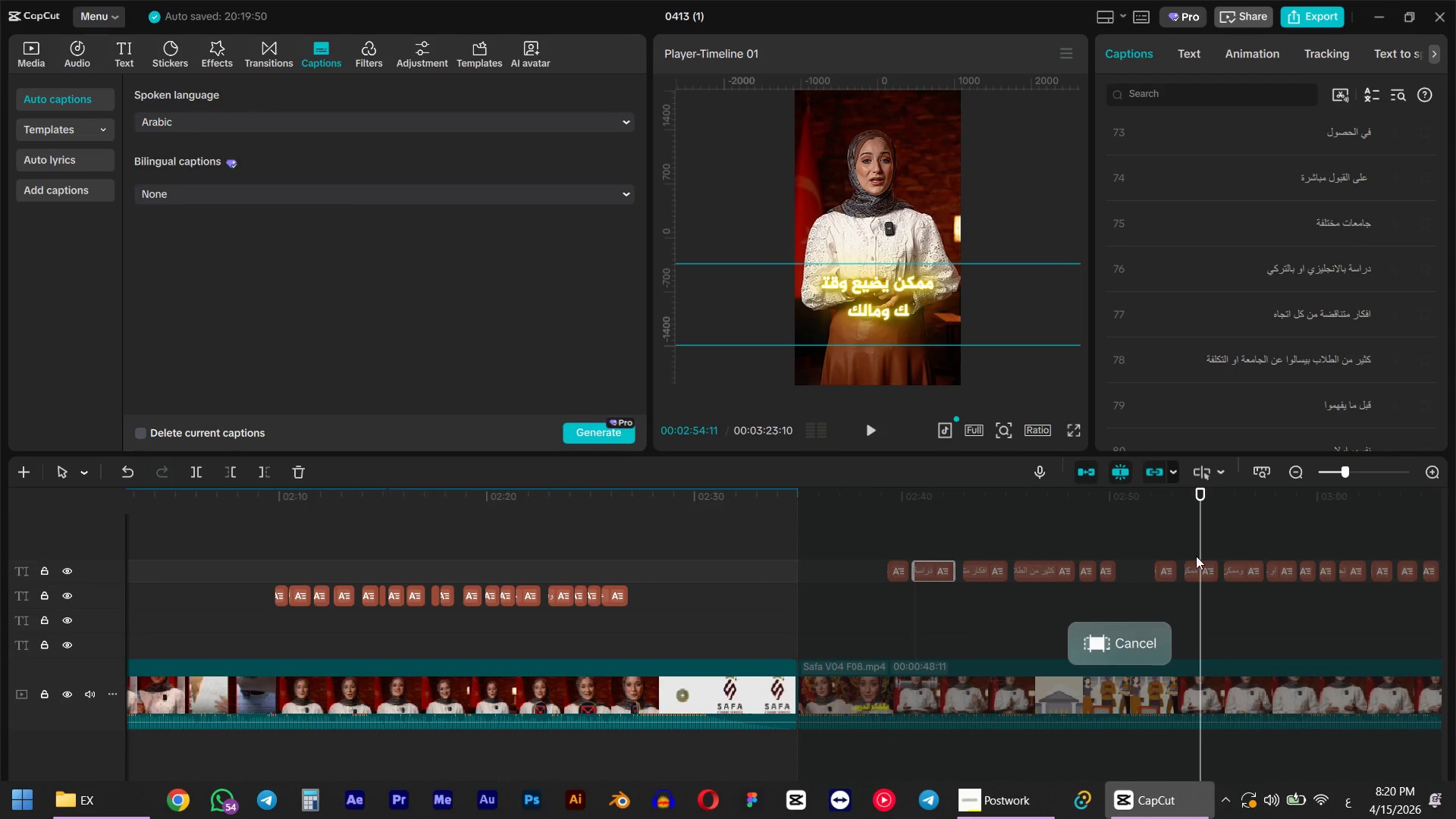 
left_click([1201, 569])
 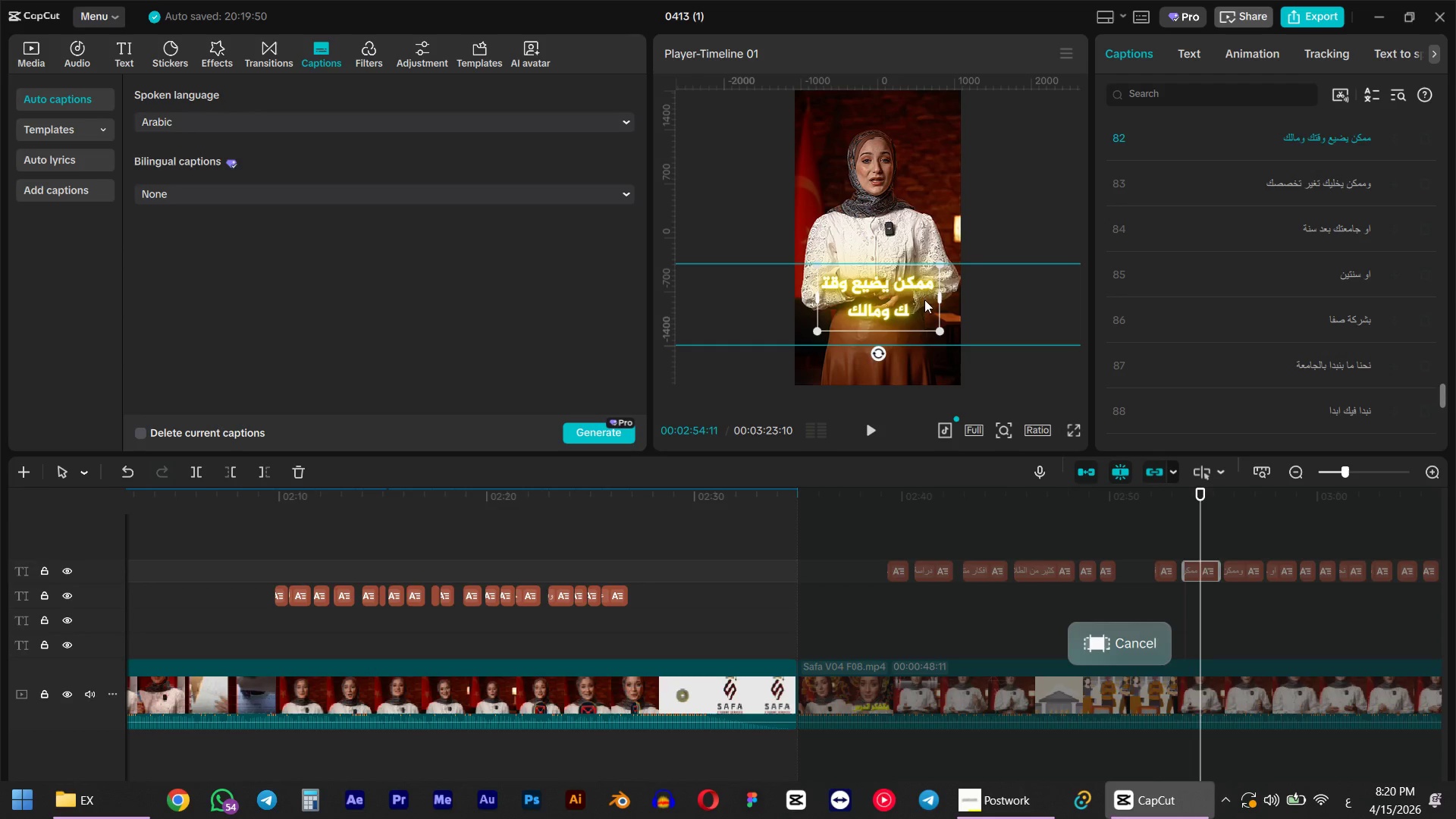 
left_click_drag(start_coordinate=[879, 294], to_coordinate=[880, 264])
 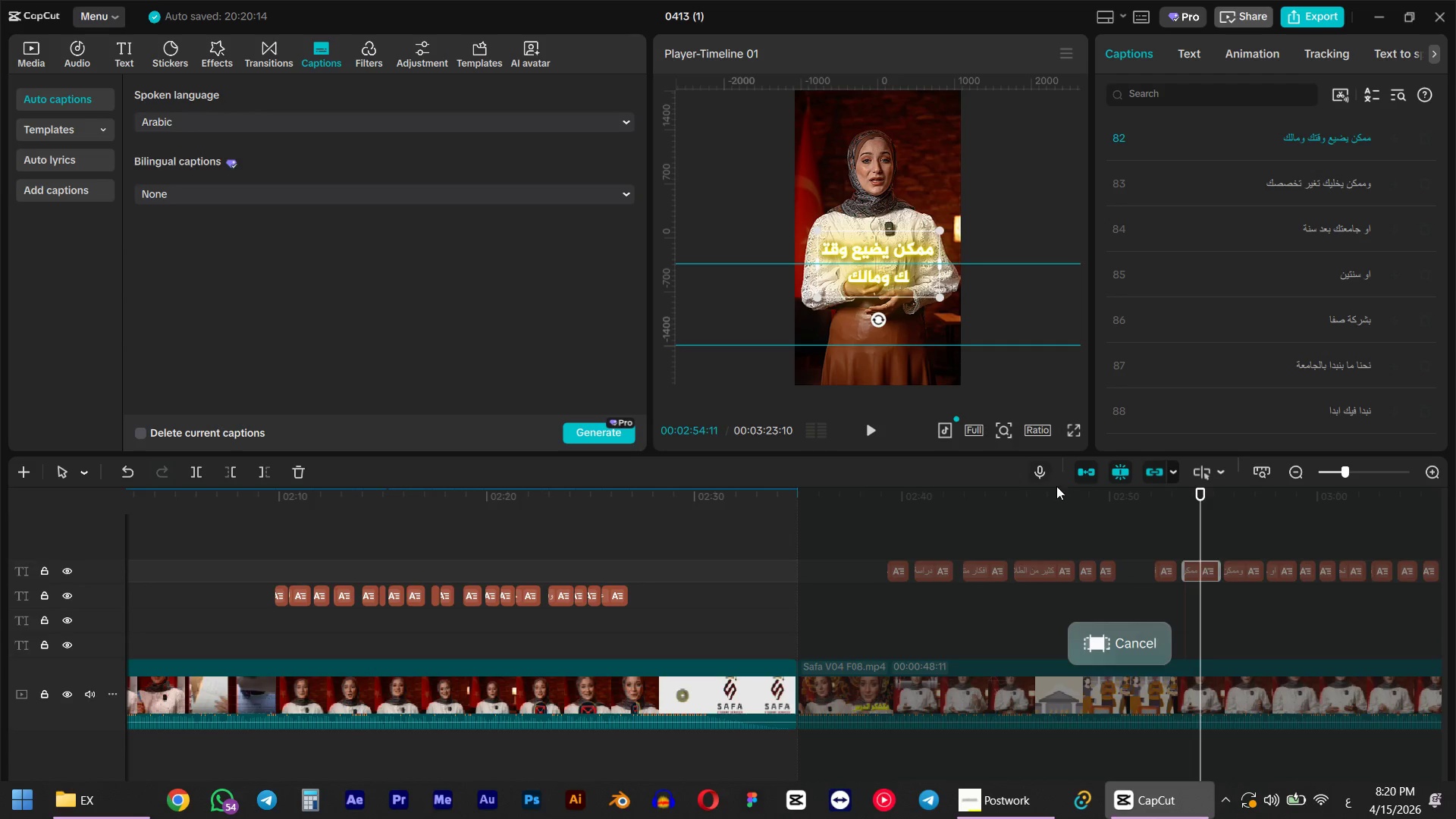 
hold_key(key=ShiftLeft, duration=0.66)
 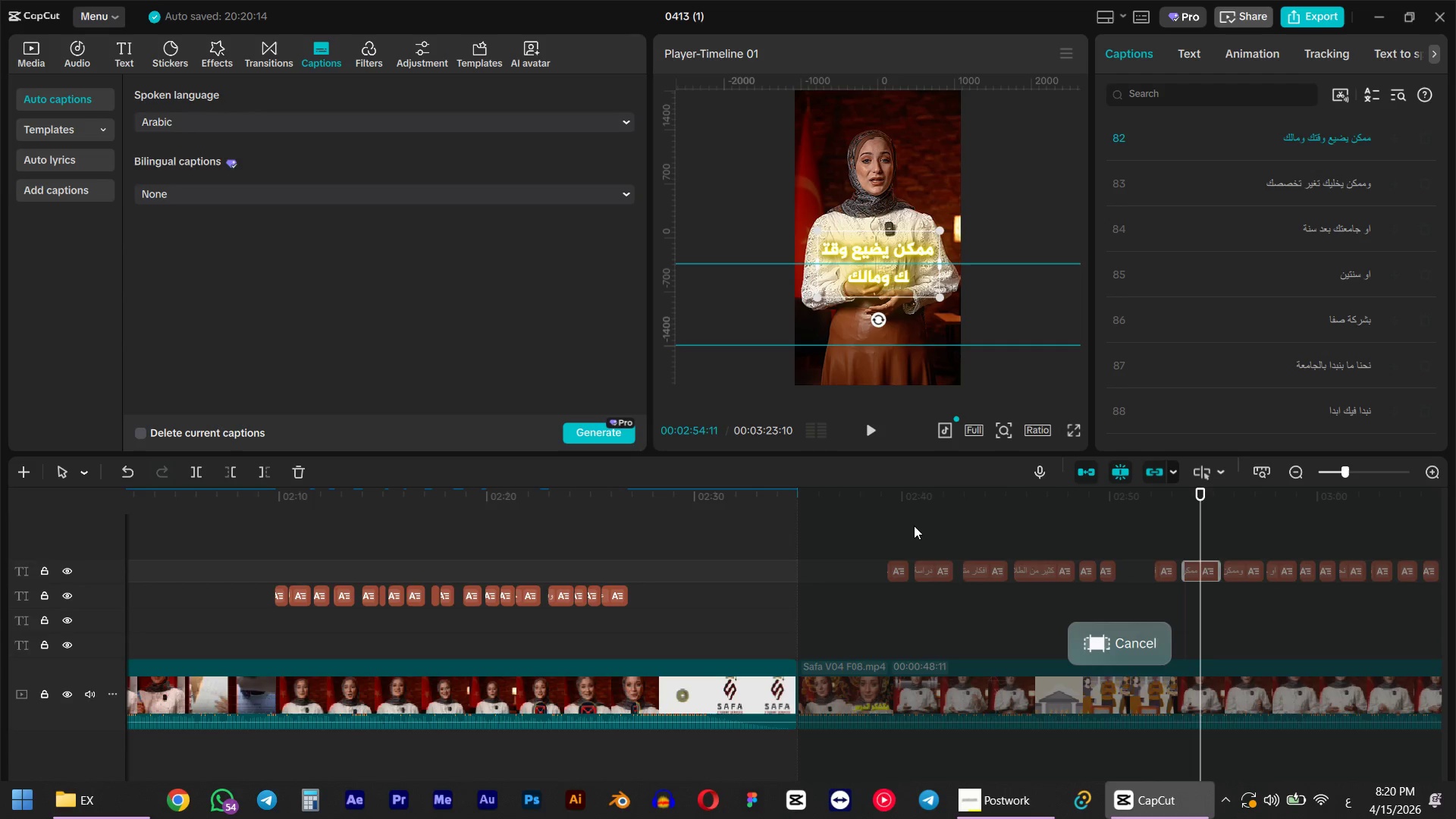 
left_click([892, 498])
 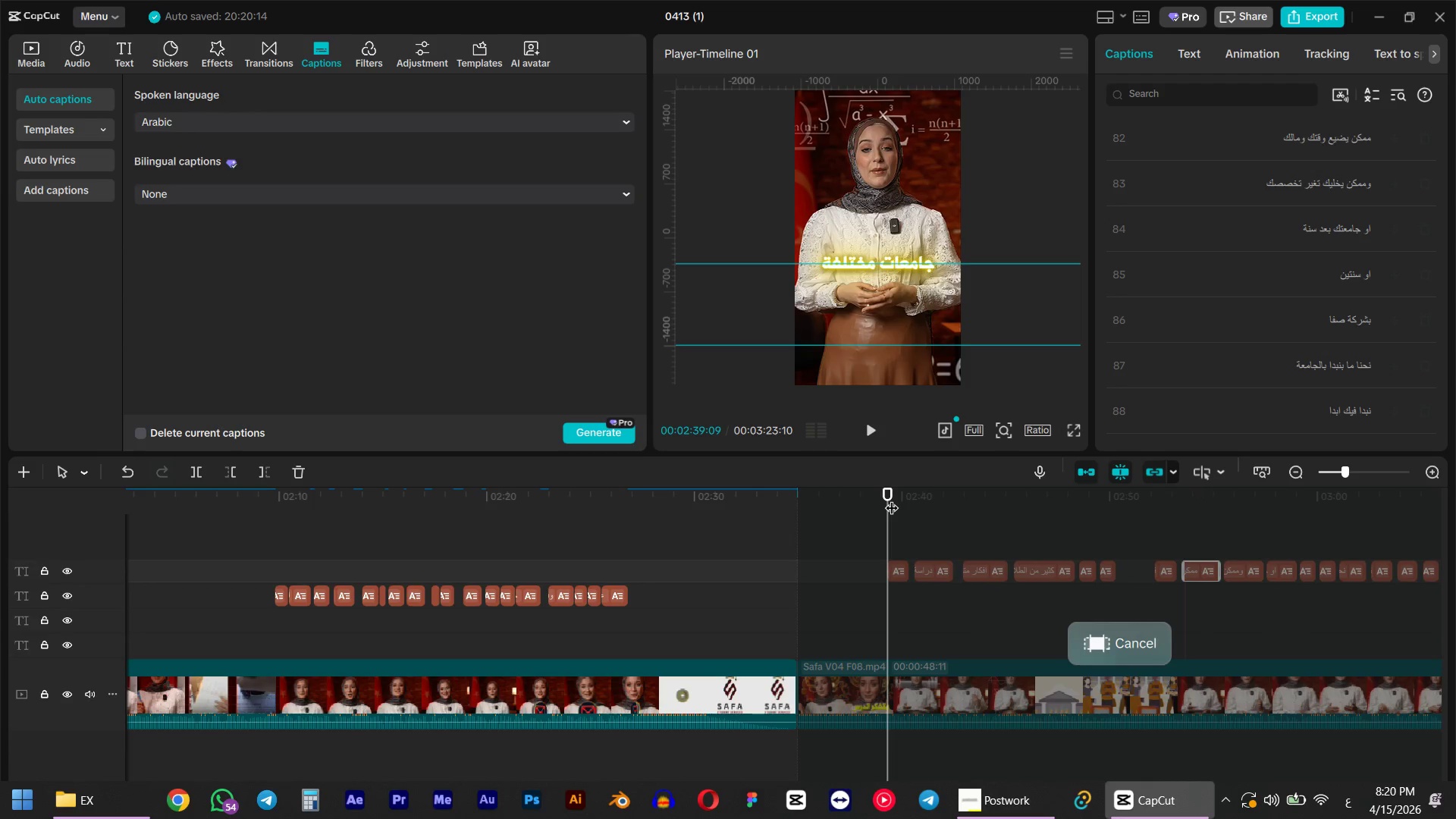 
key(Space)
 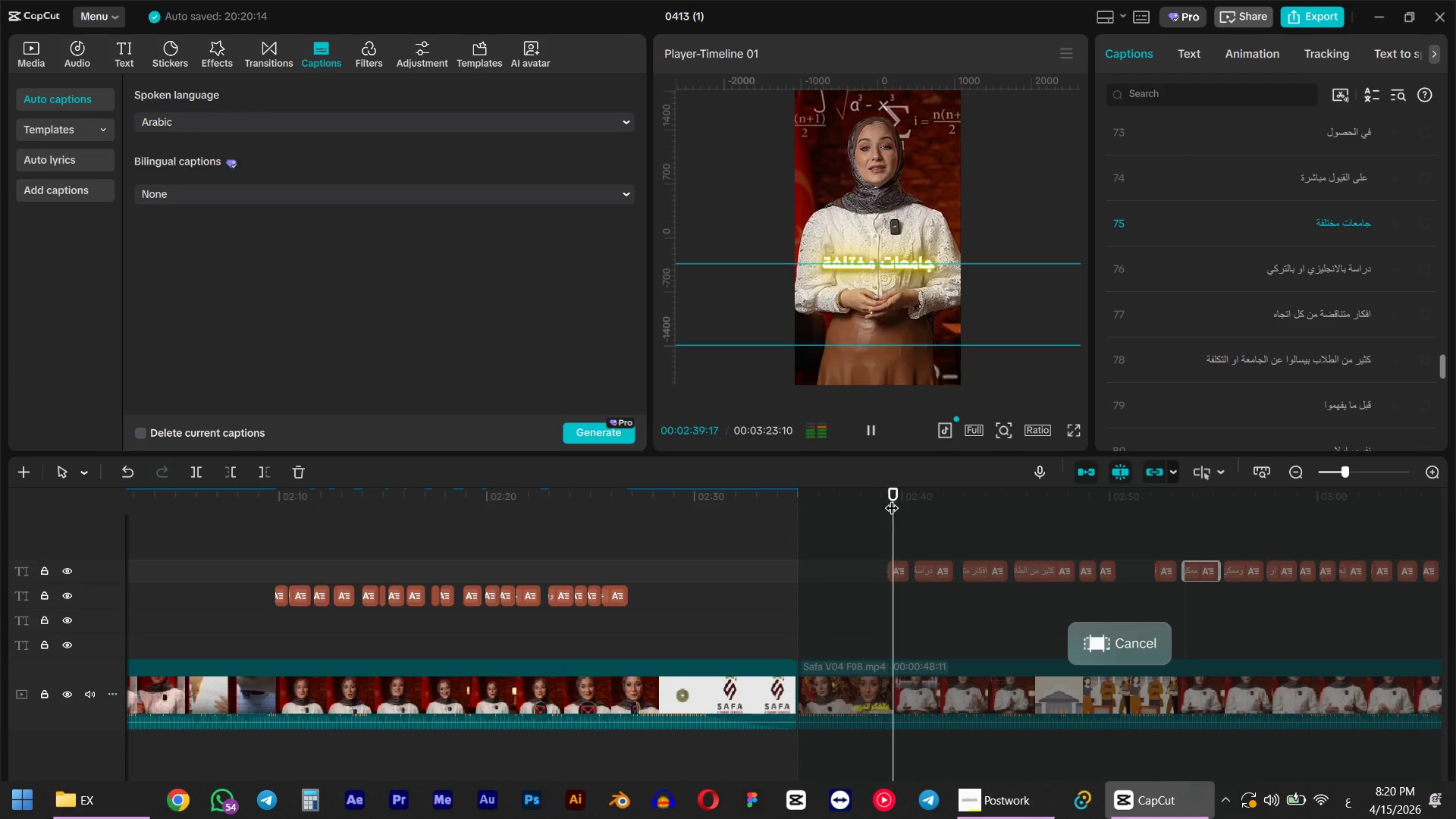 
key(Space)
 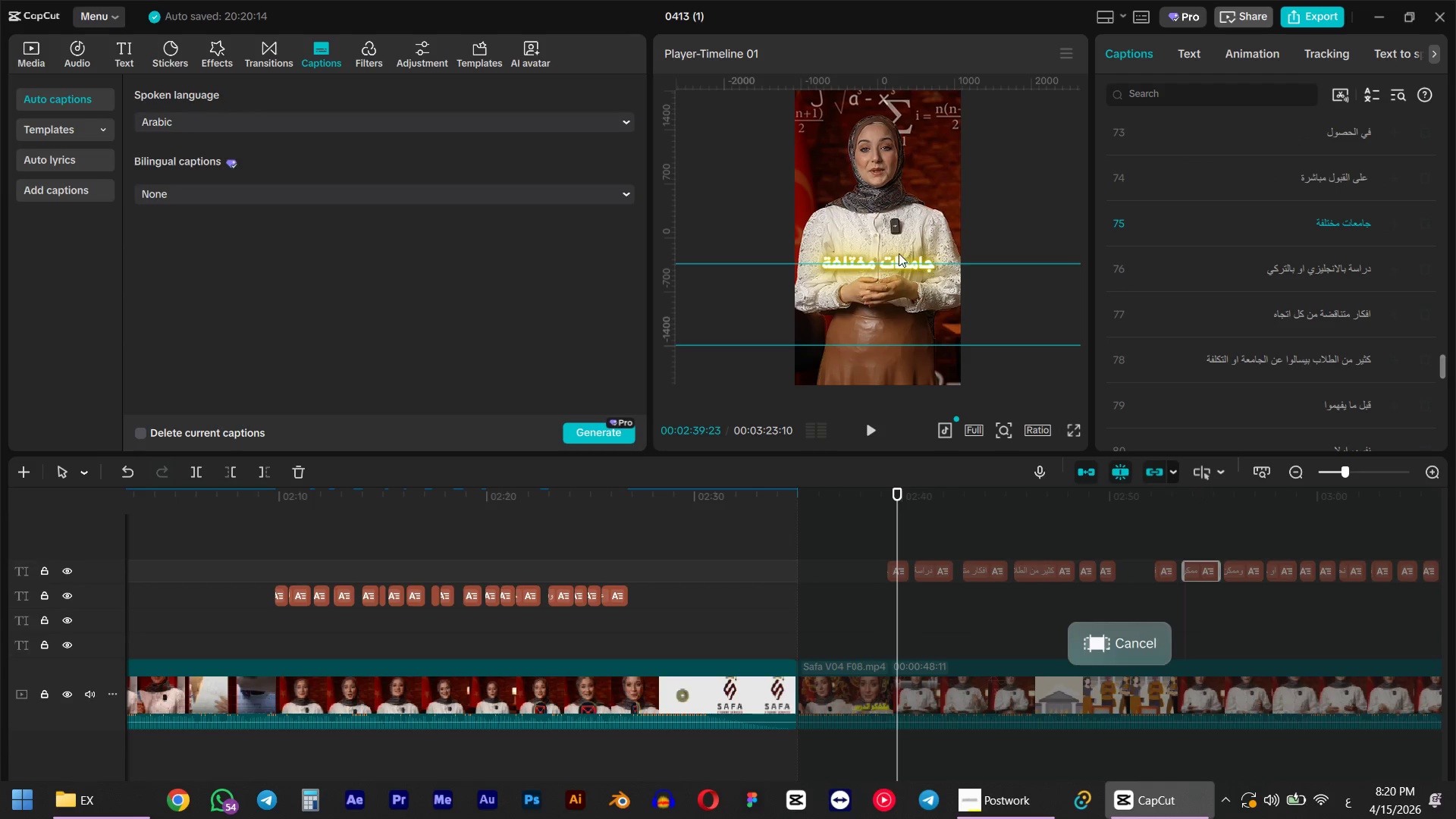 
left_click([890, 264])
 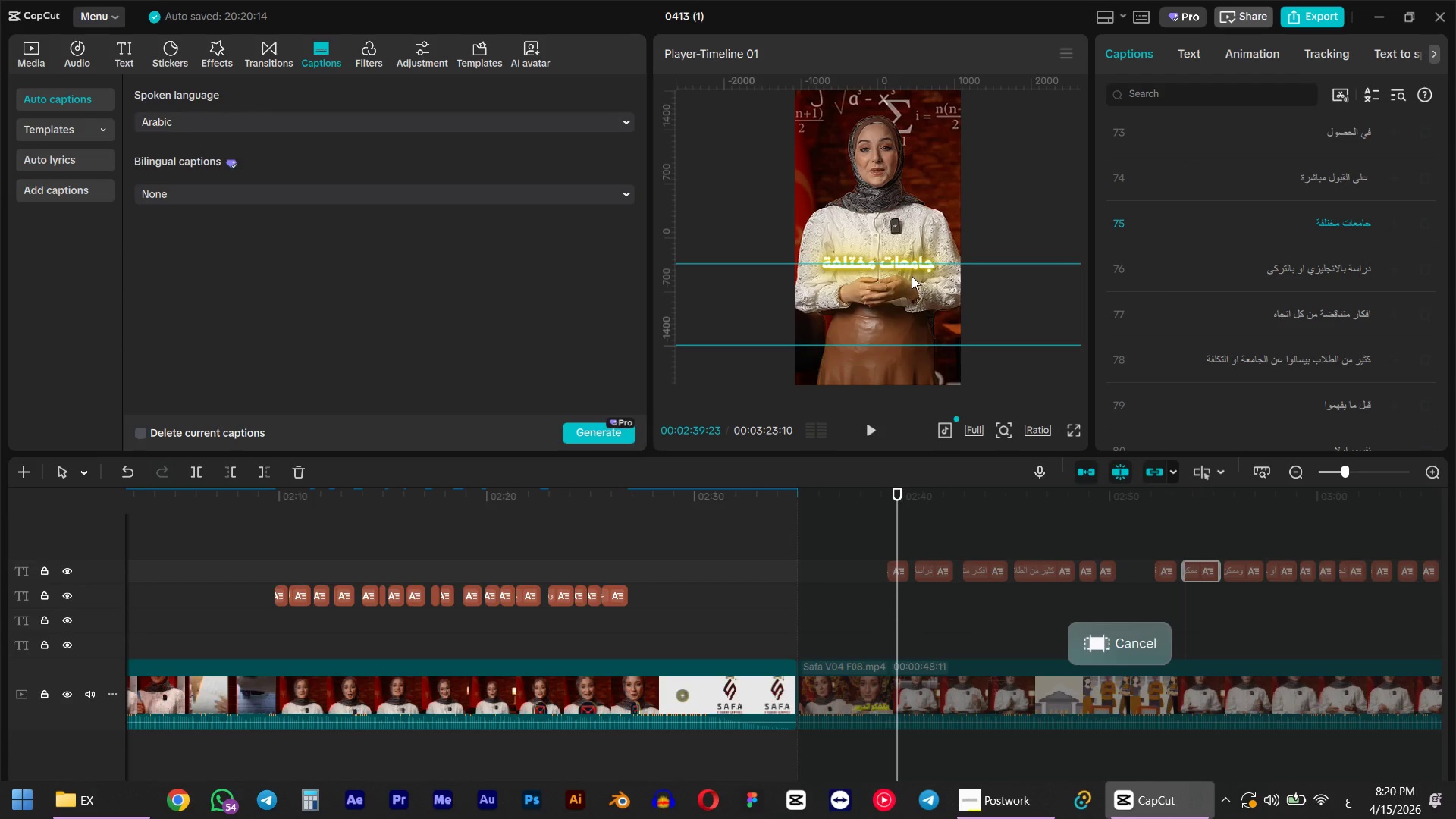 
left_click([913, 268])
 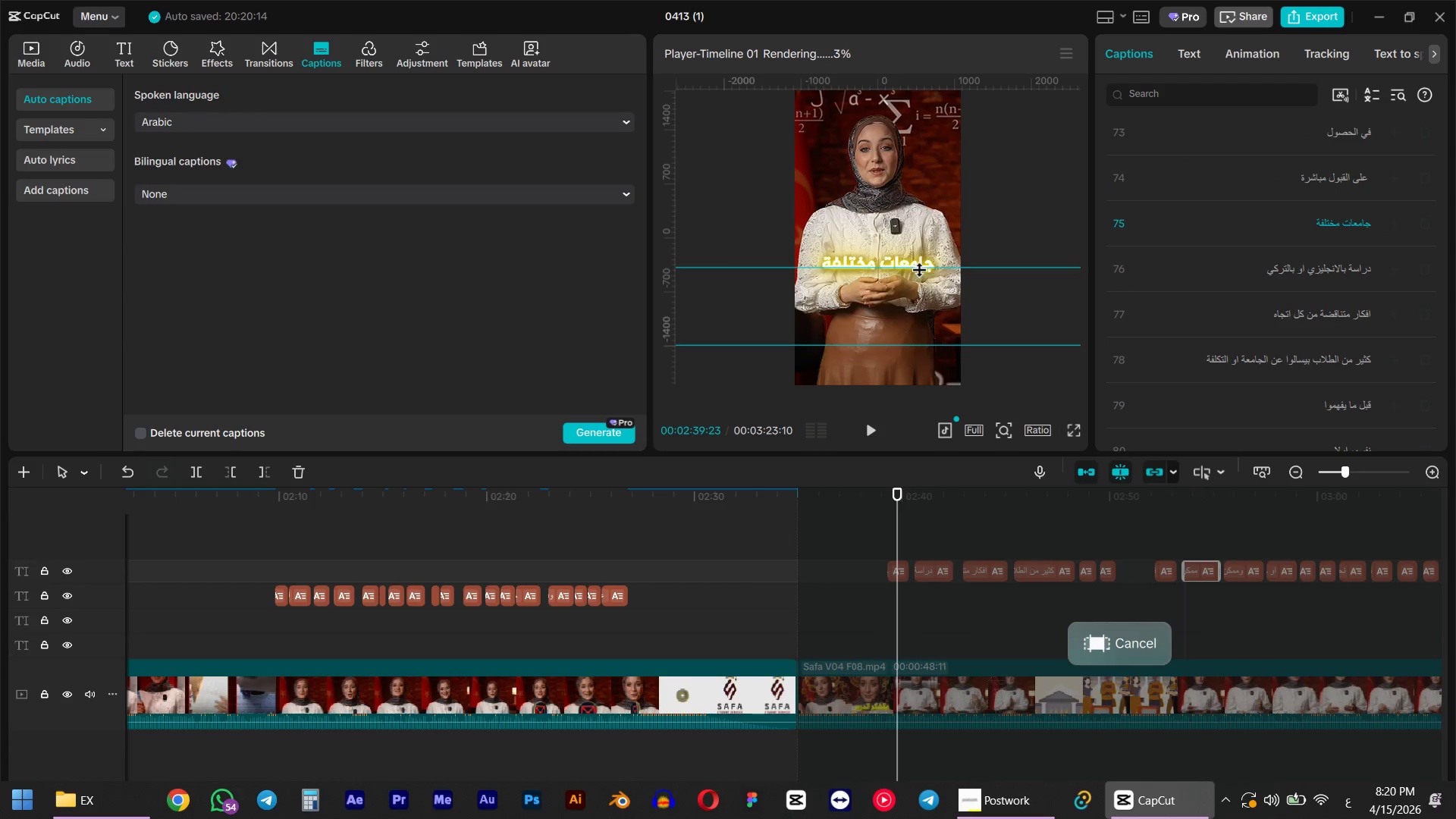 
key(Control+Z)
 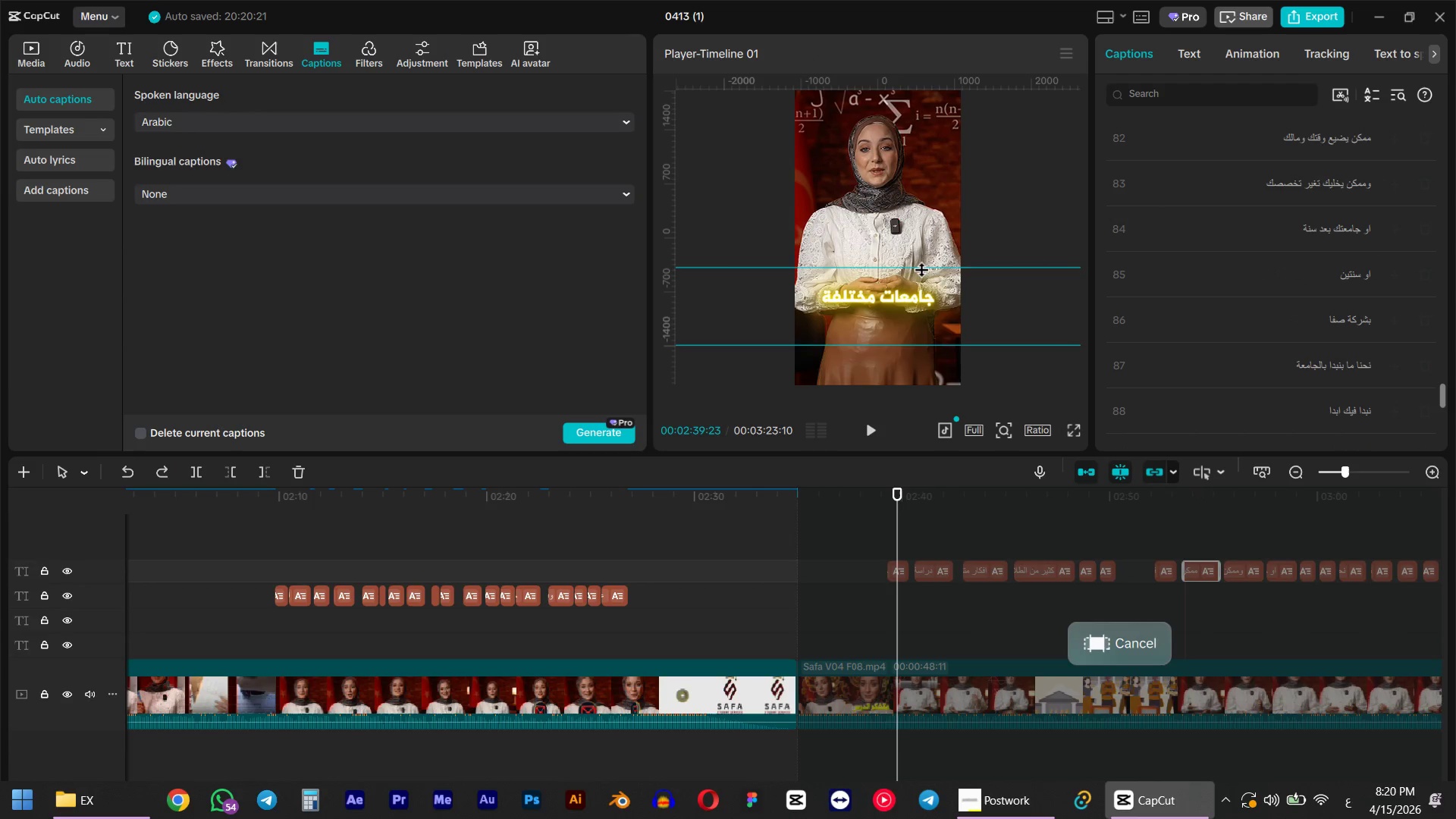 
key(Control+Shift+Z)
 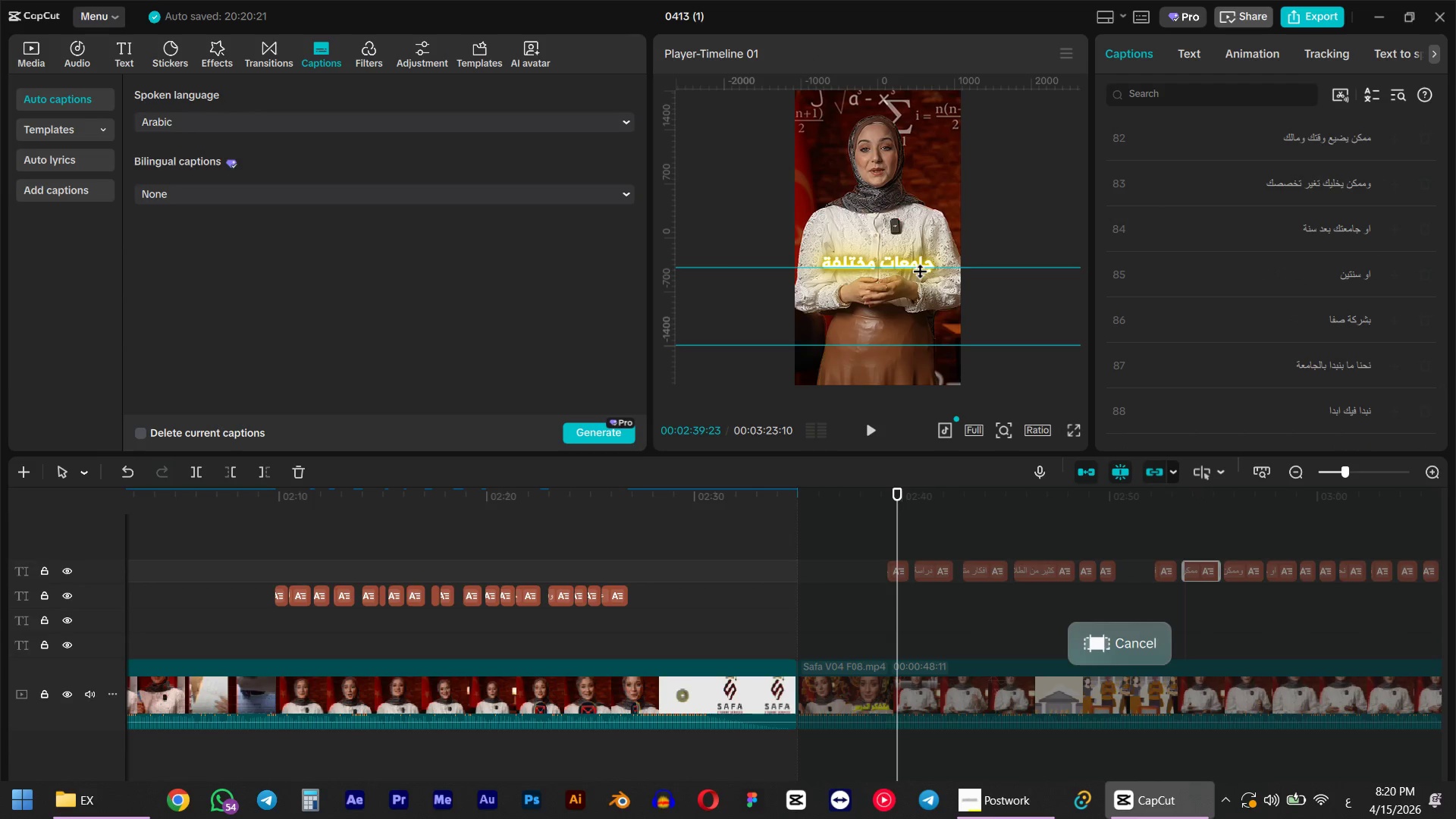 
left_click_drag(start_coordinate=[921, 271], to_coordinate=[922, 263])
 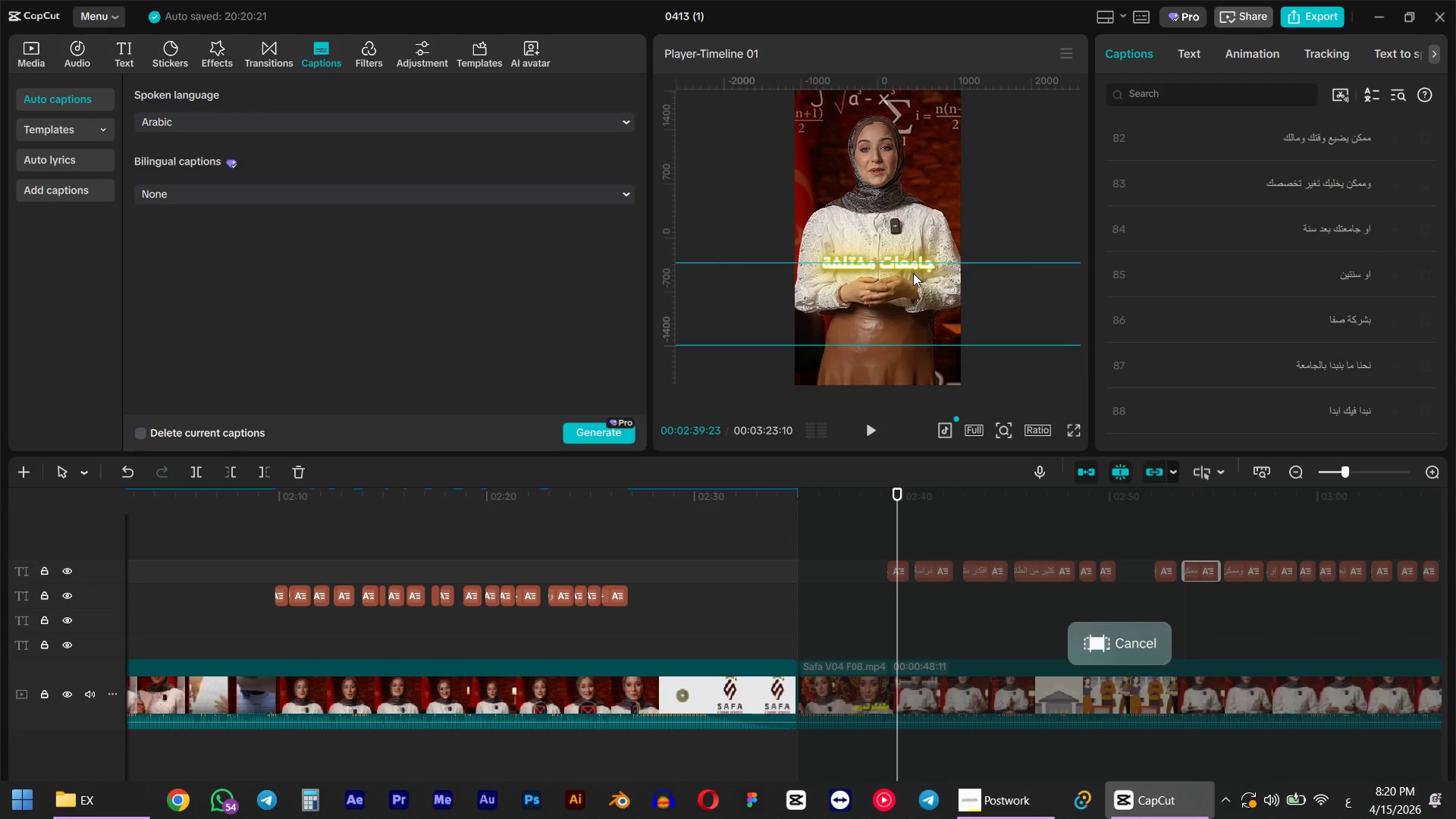 
left_click([913, 273])
 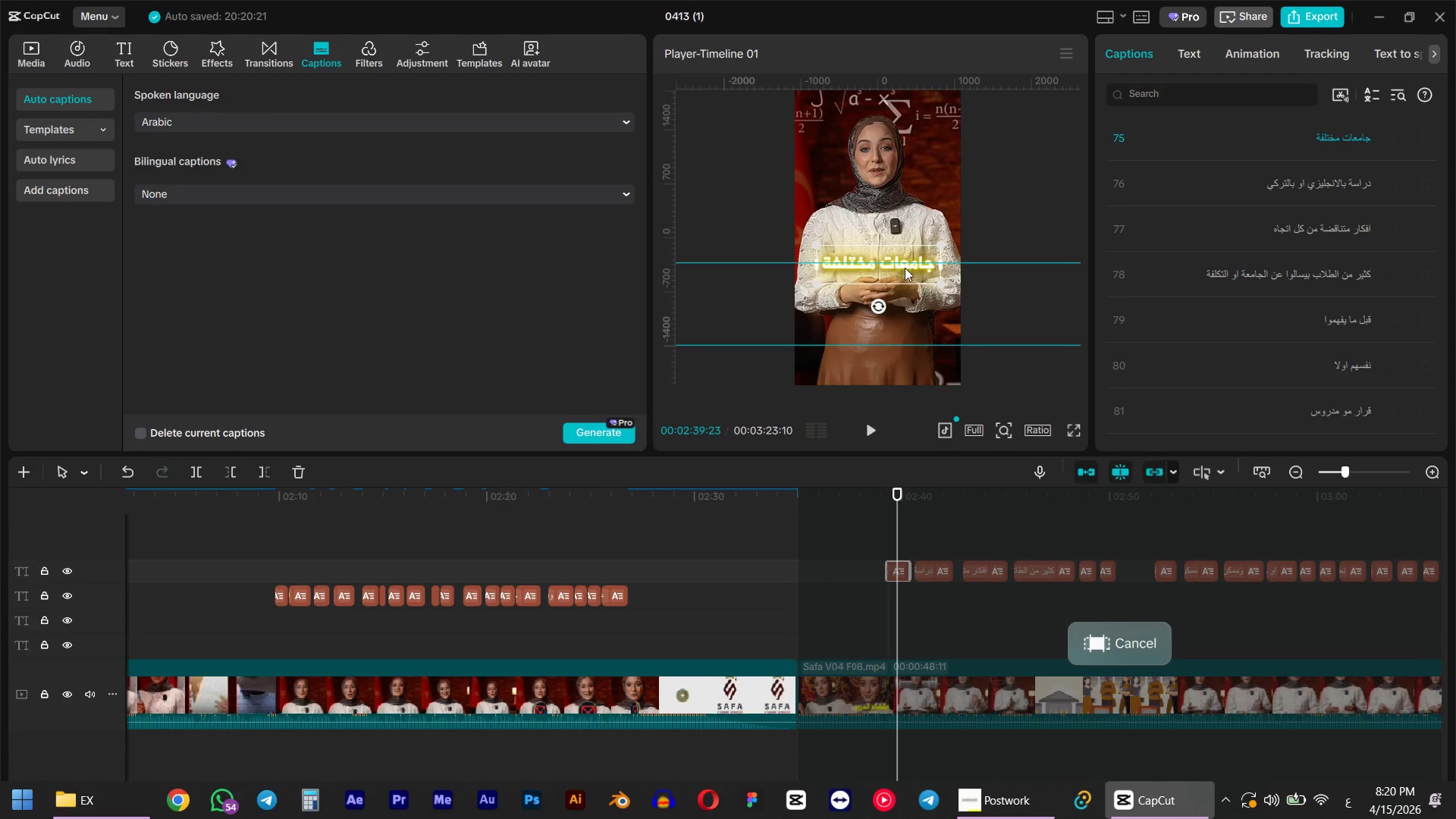 
left_click_drag(start_coordinate=[905, 268], to_coordinate=[908, 259])
 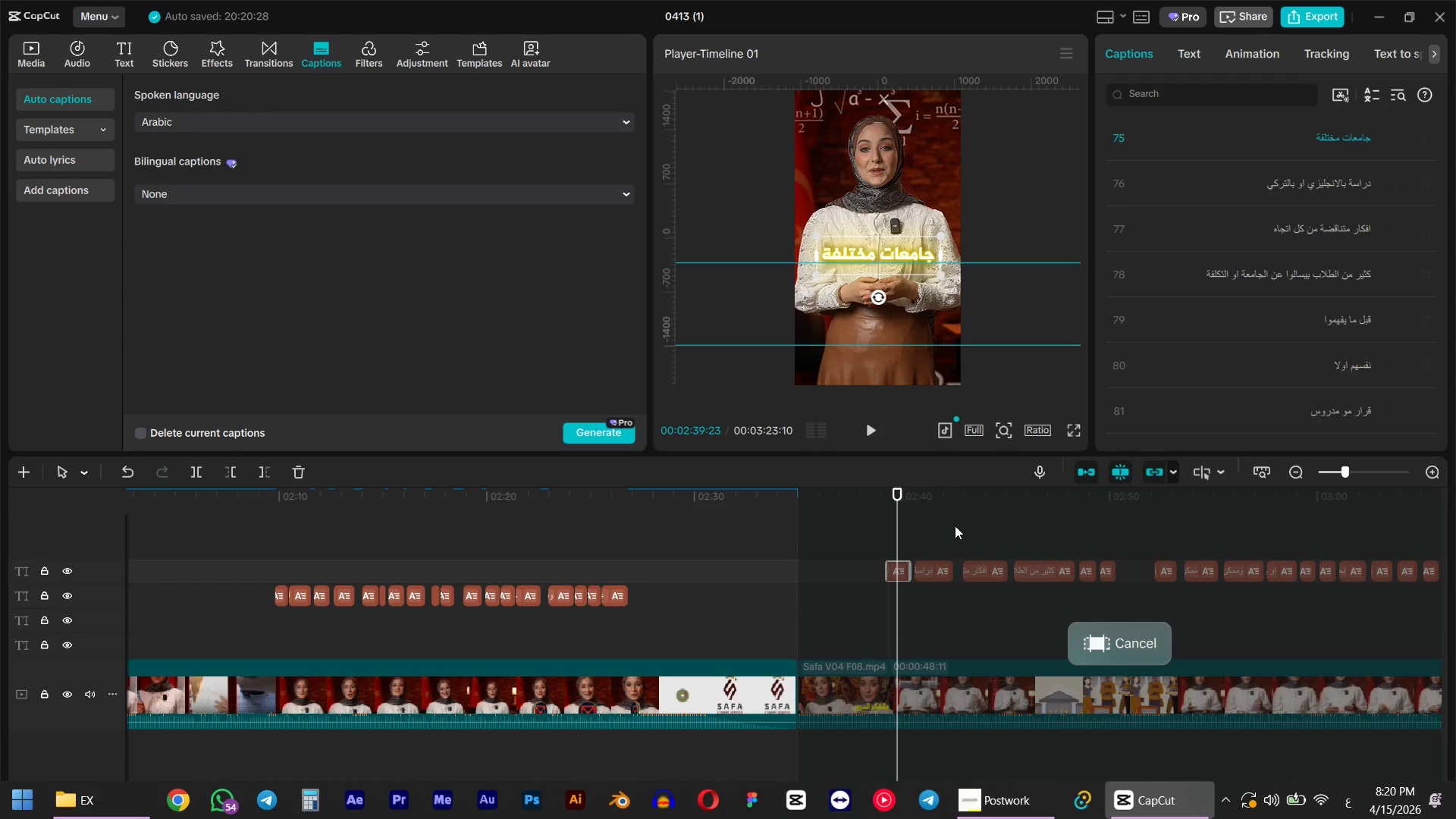 
hold_key(key=ShiftLeft, duration=2.89)
 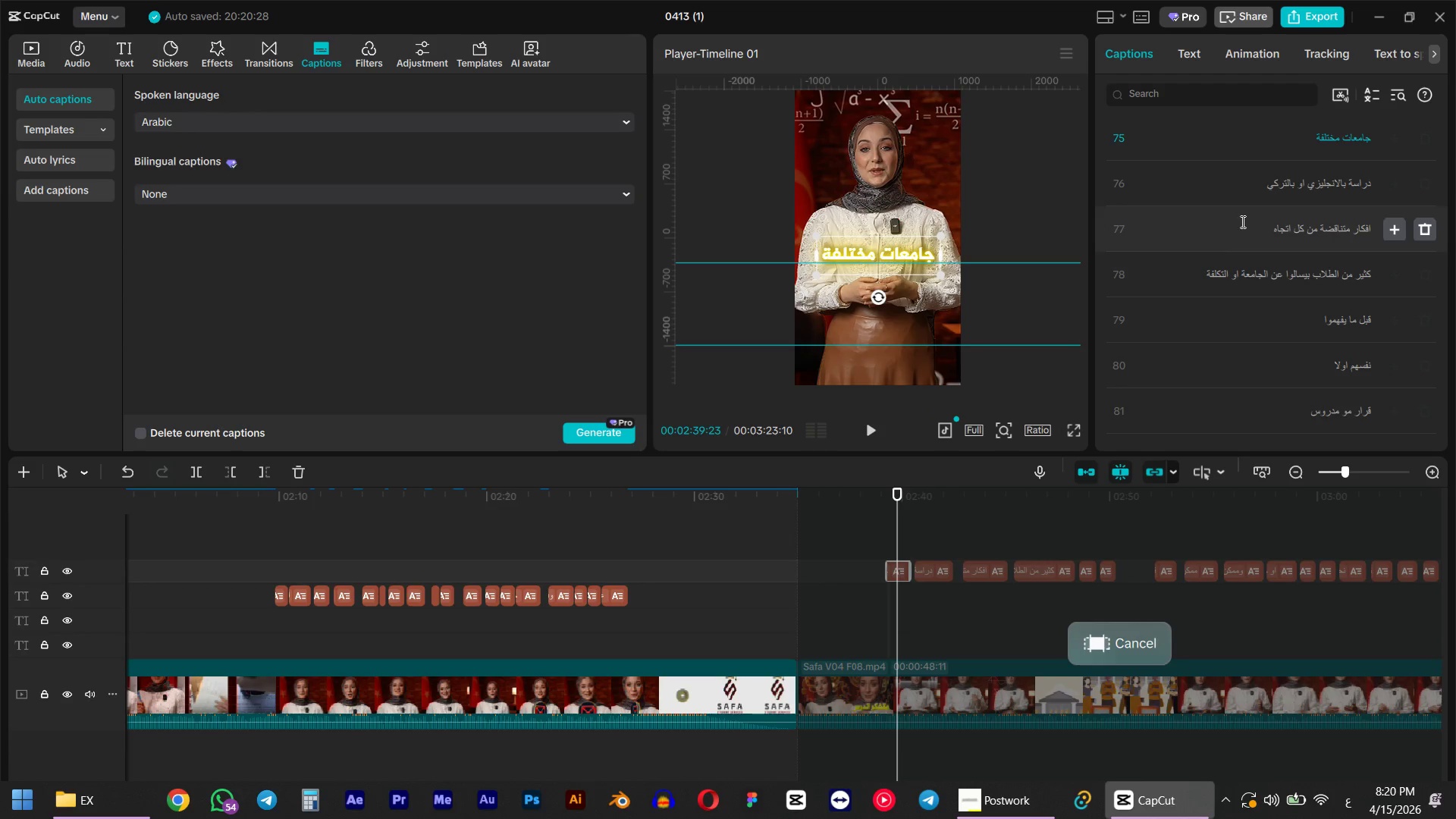 
key(Space)
 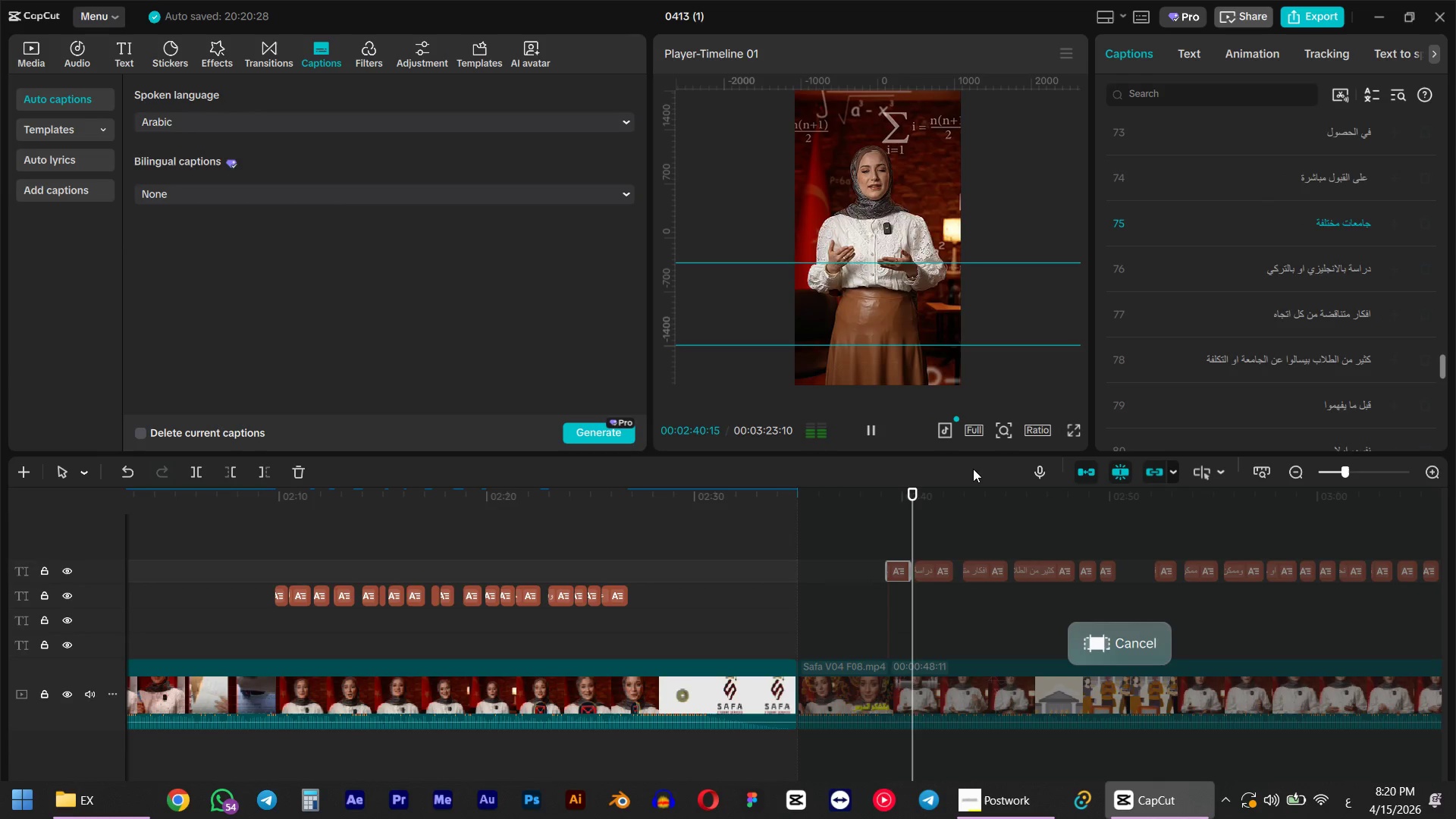 
key(Space)
 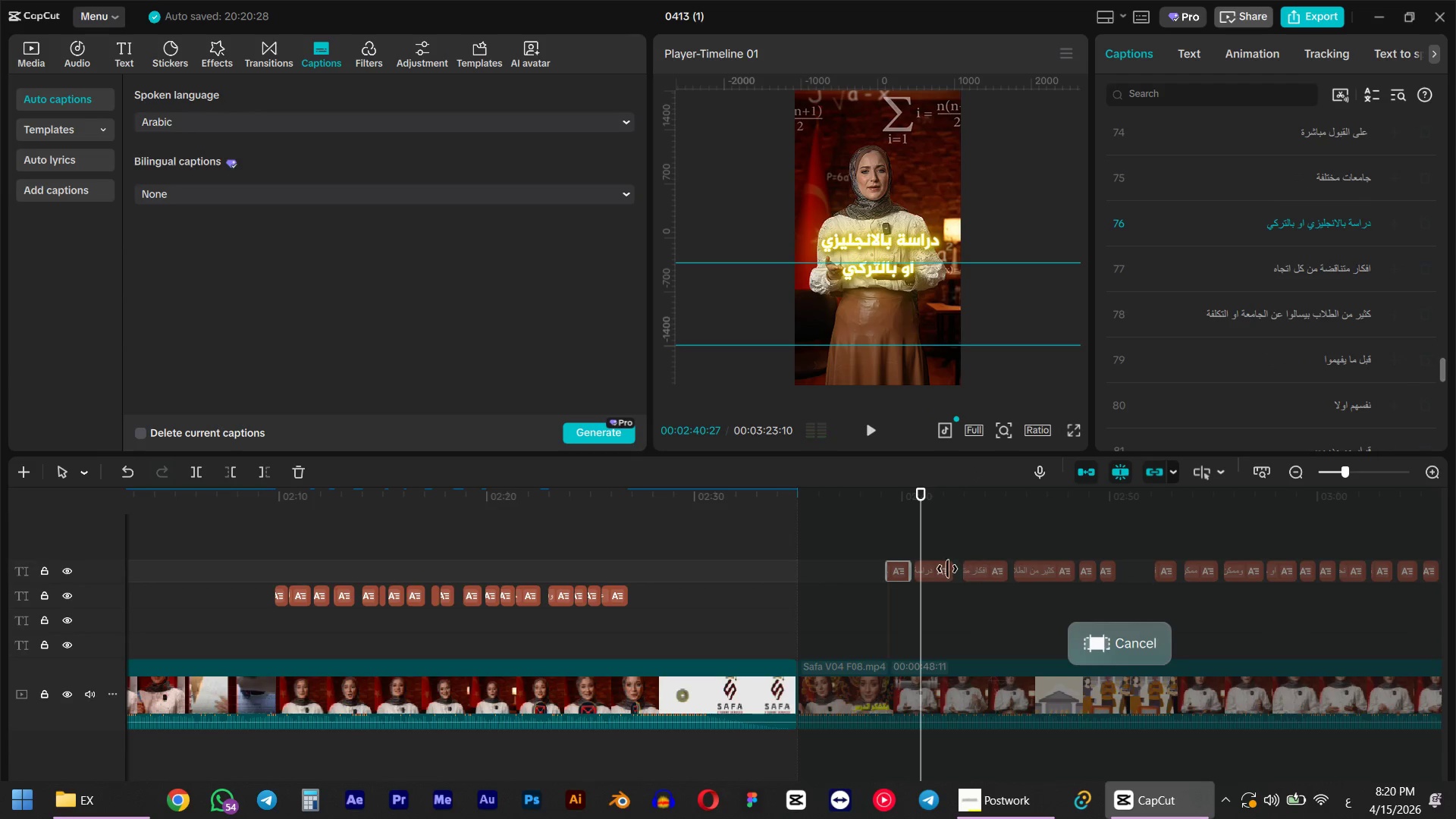 
left_click([939, 569])
 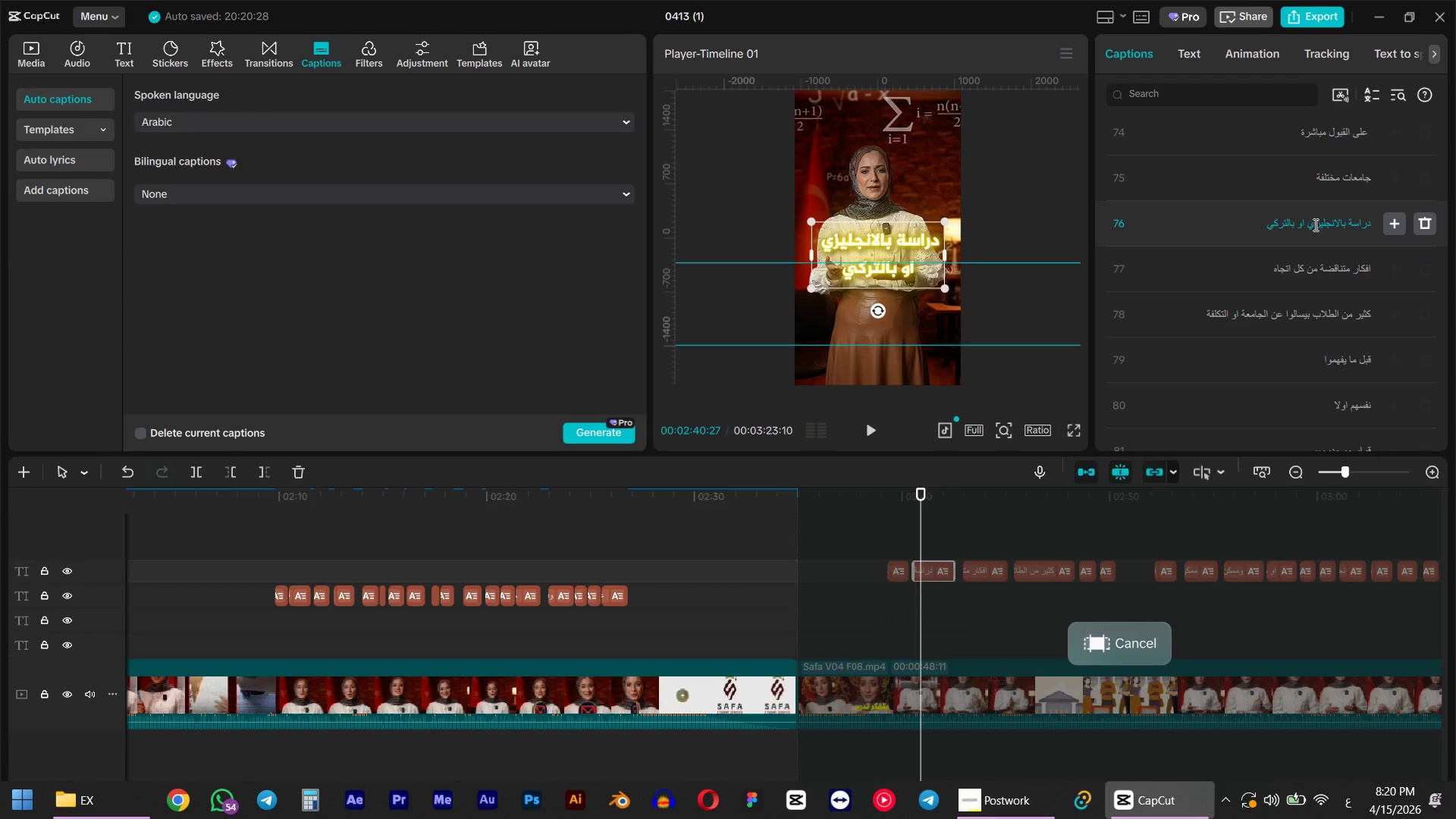 
left_click([1304, 221])
 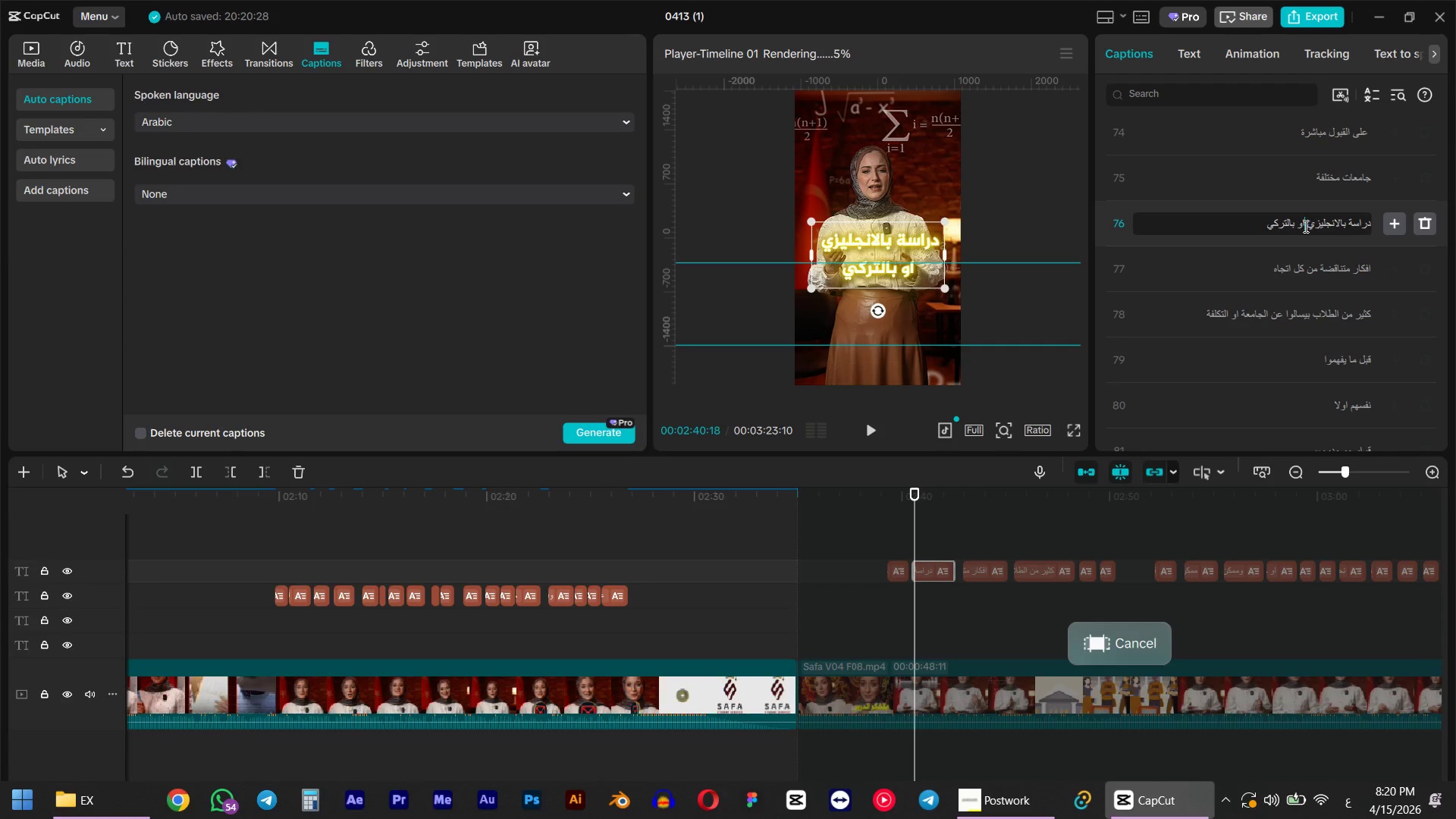 
key(Backspace)
 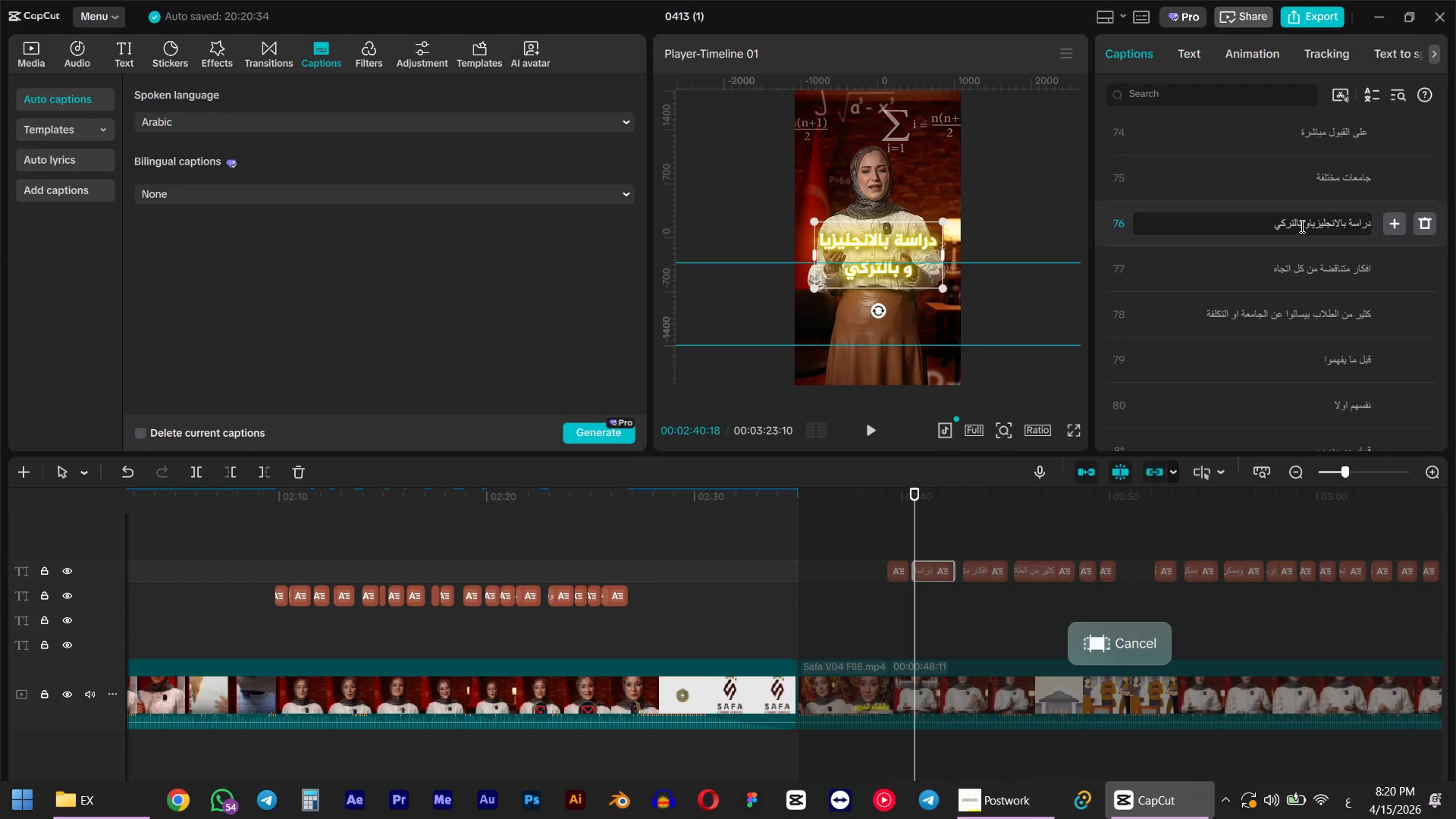 
key(Enter)
 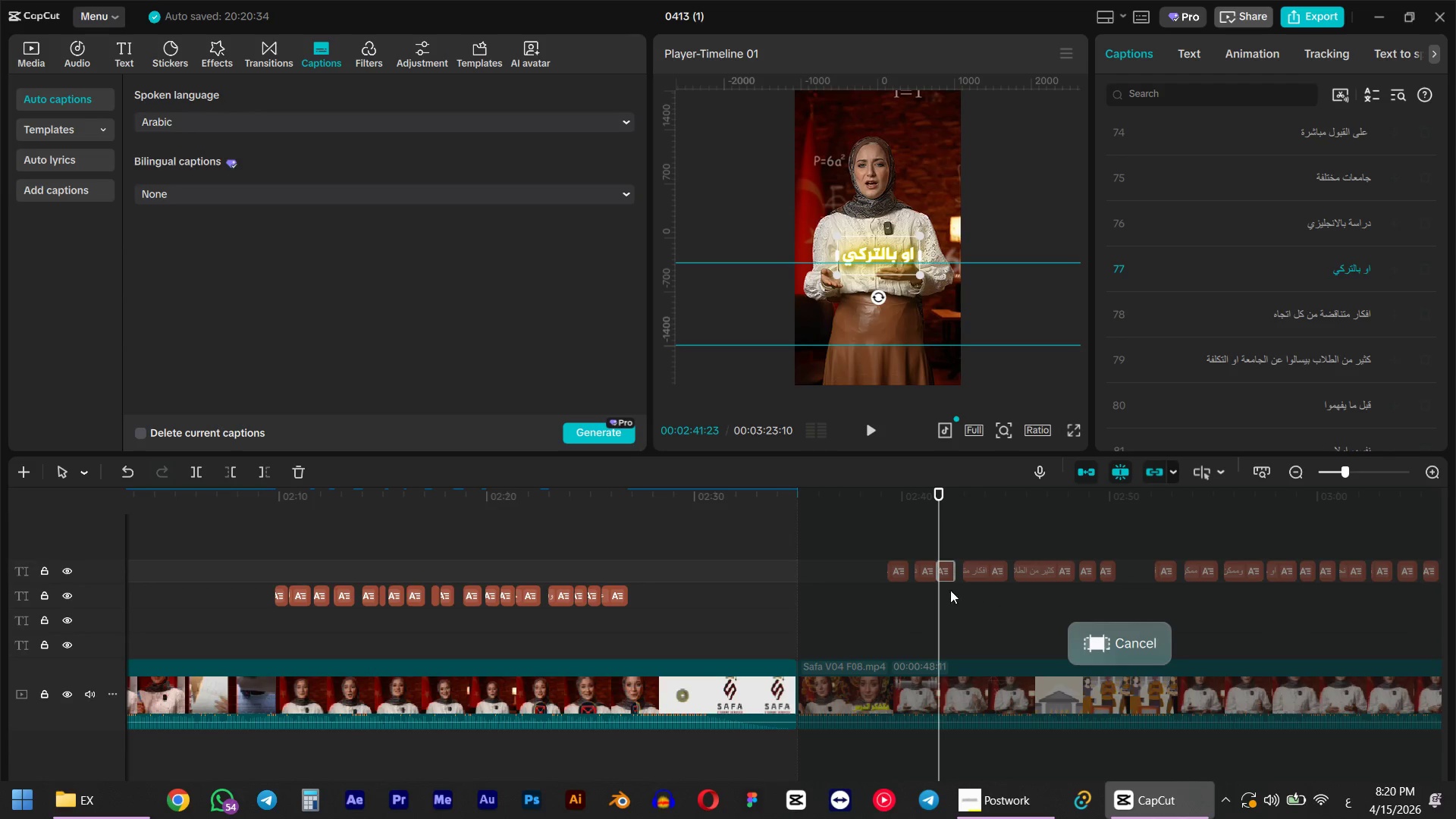 
left_click([920, 527])
 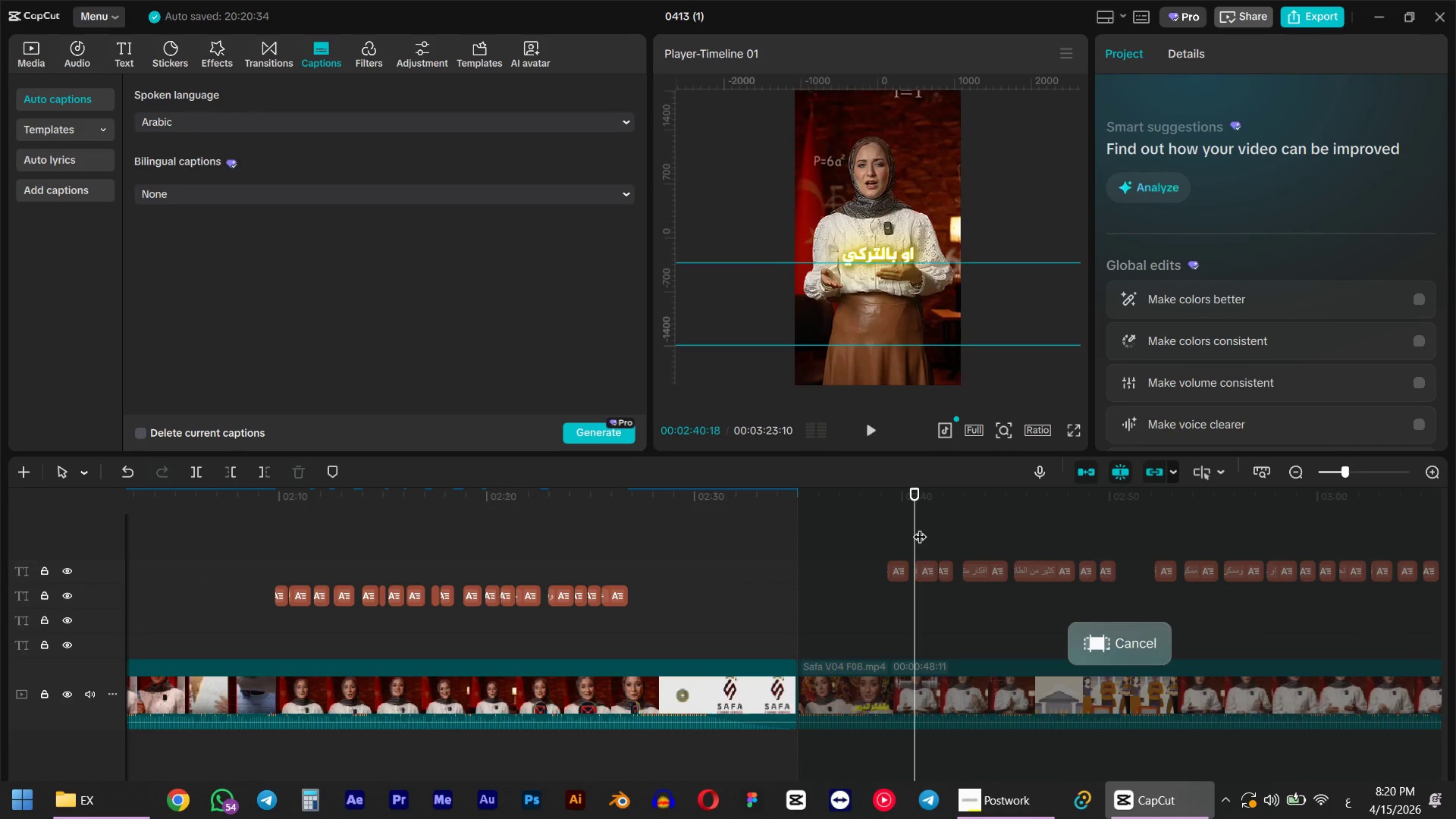 
key(Space)
 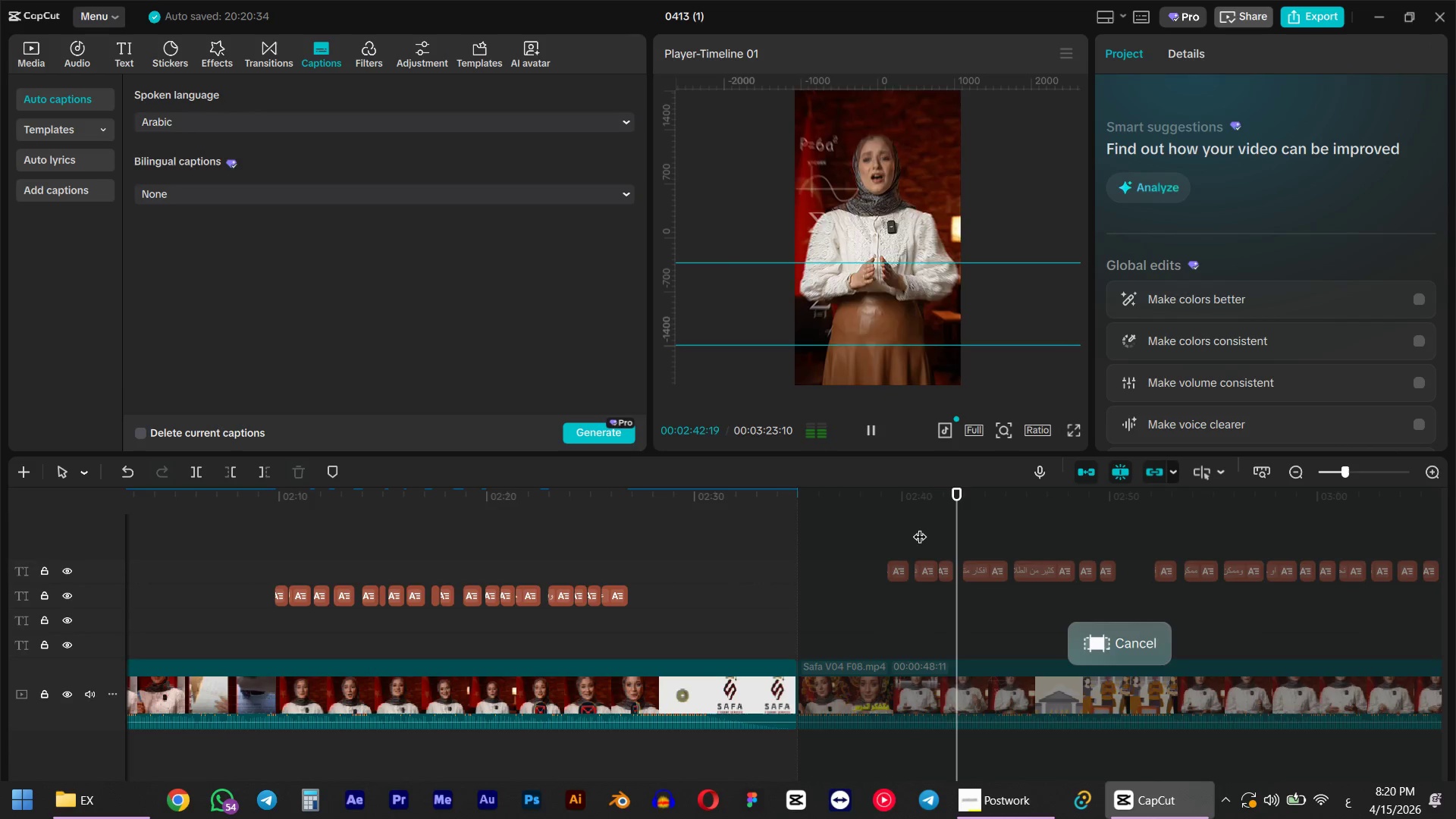 
key(Space)
 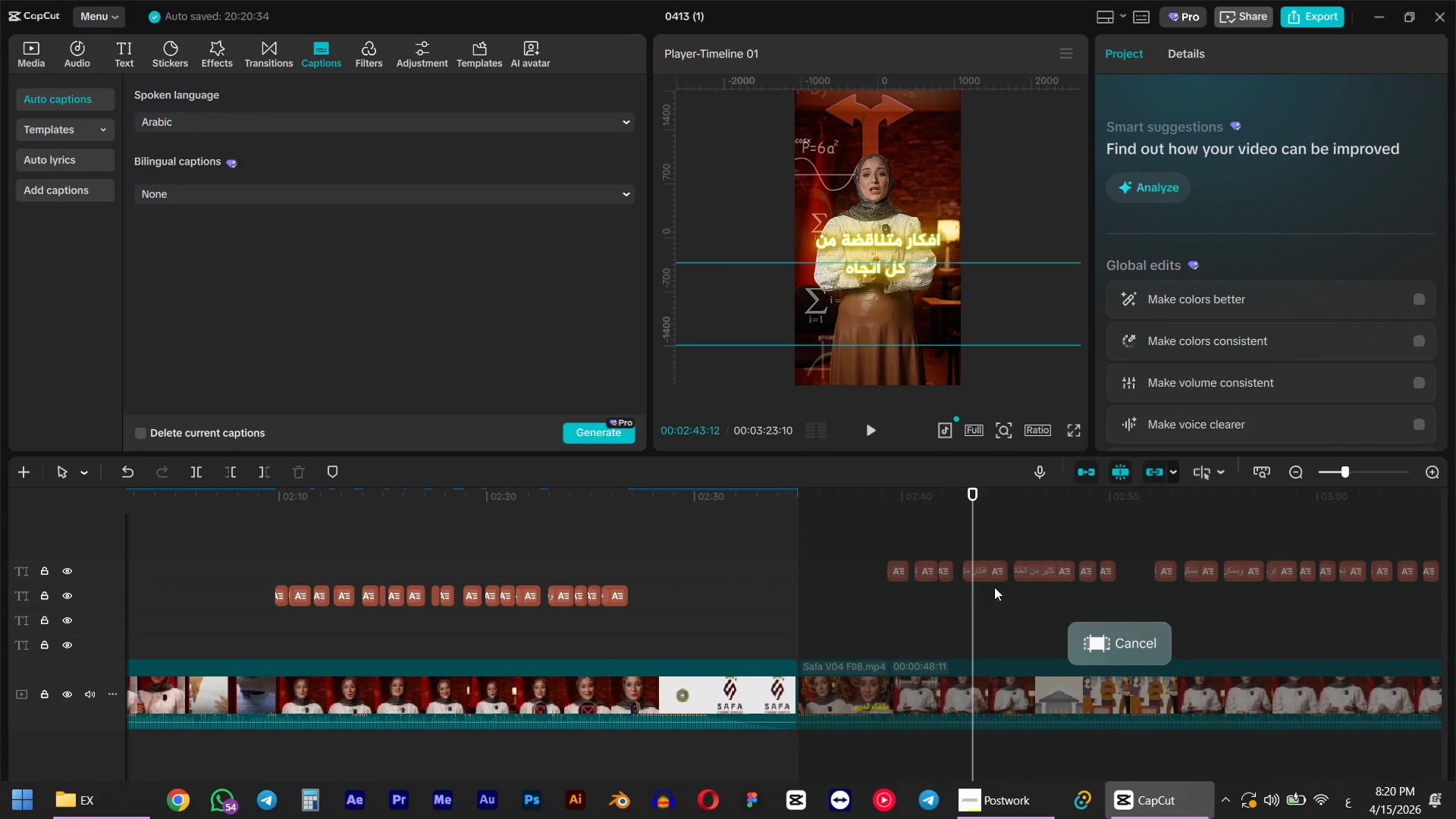 
left_click([987, 570])
 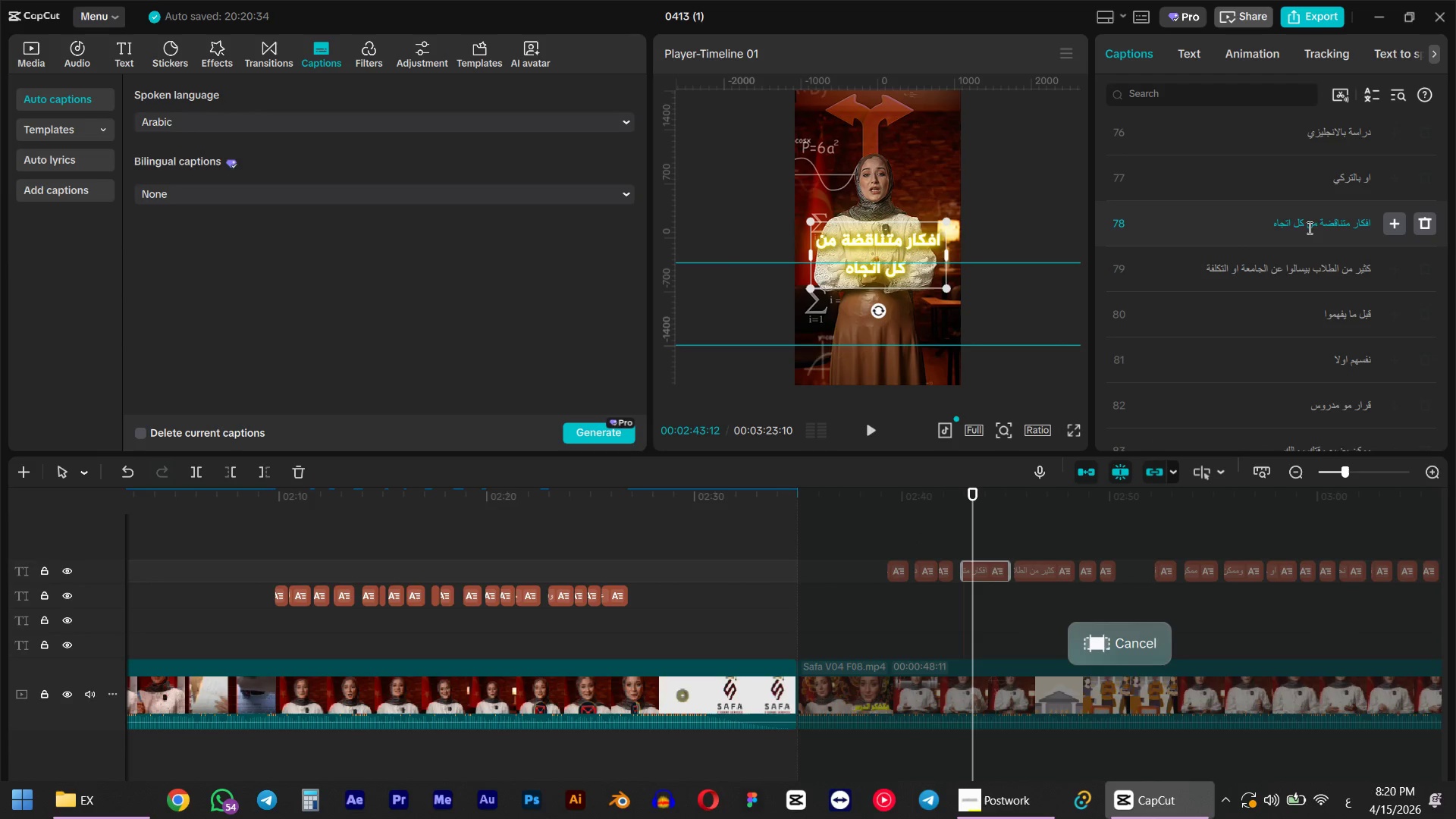 
left_click([1317, 225])
 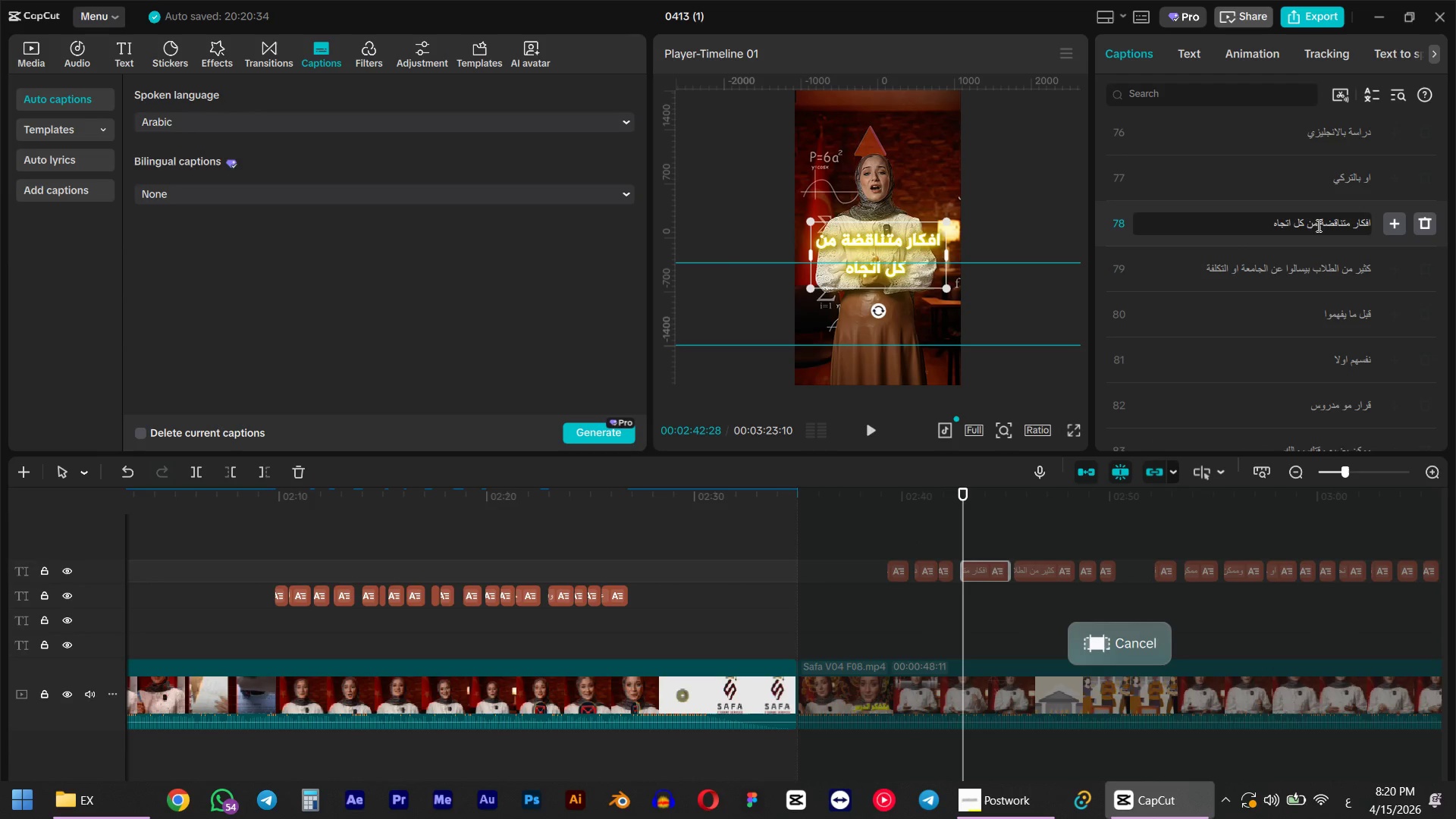 
key(Enter)
 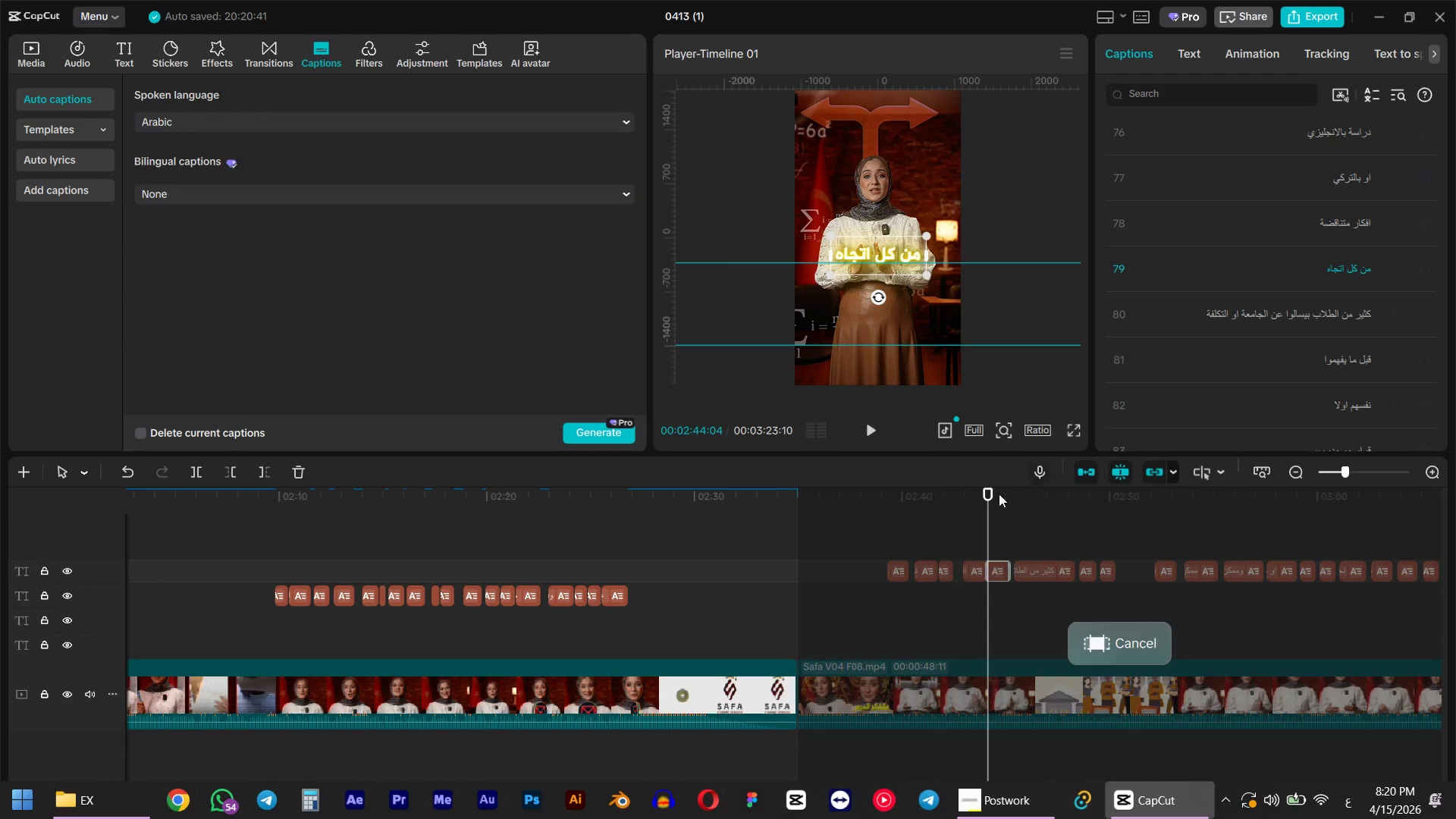 
left_click([965, 497])
 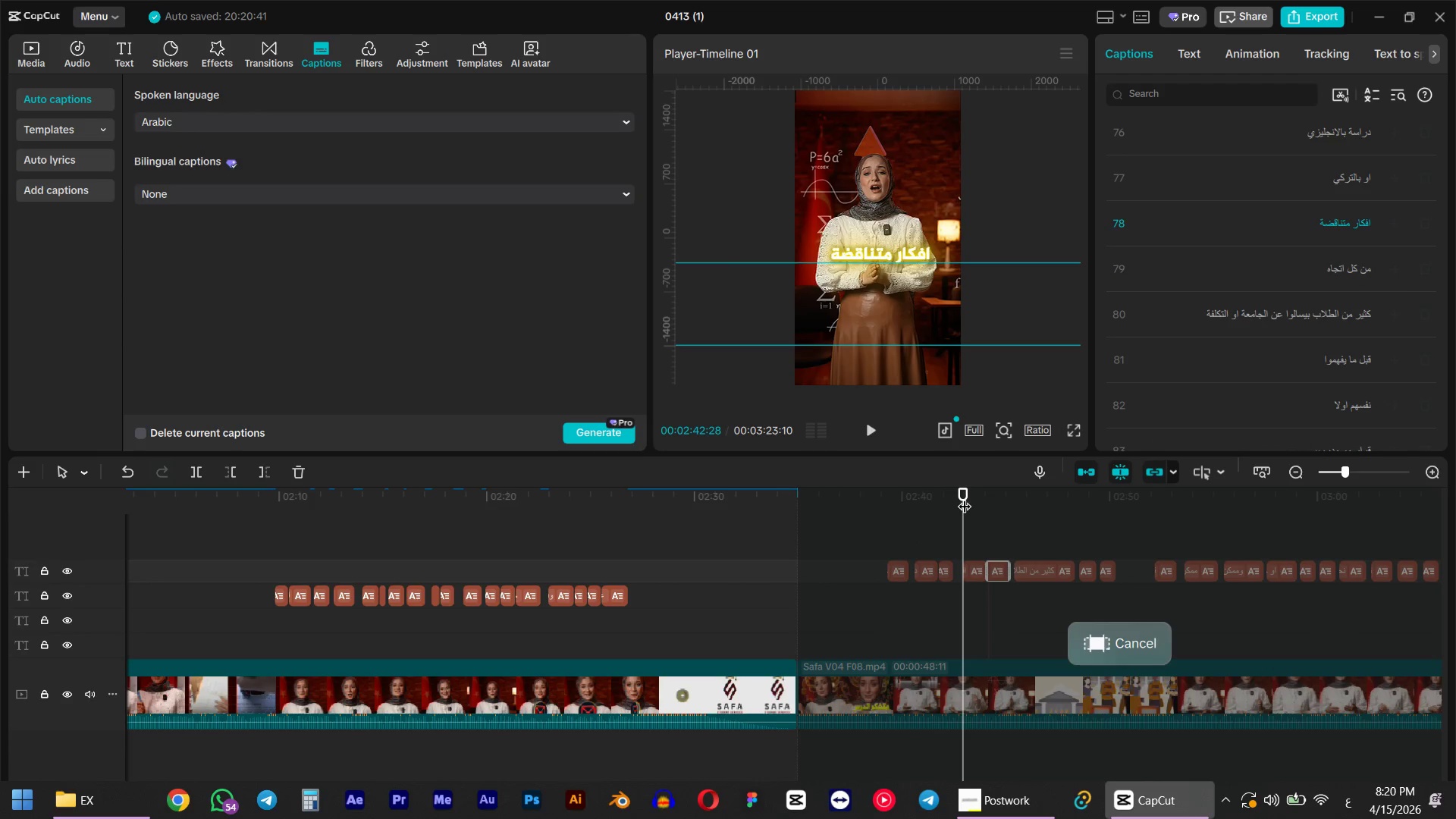 
key(Space)
 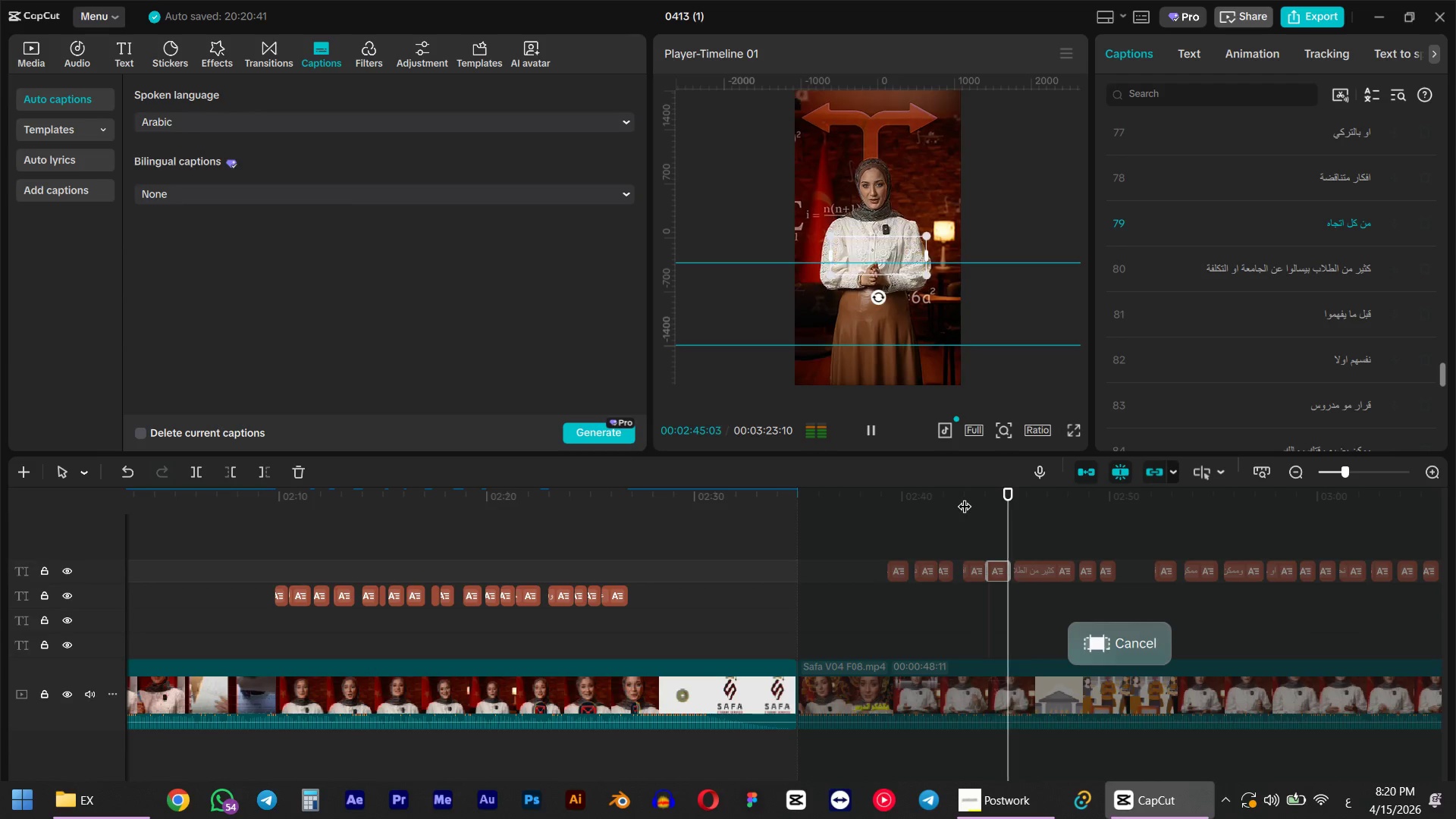 
key(Space)
 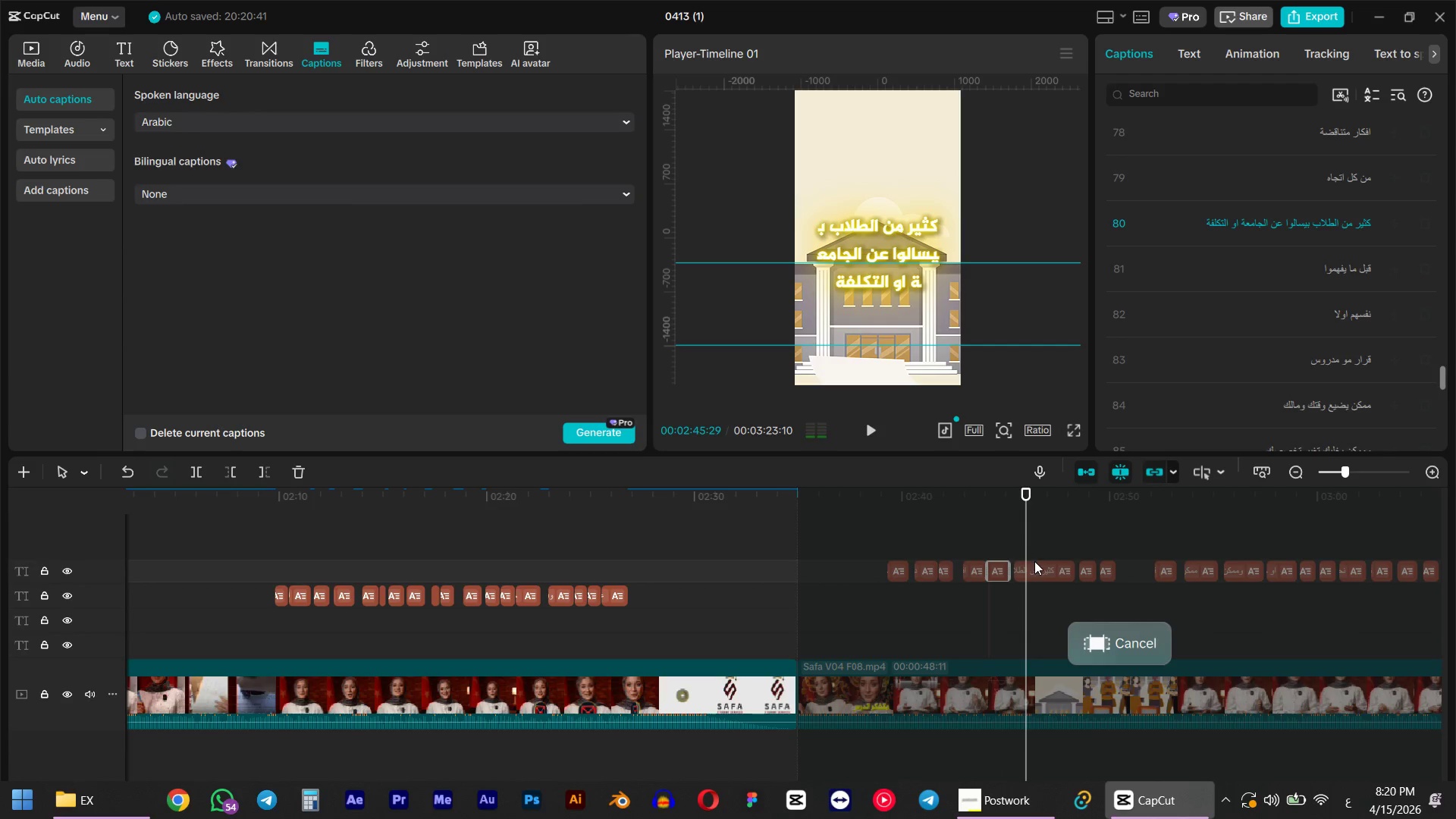 
left_click([1035, 566])
 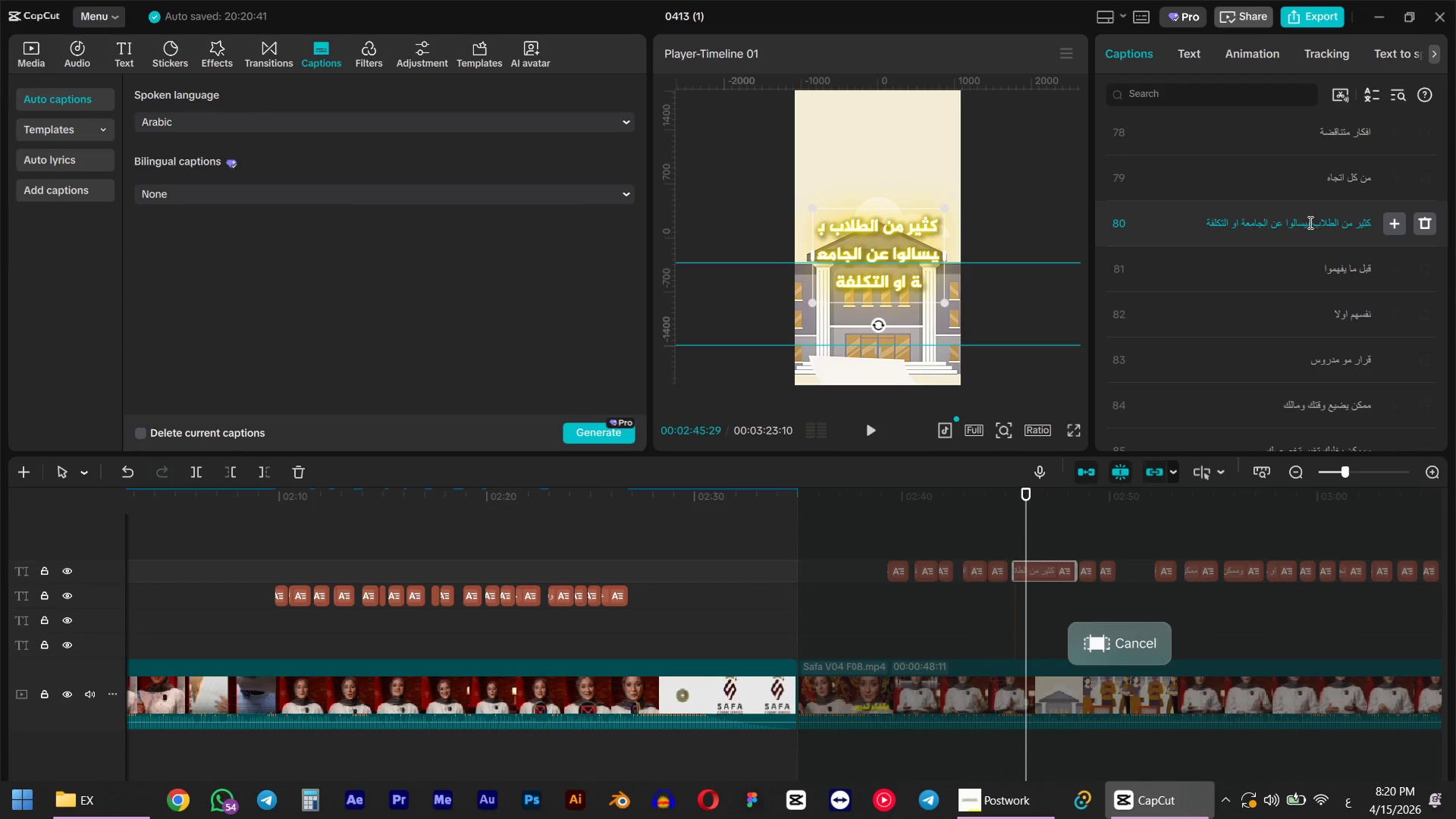 
left_click([1310, 221])
 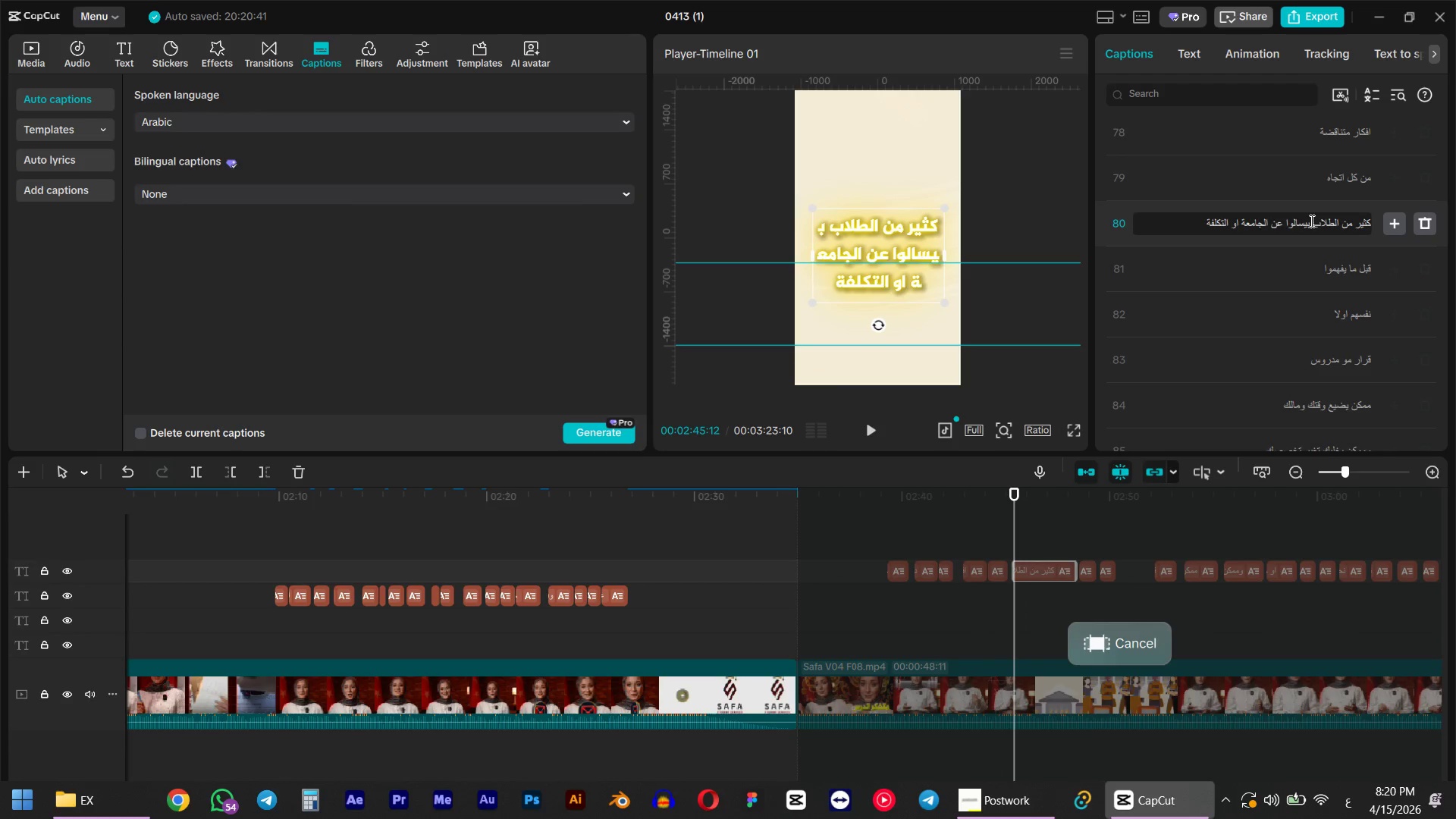 
key(Enter)
 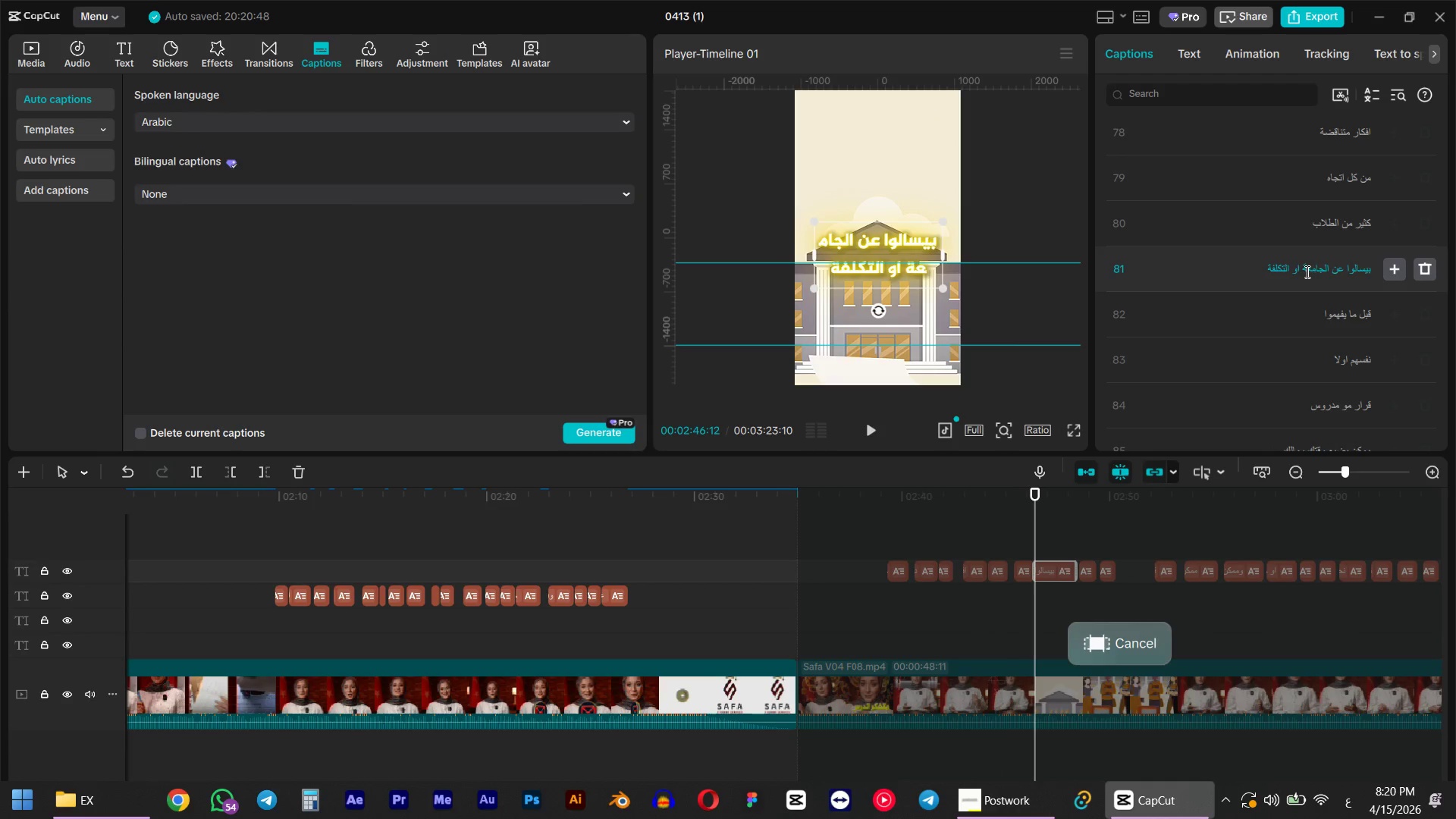 
left_click([1303, 268])
 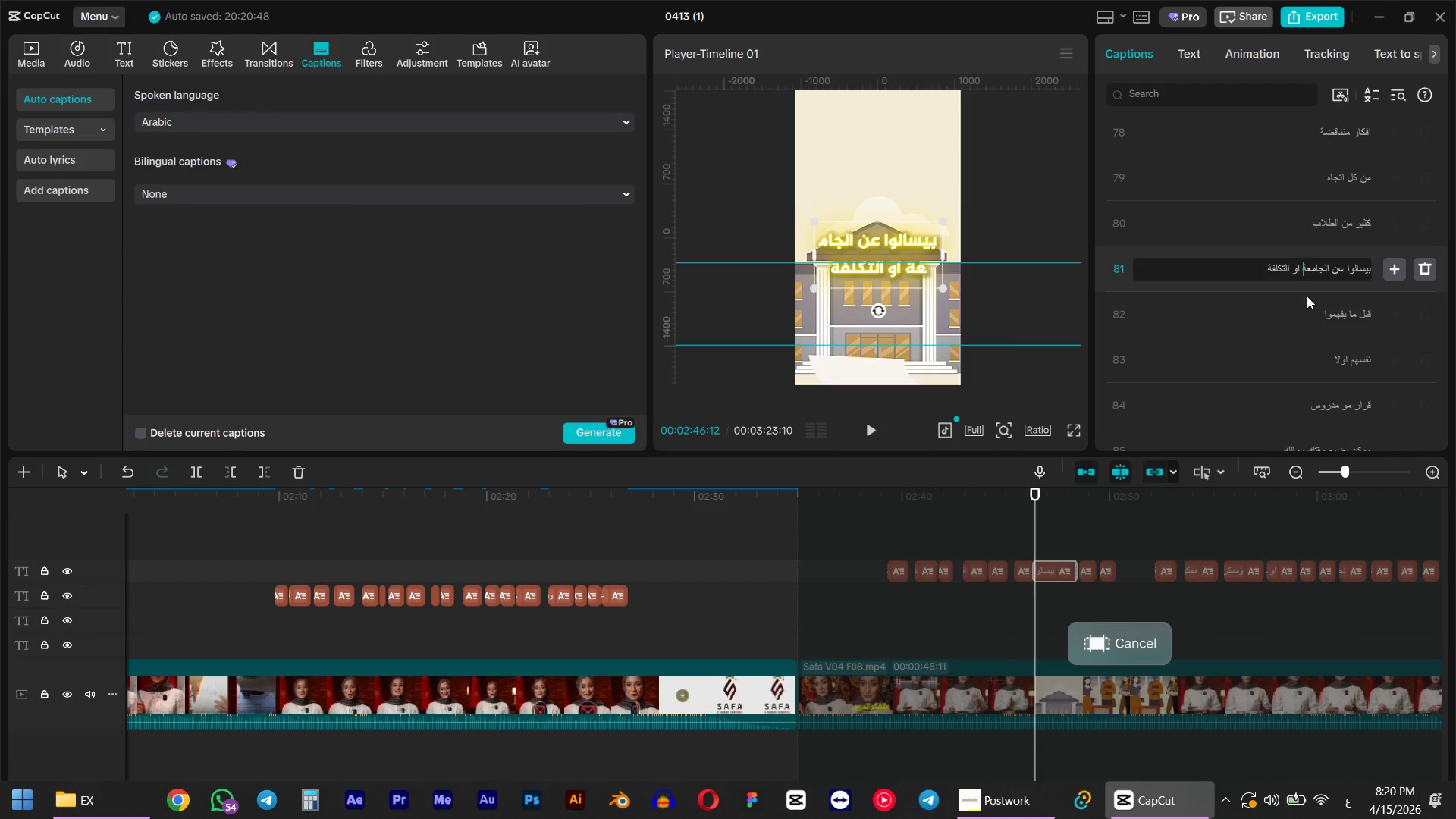 
key(Enter)
 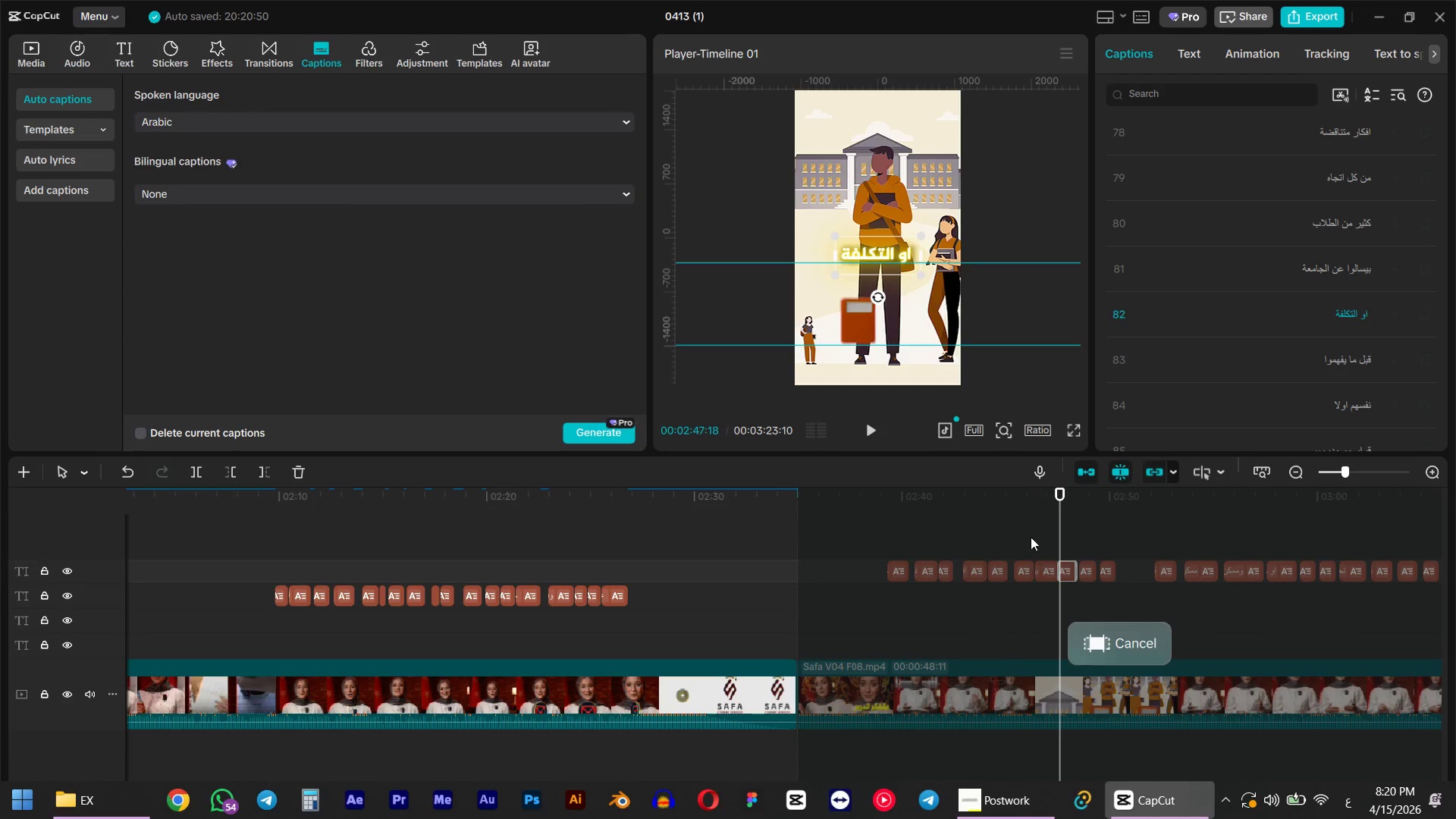 
left_click([1023, 519])
 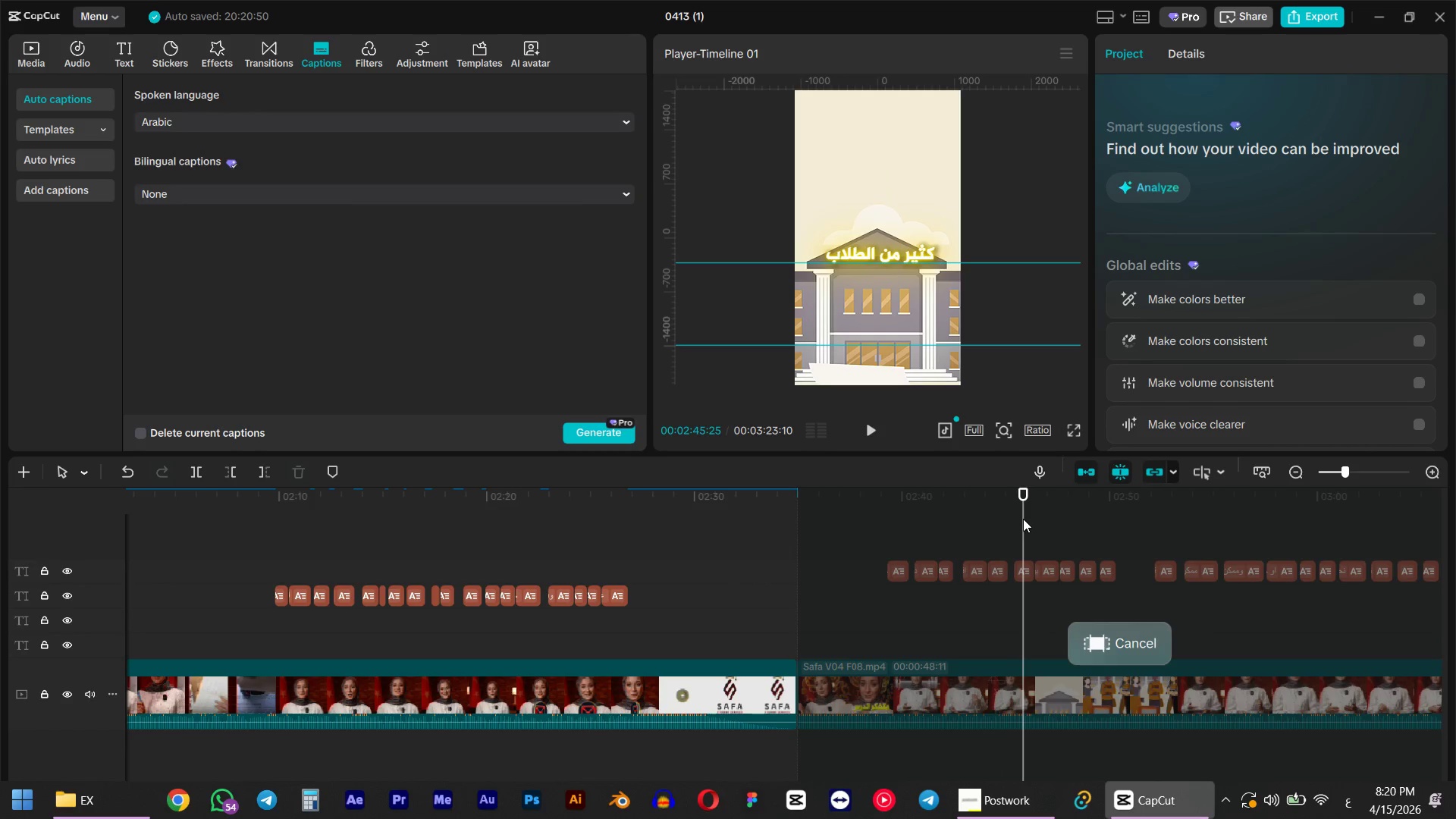 
key(Space)
 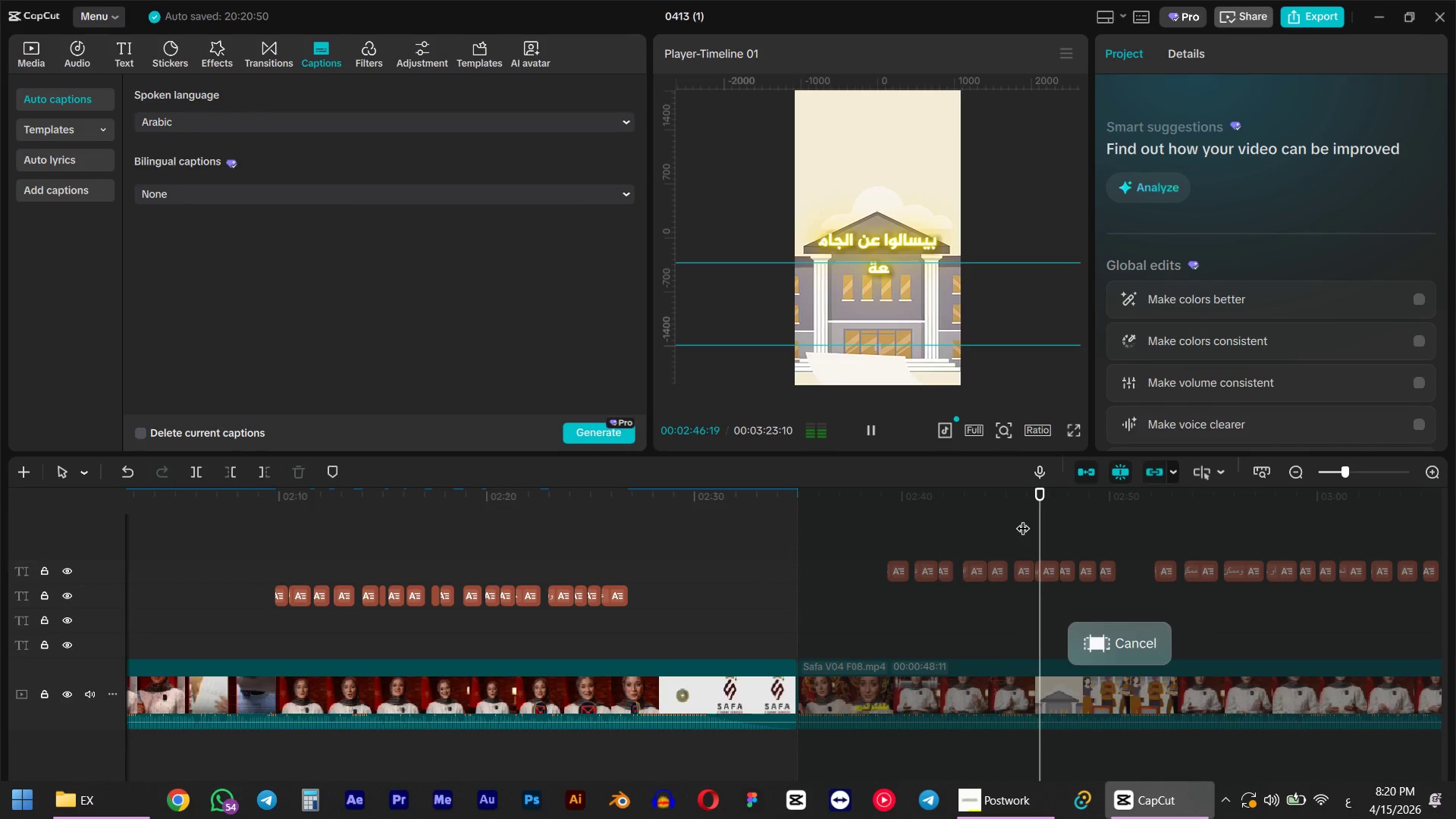 
key(Space)
 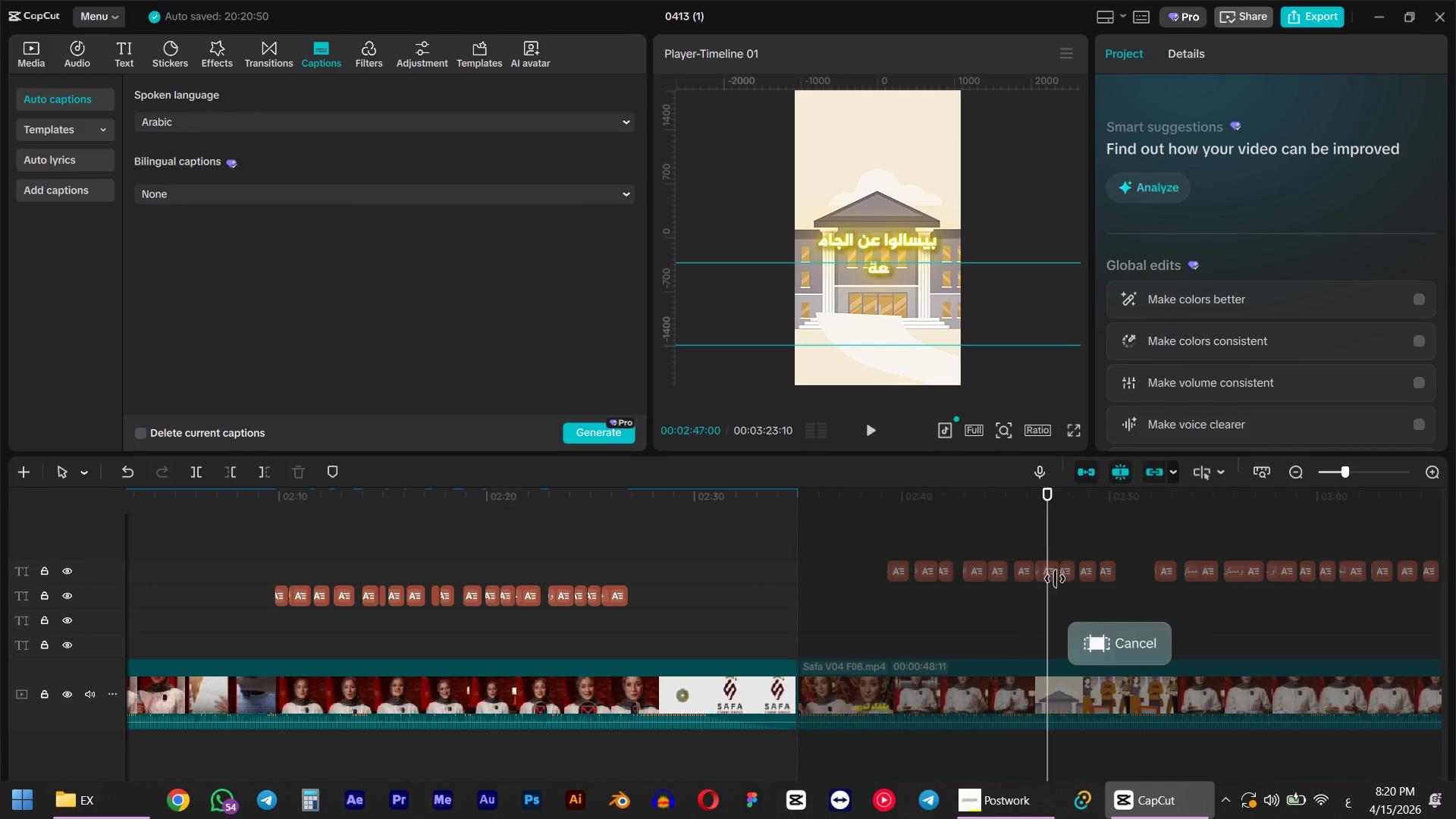 
left_click([1048, 573])
 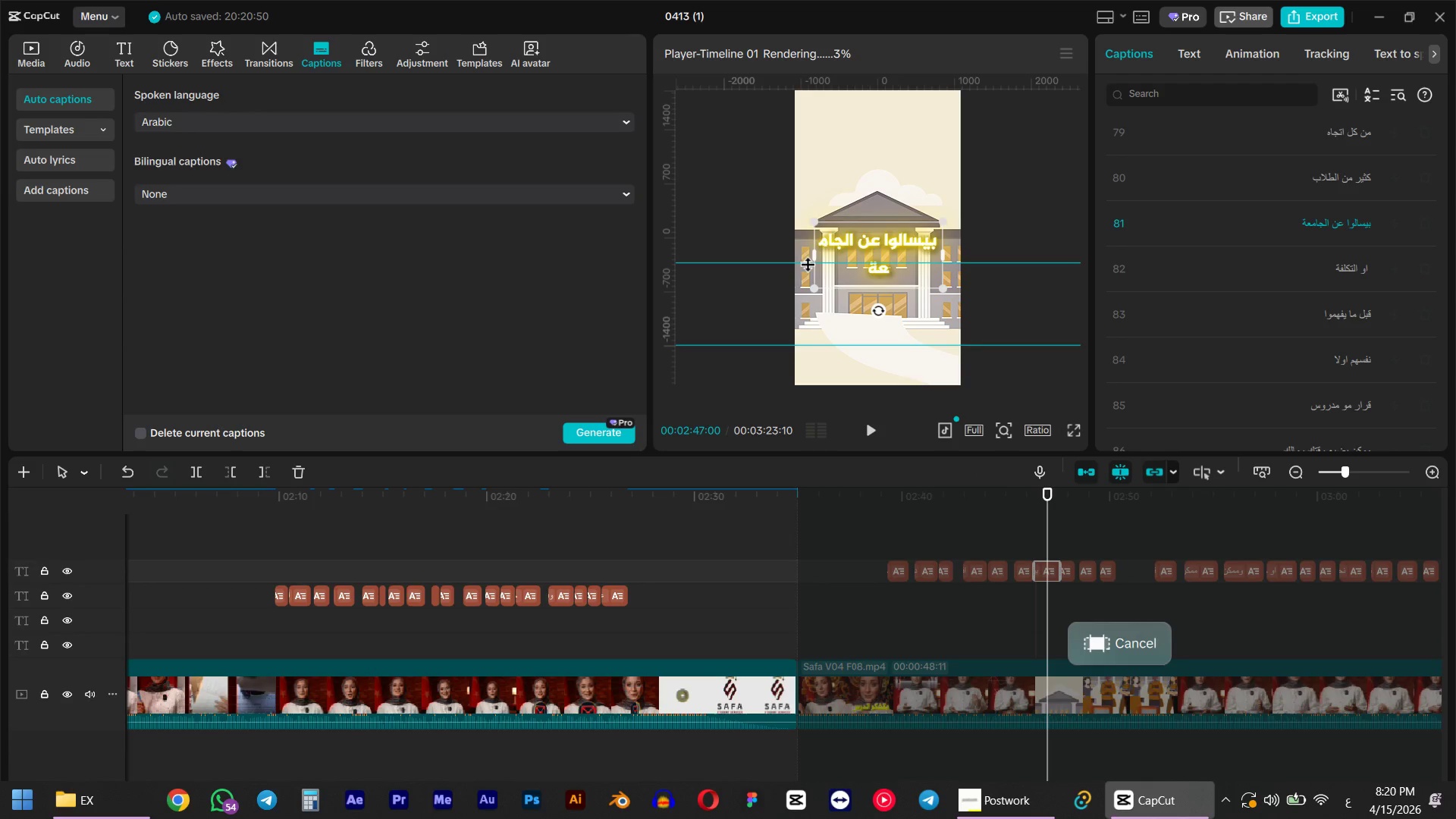 
left_click_drag(start_coordinate=[816, 256], to_coordinate=[798, 253])
 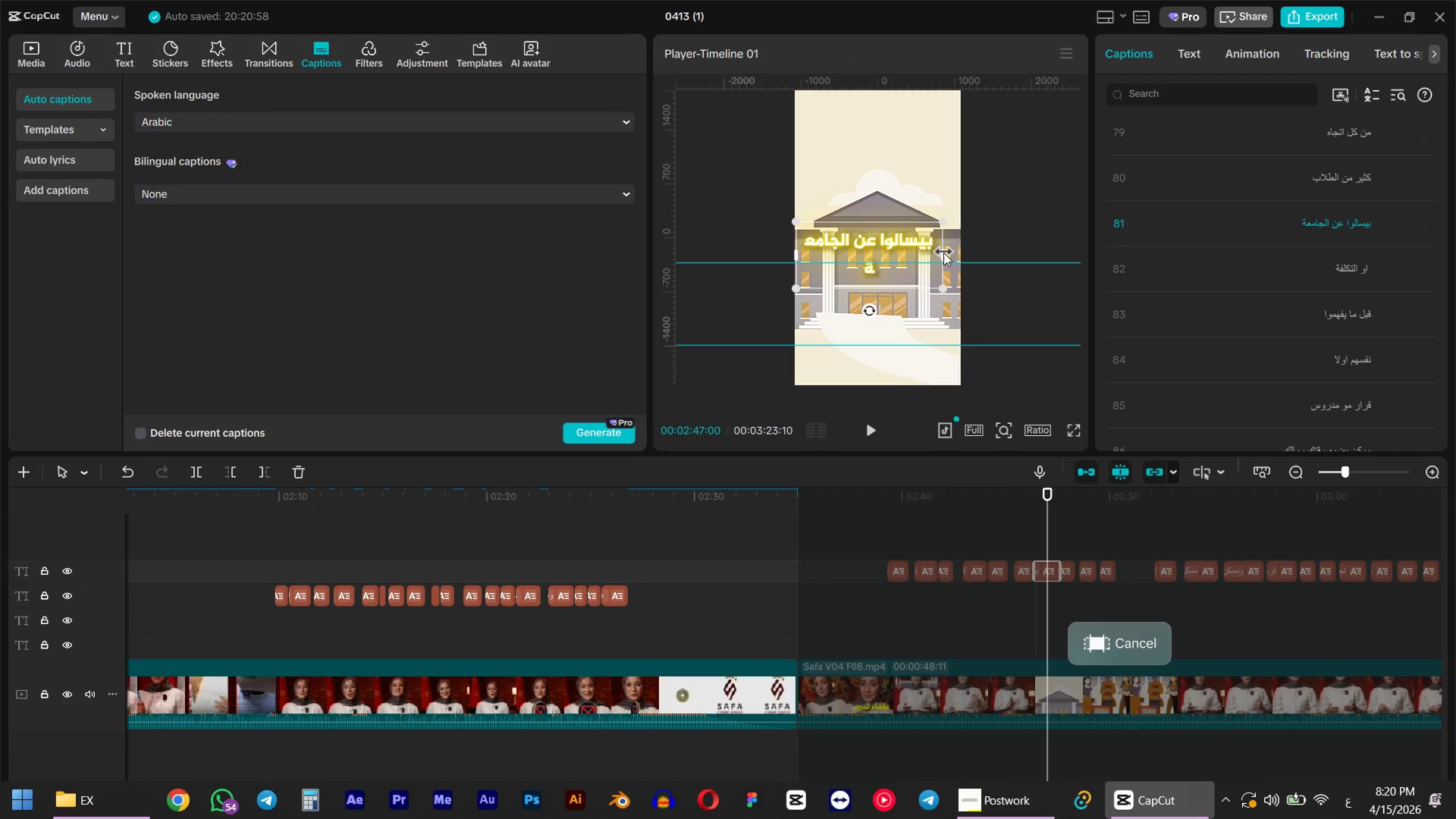 
left_click_drag(start_coordinate=[943, 253], to_coordinate=[952, 251])
 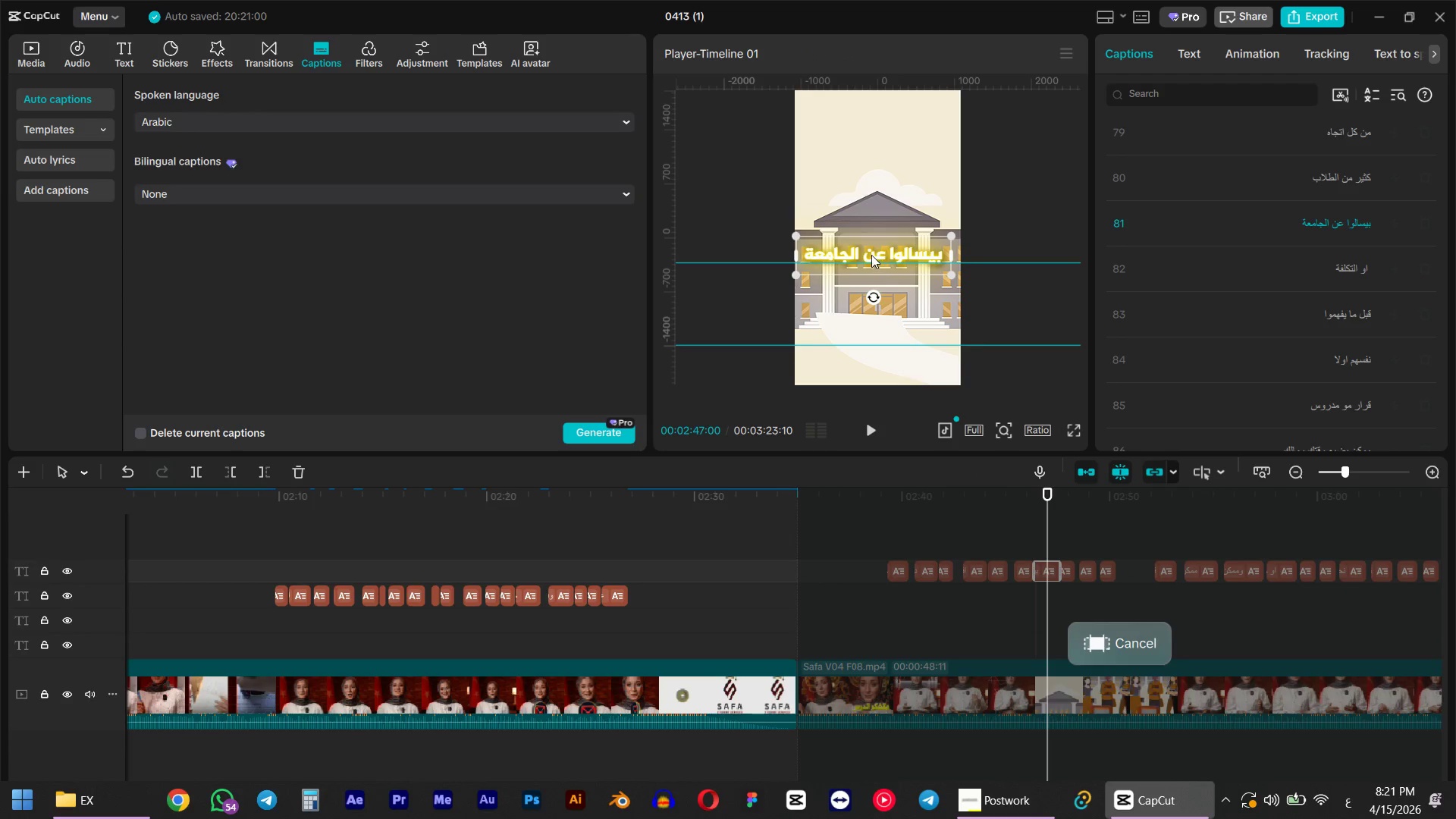 
left_click_drag(start_coordinate=[871, 255], to_coordinate=[879, 255])
 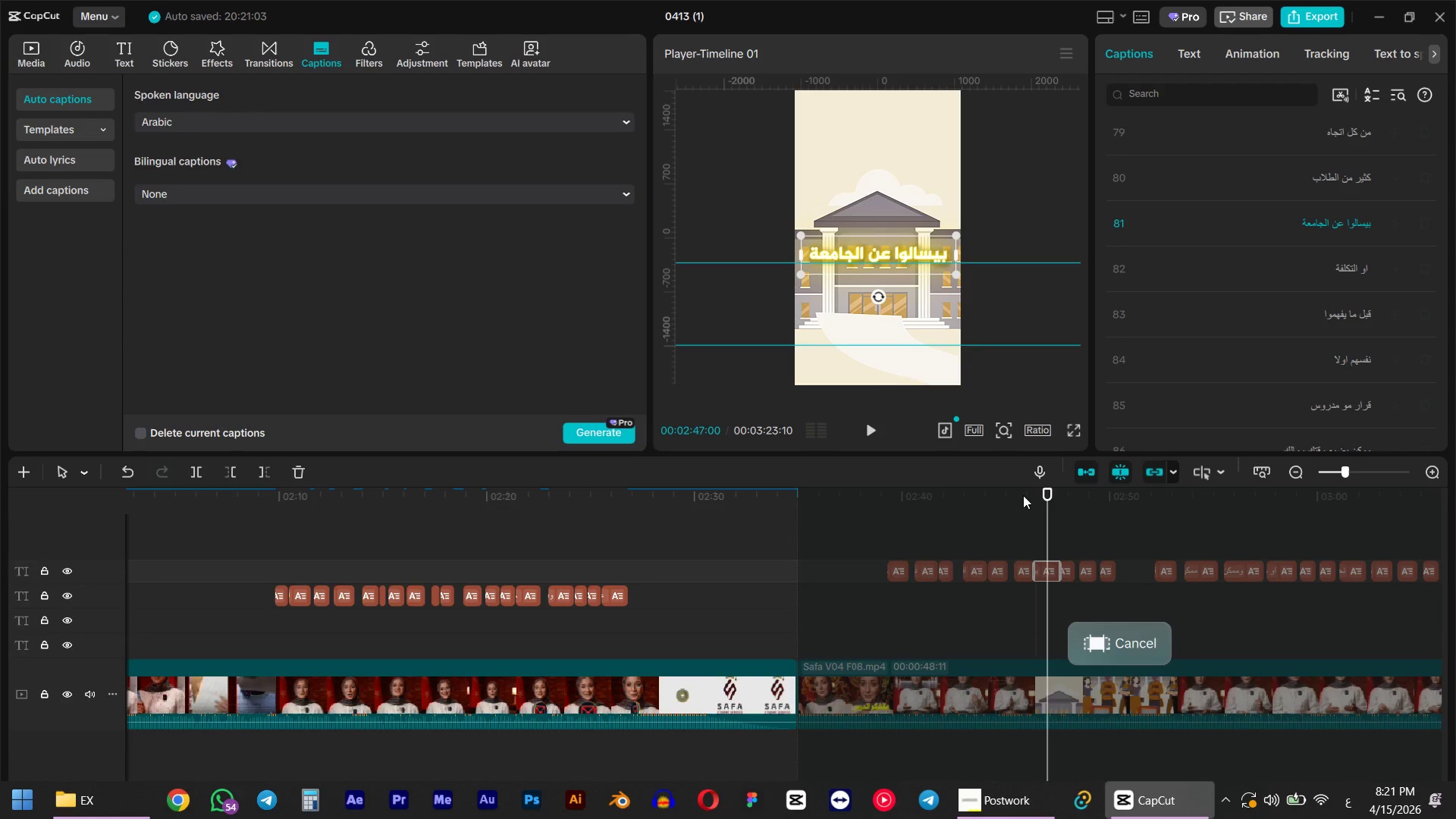 
left_click([1028, 506])
 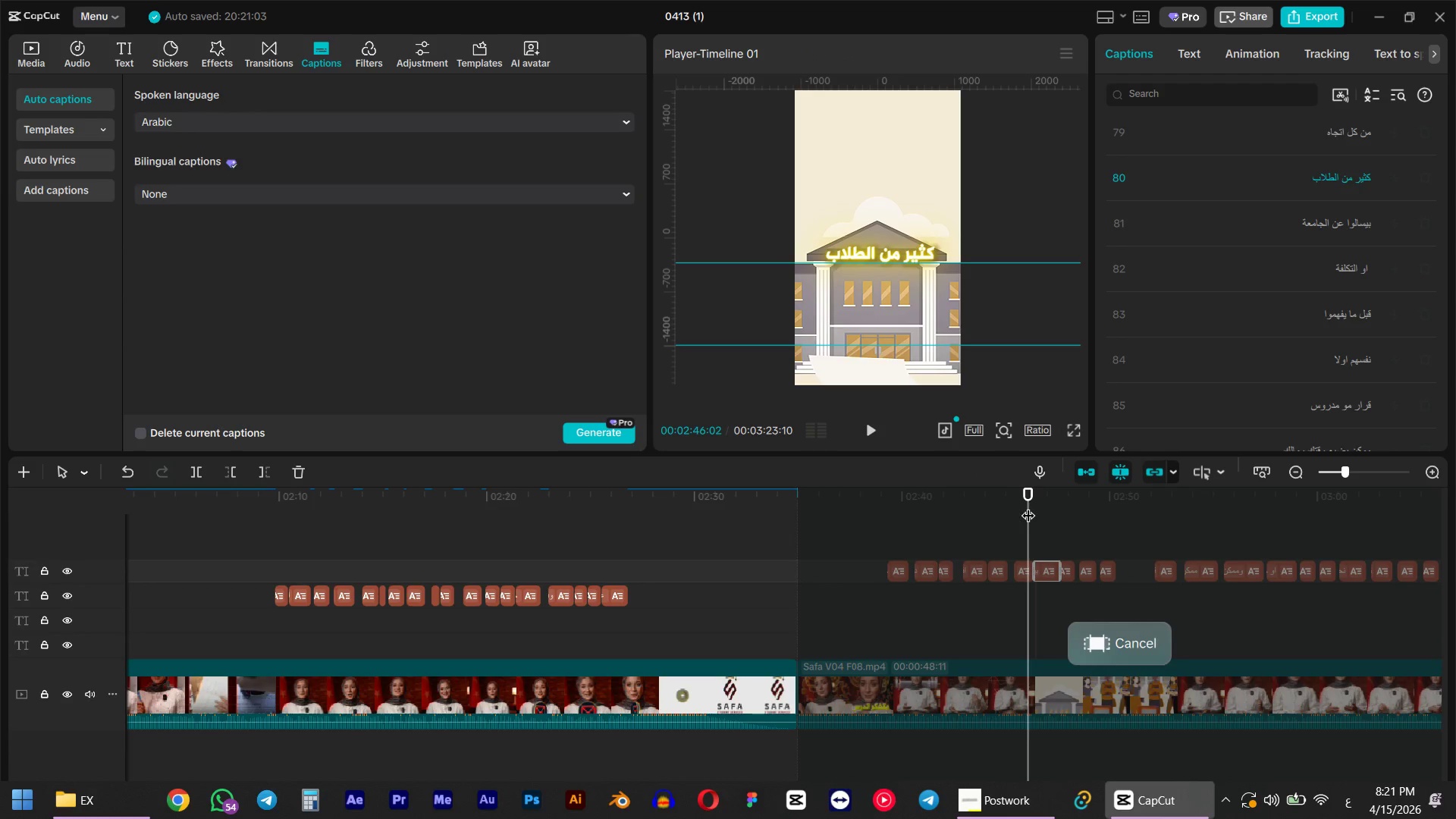 
key(Space)
 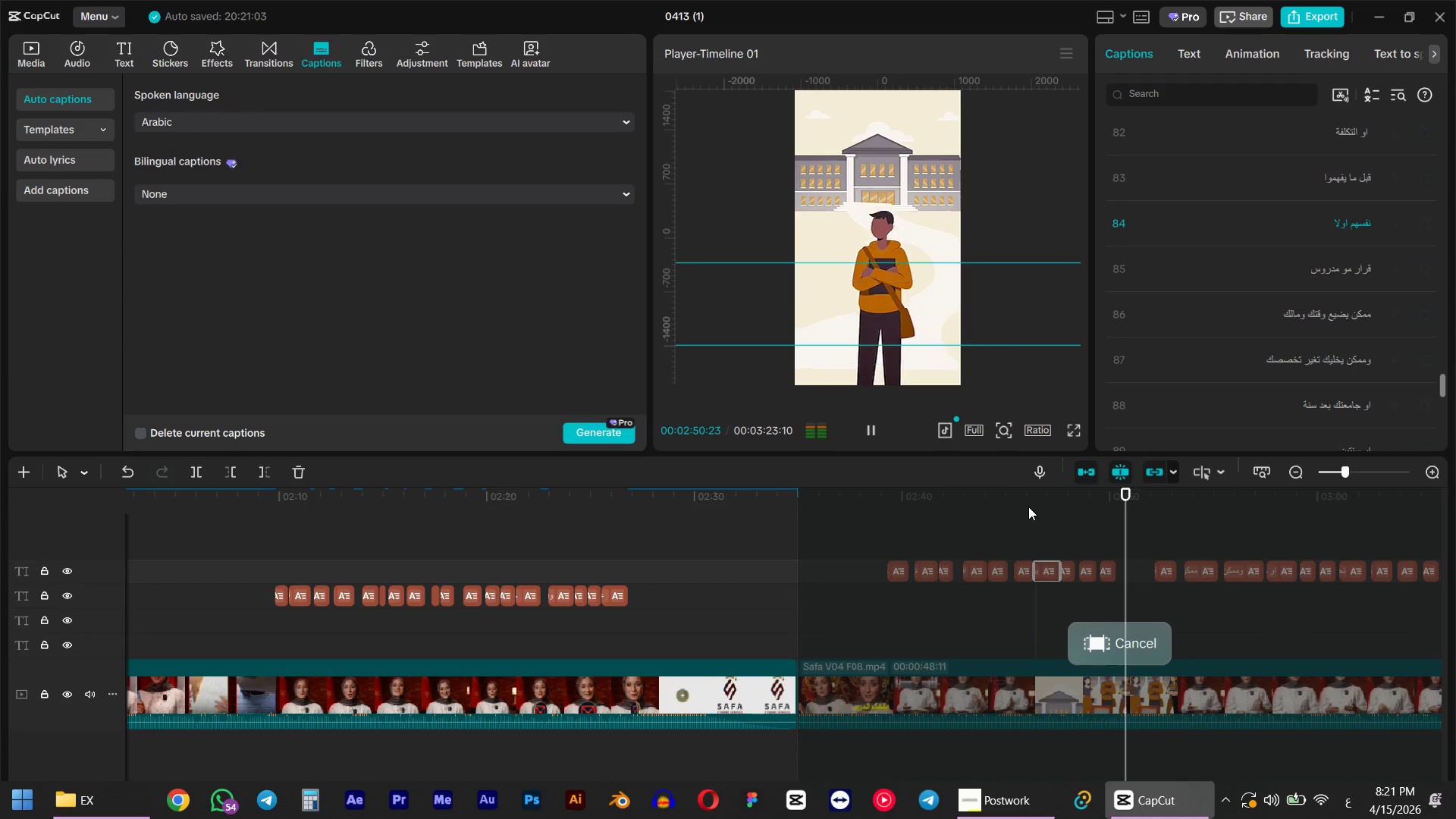 
wait(6.41)
 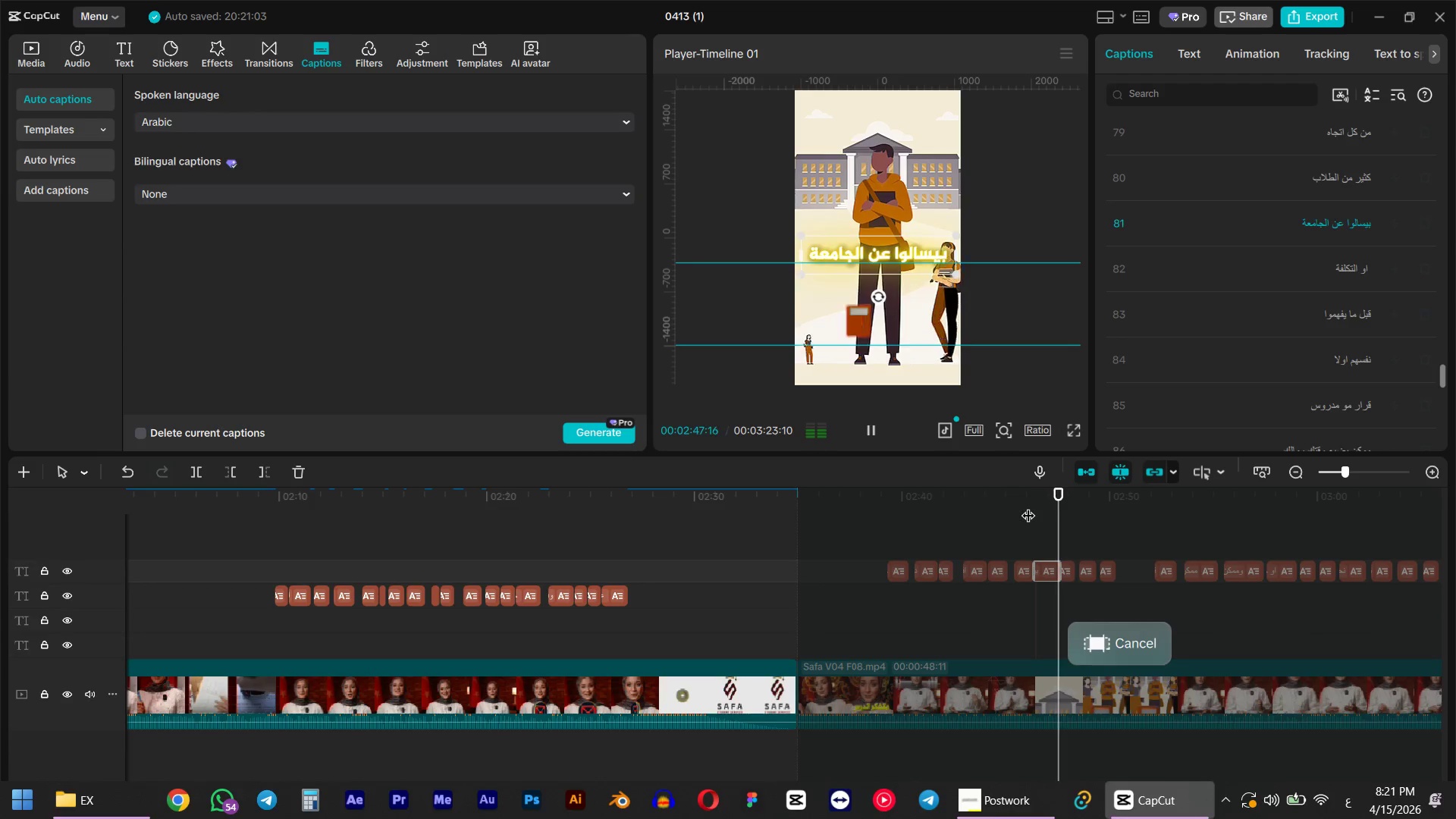 
key(Space)
 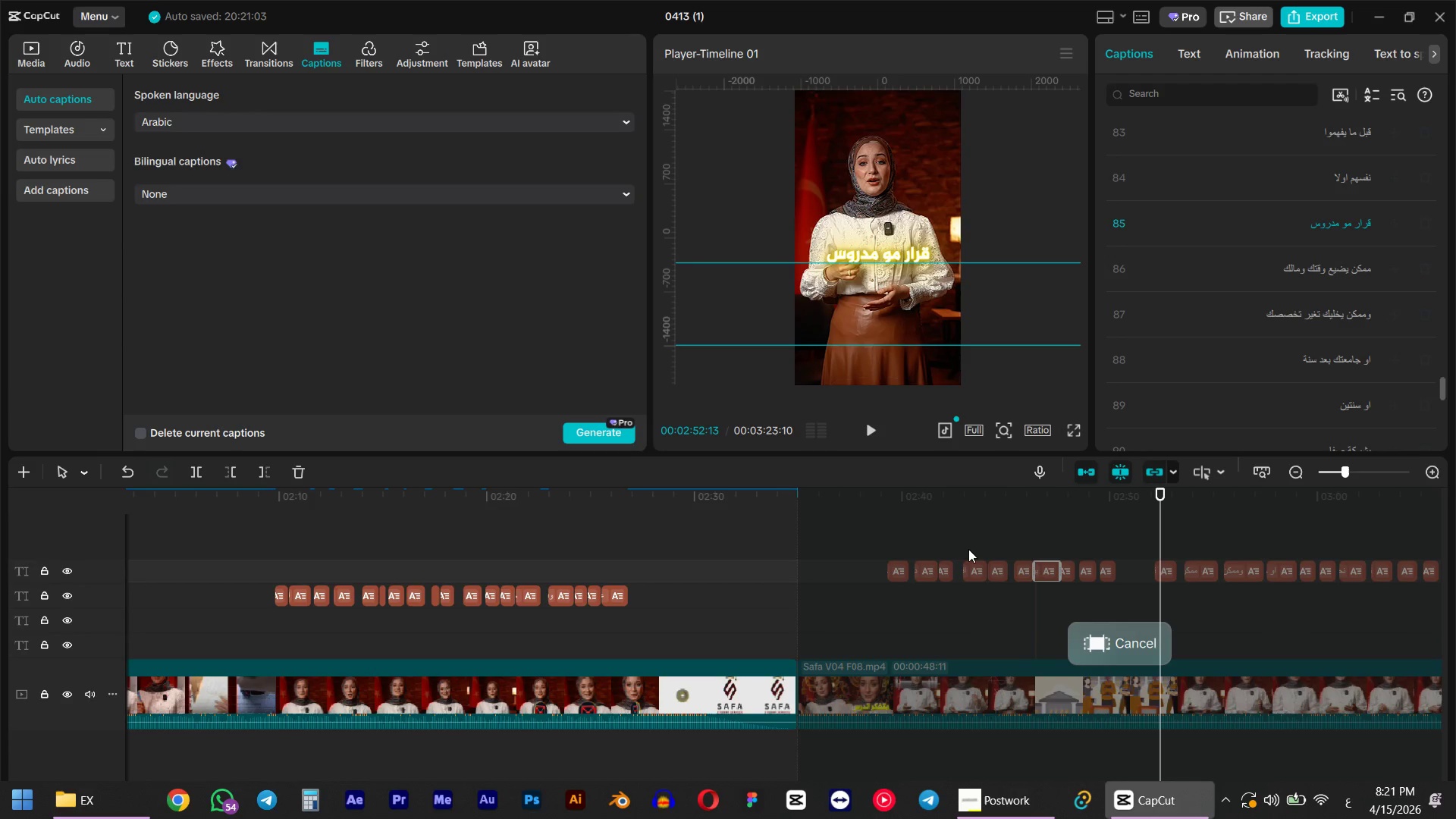 
hold_key(key=ControlLeft, duration=0.33)
 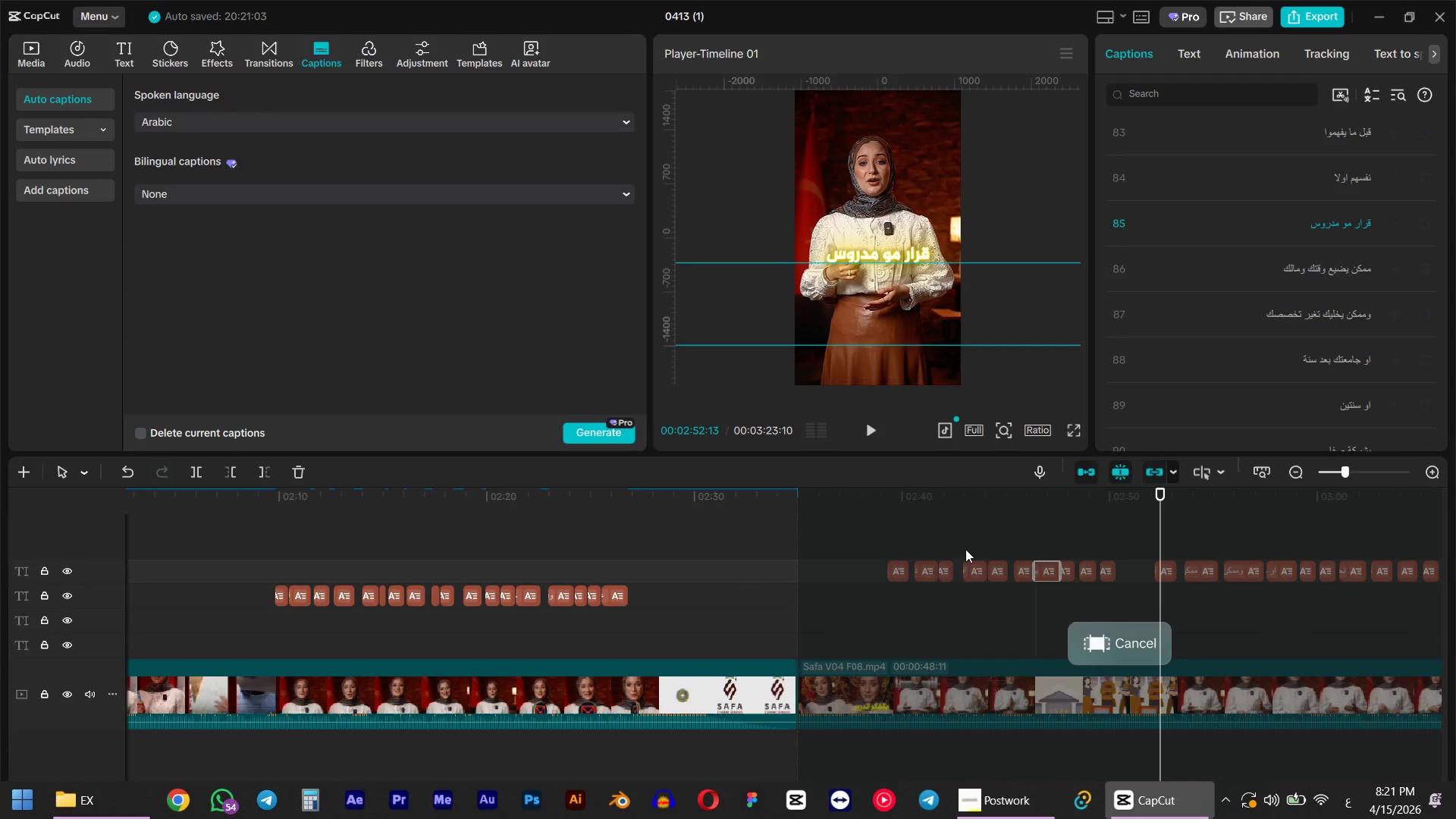 
hold_key(key=AltLeft, duration=0.61)
scroll: coordinate [965, 549], scroll_direction: down, amount: 5.0
 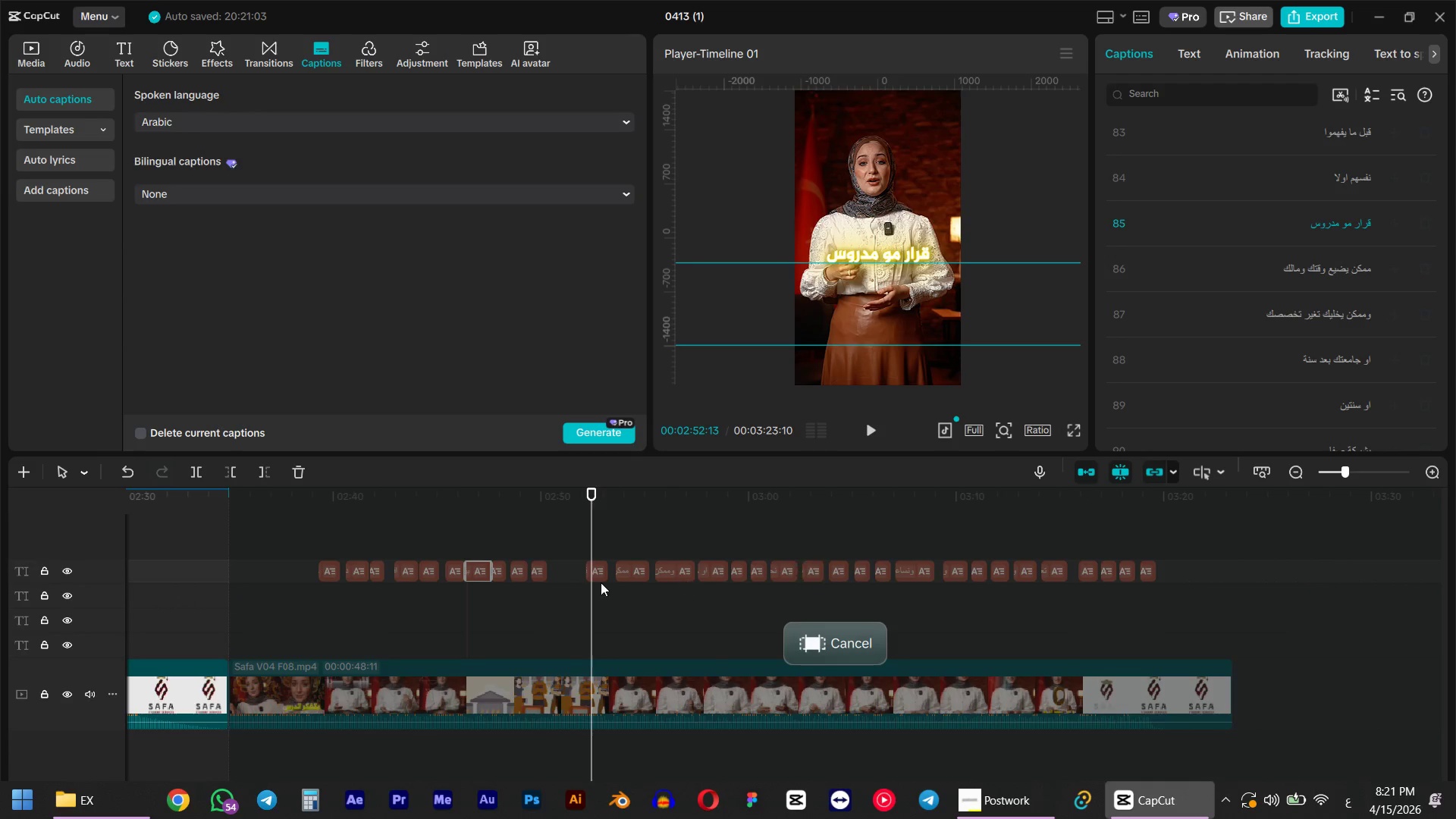 
key(Space)
 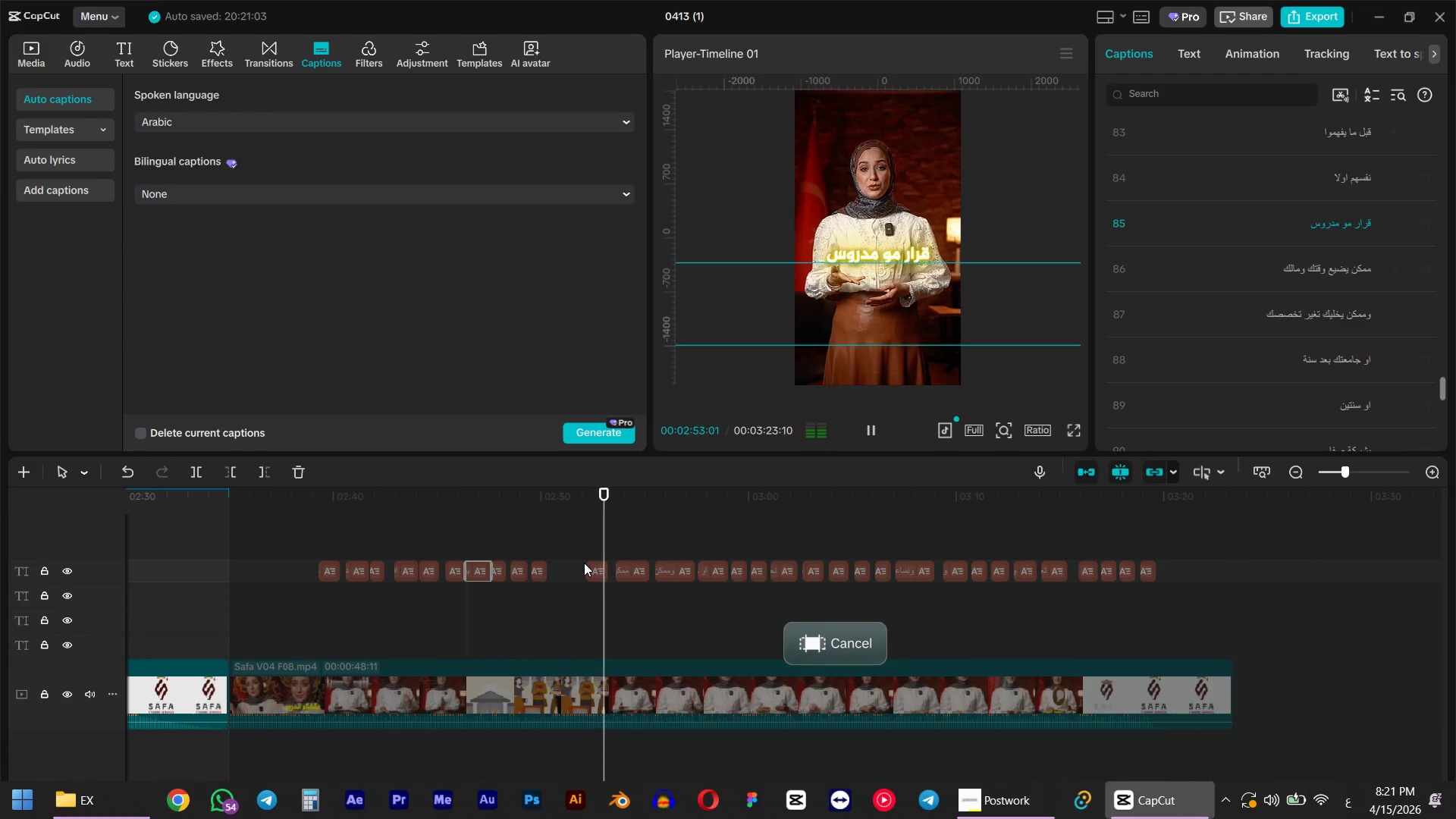 
key(Space)
 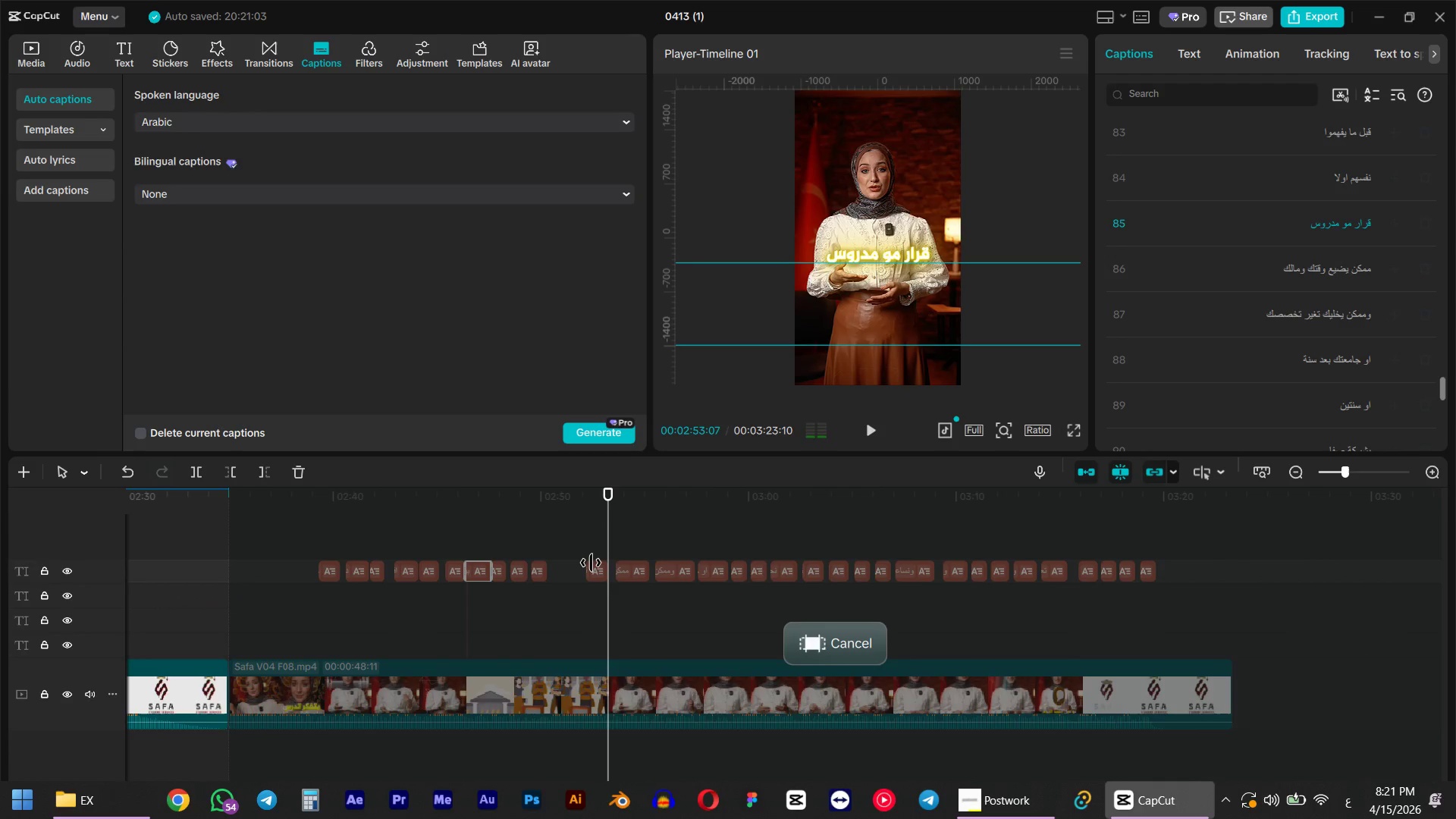 
key(Space)
 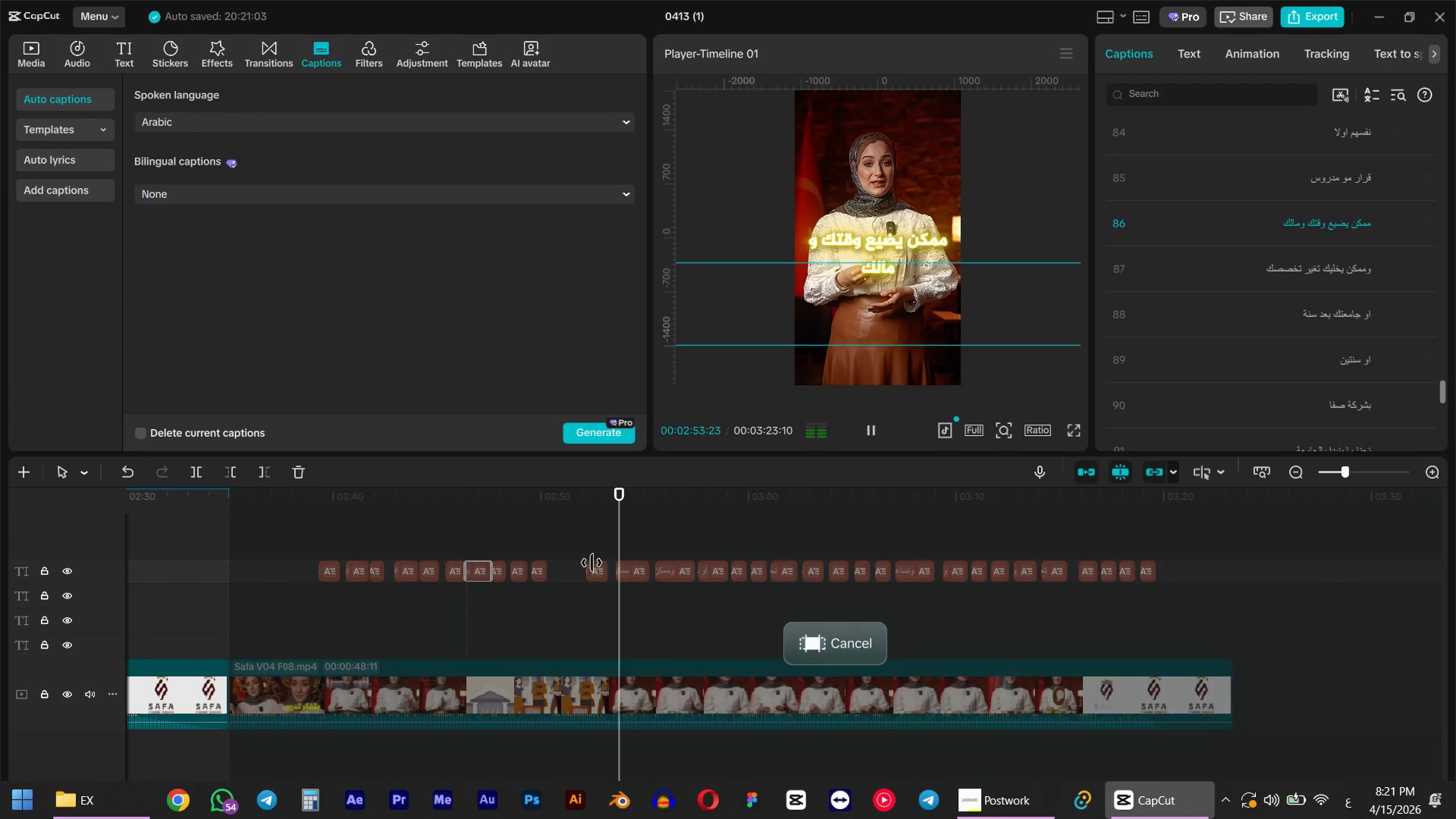 
key(Space)
 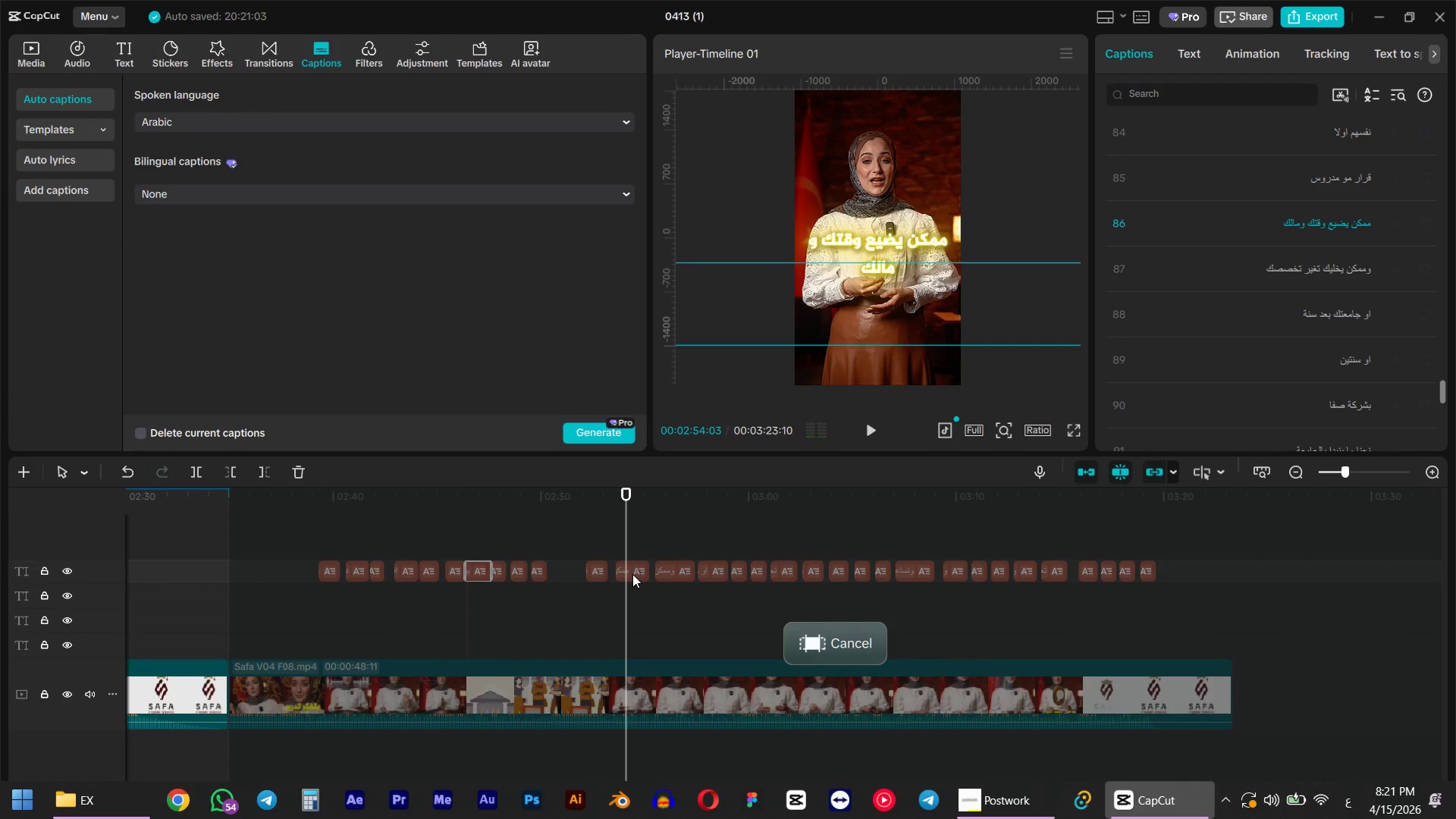 
left_click([632, 574])
 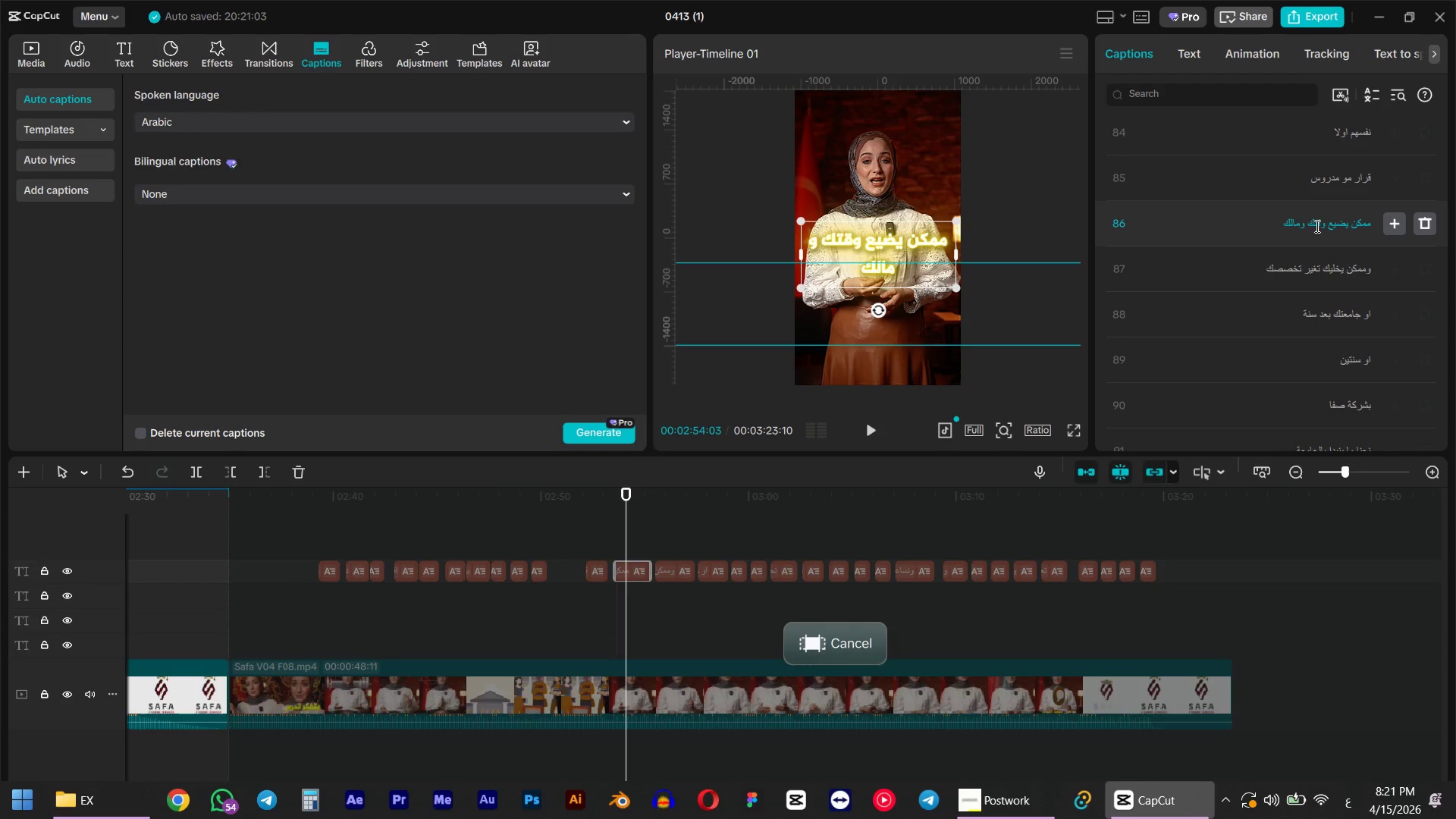 
left_click([1310, 222])
 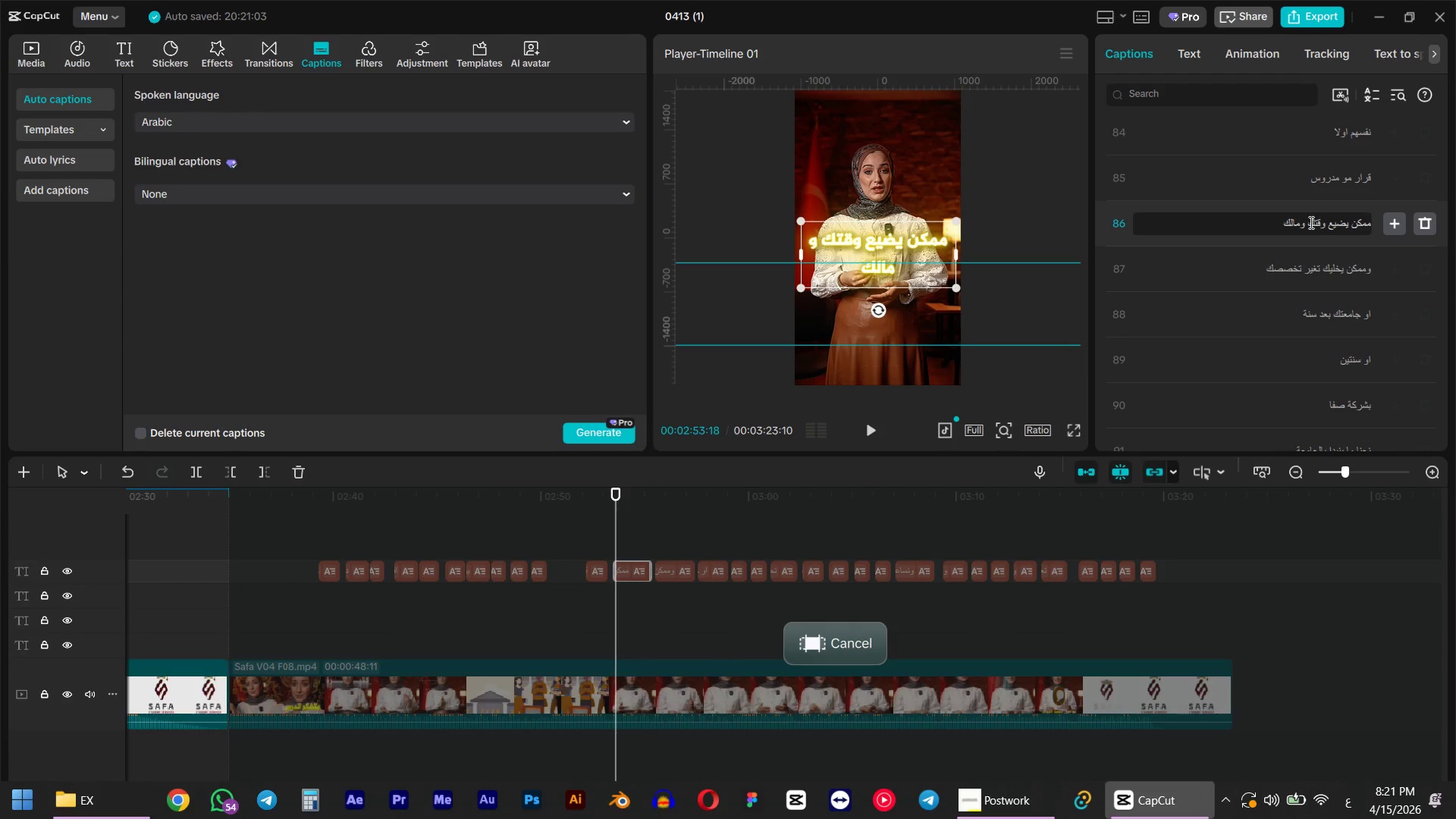 
key(Enter)
 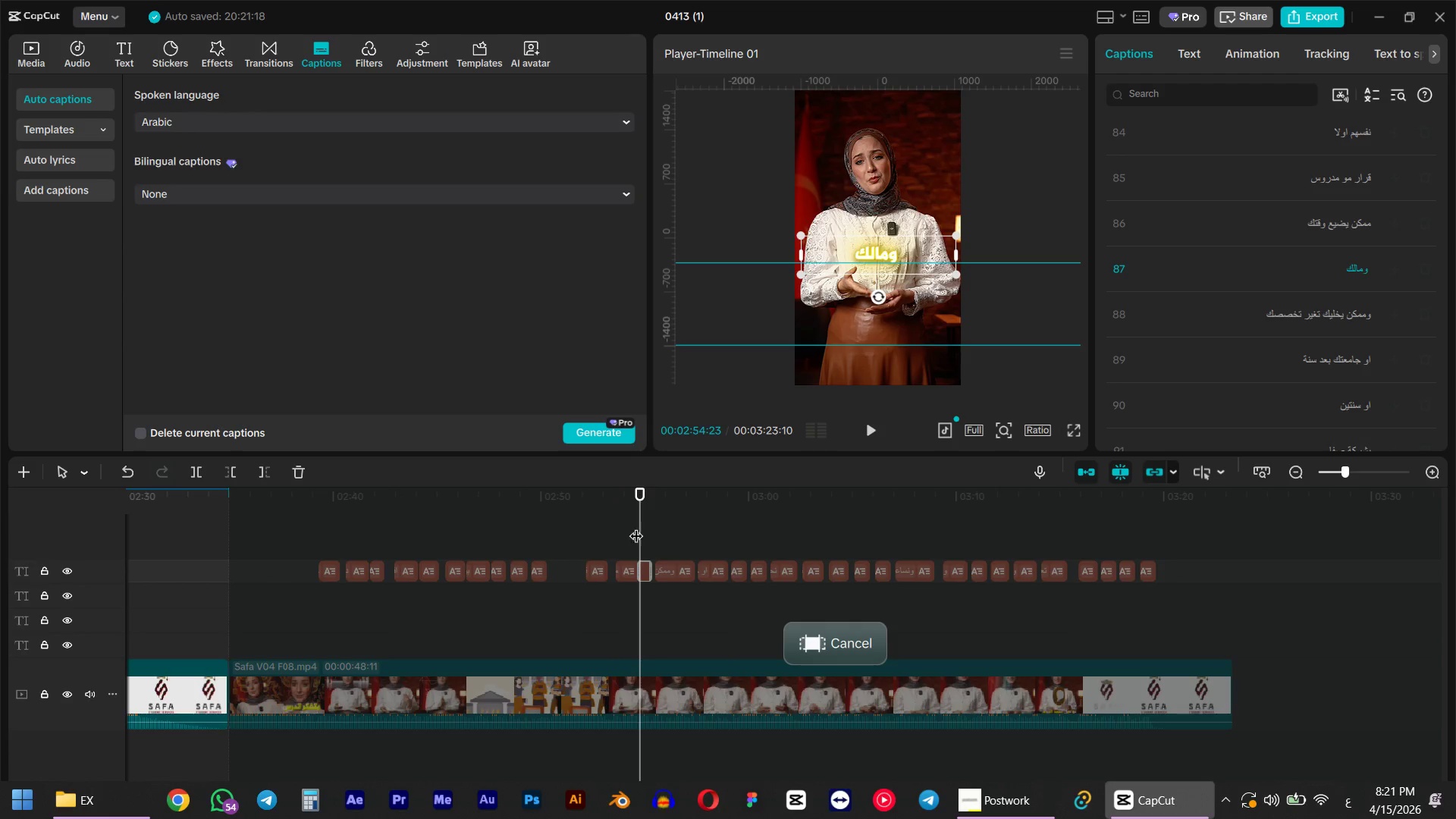 
left_click([623, 513])
 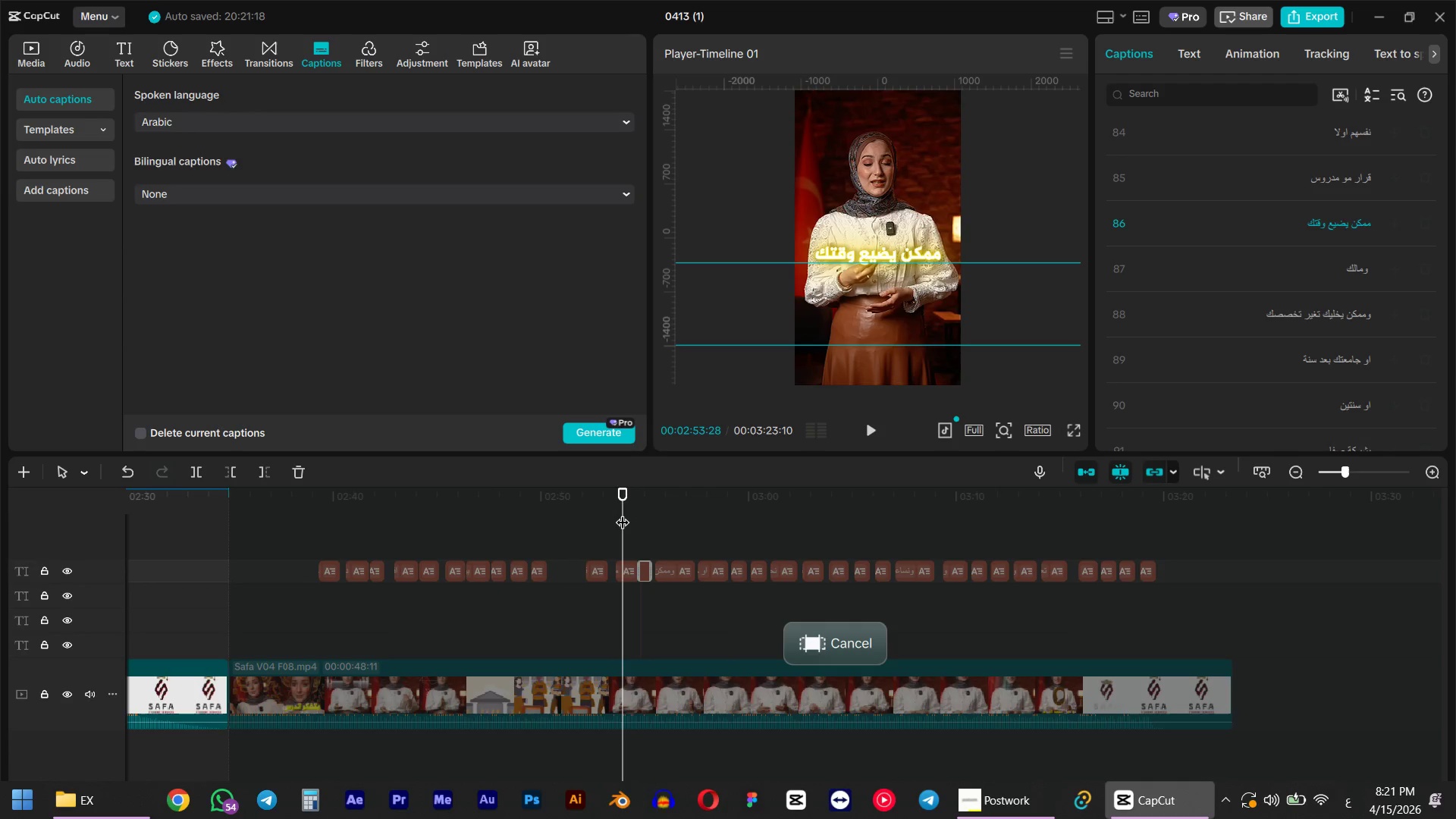 
key(Space)
 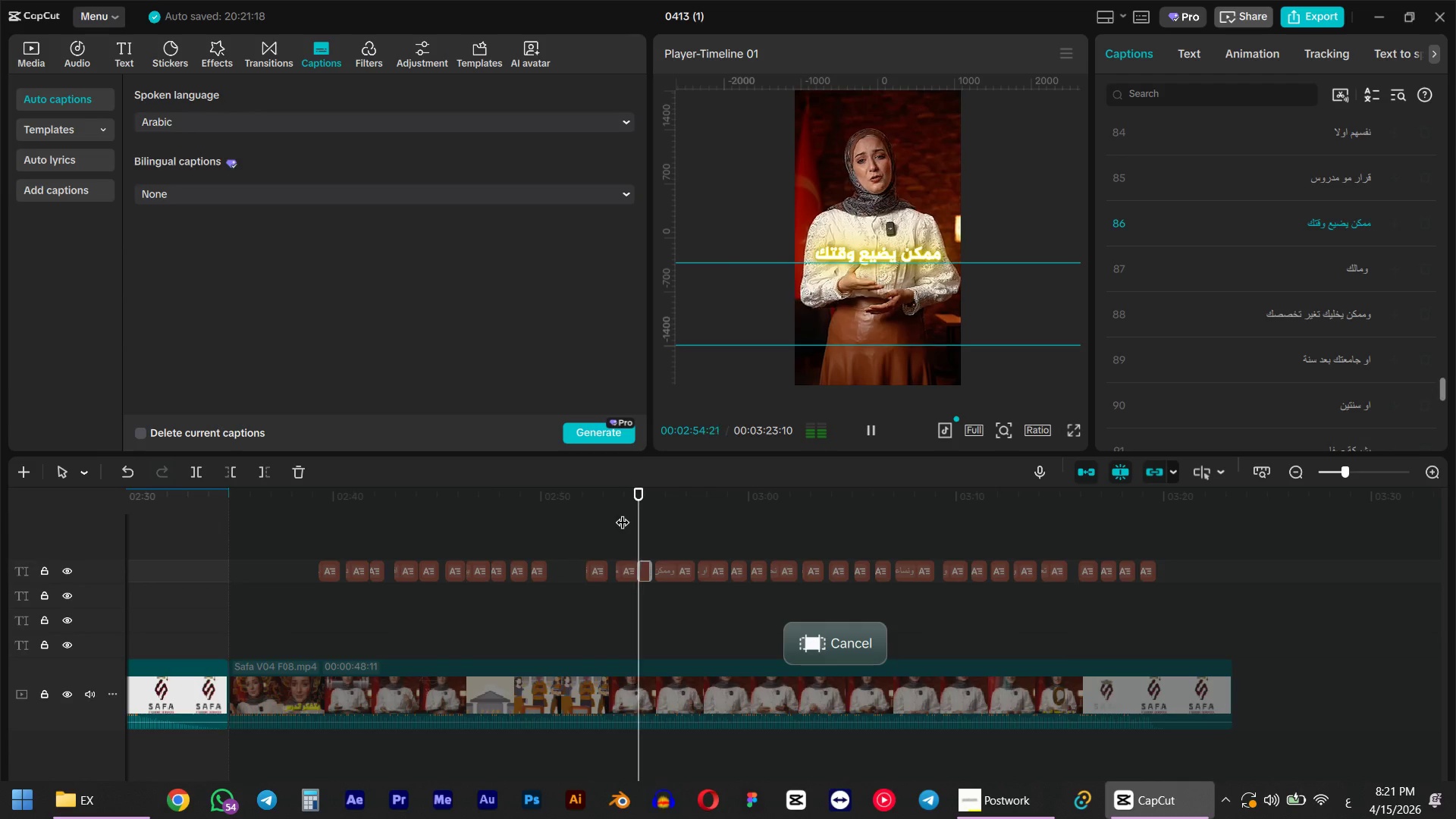 
key(Space)
 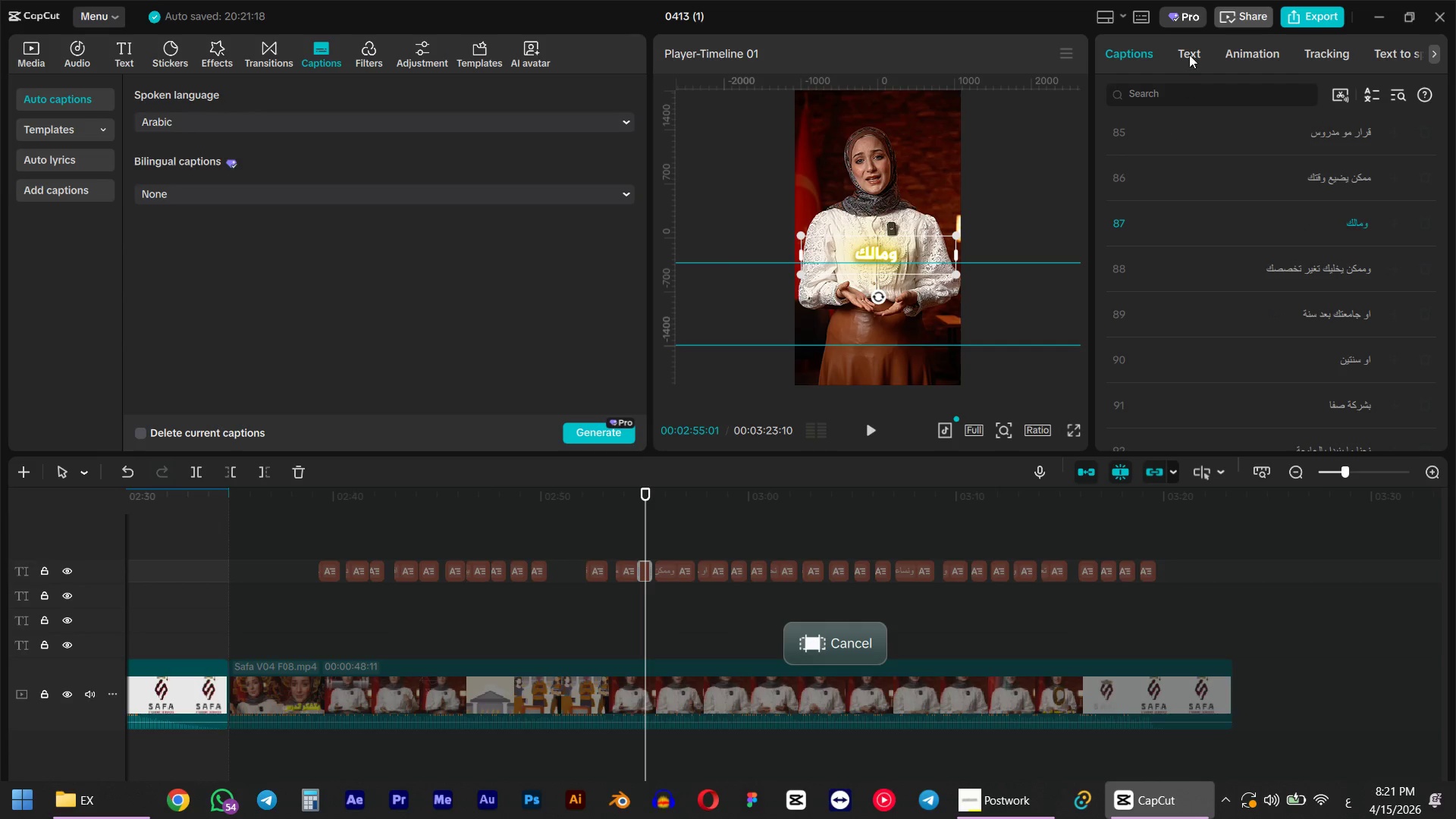 
left_click([1186, 51])
 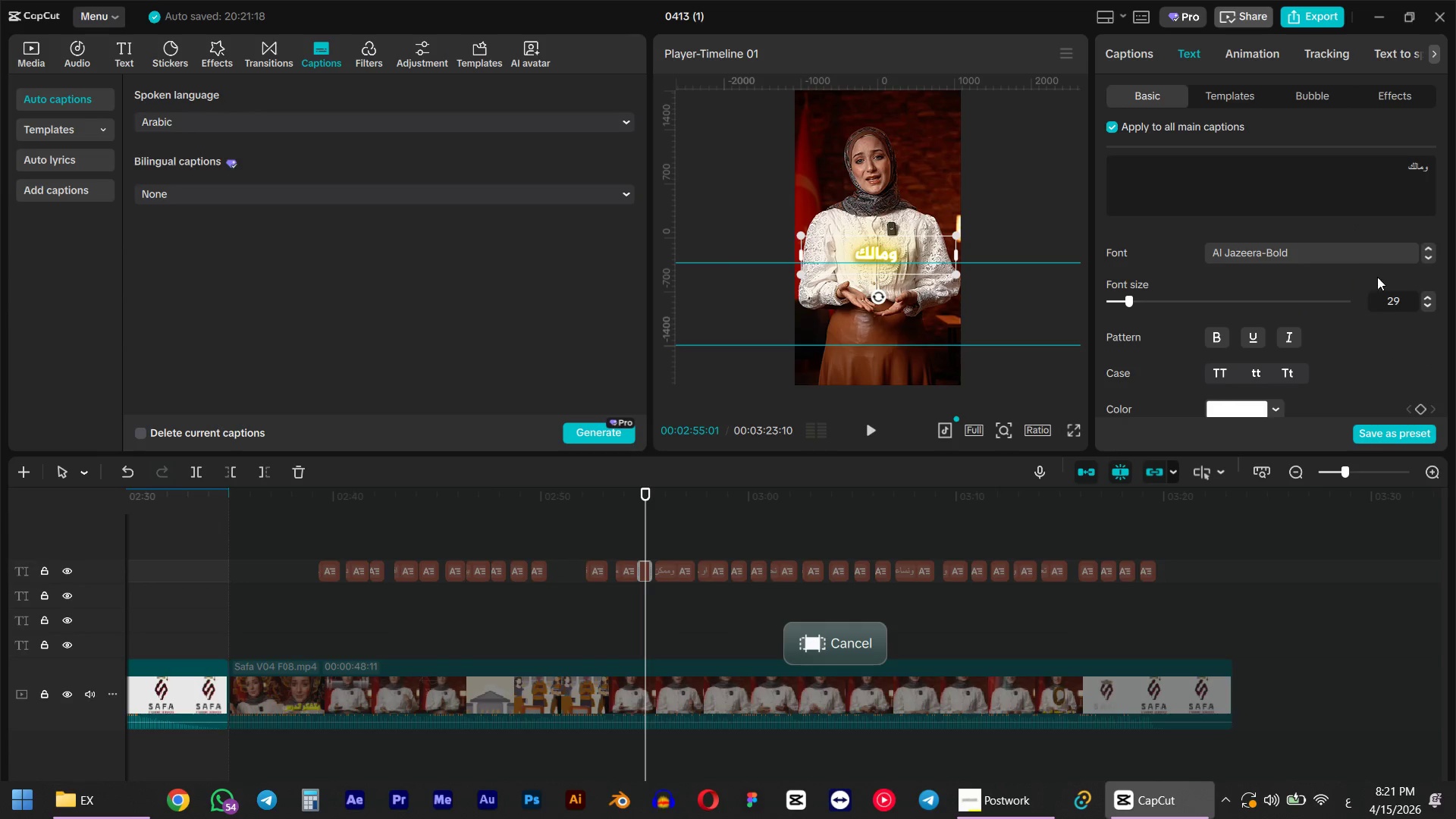 
left_click([1391, 300])
 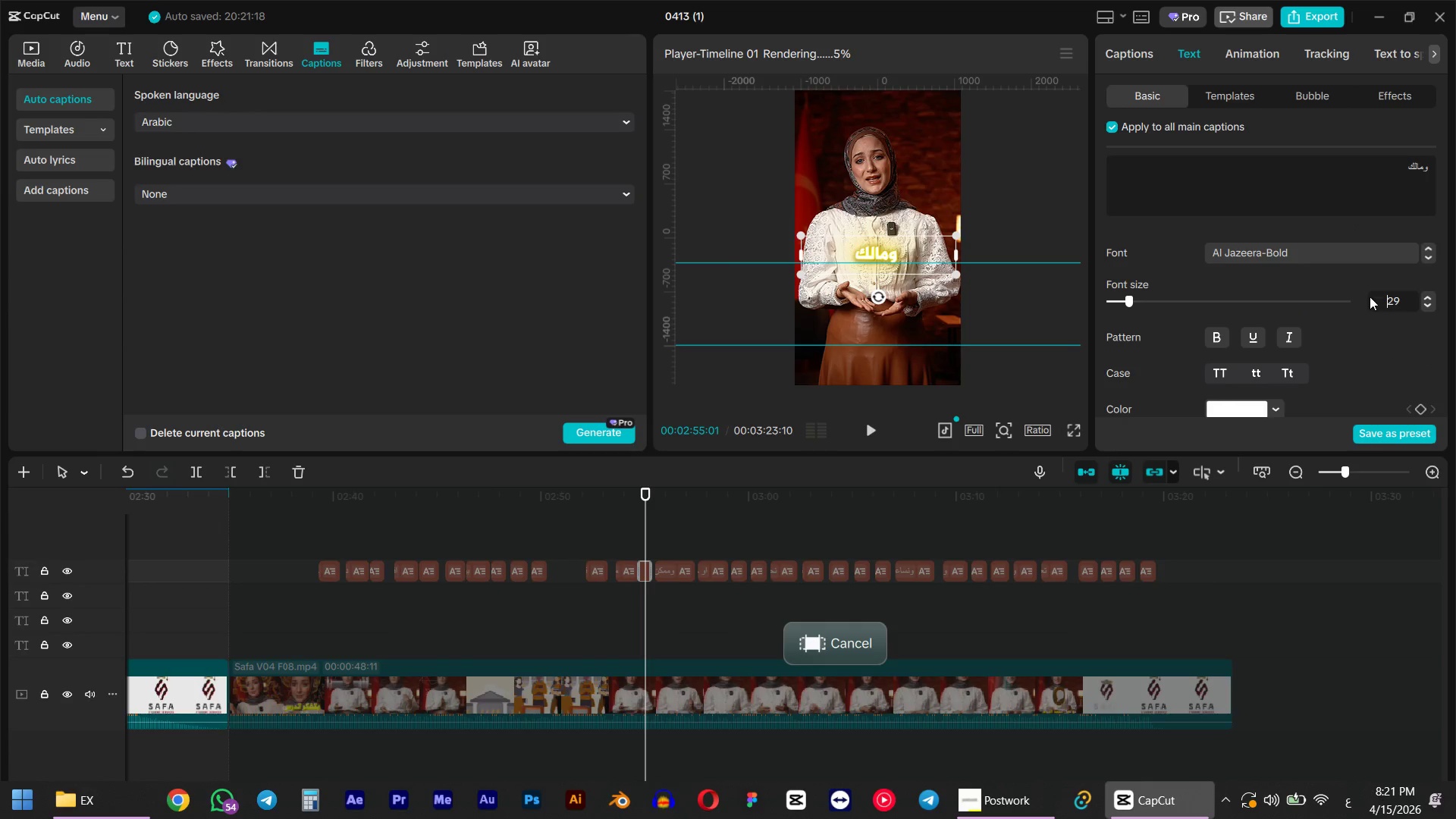 
key(Numpad4)
 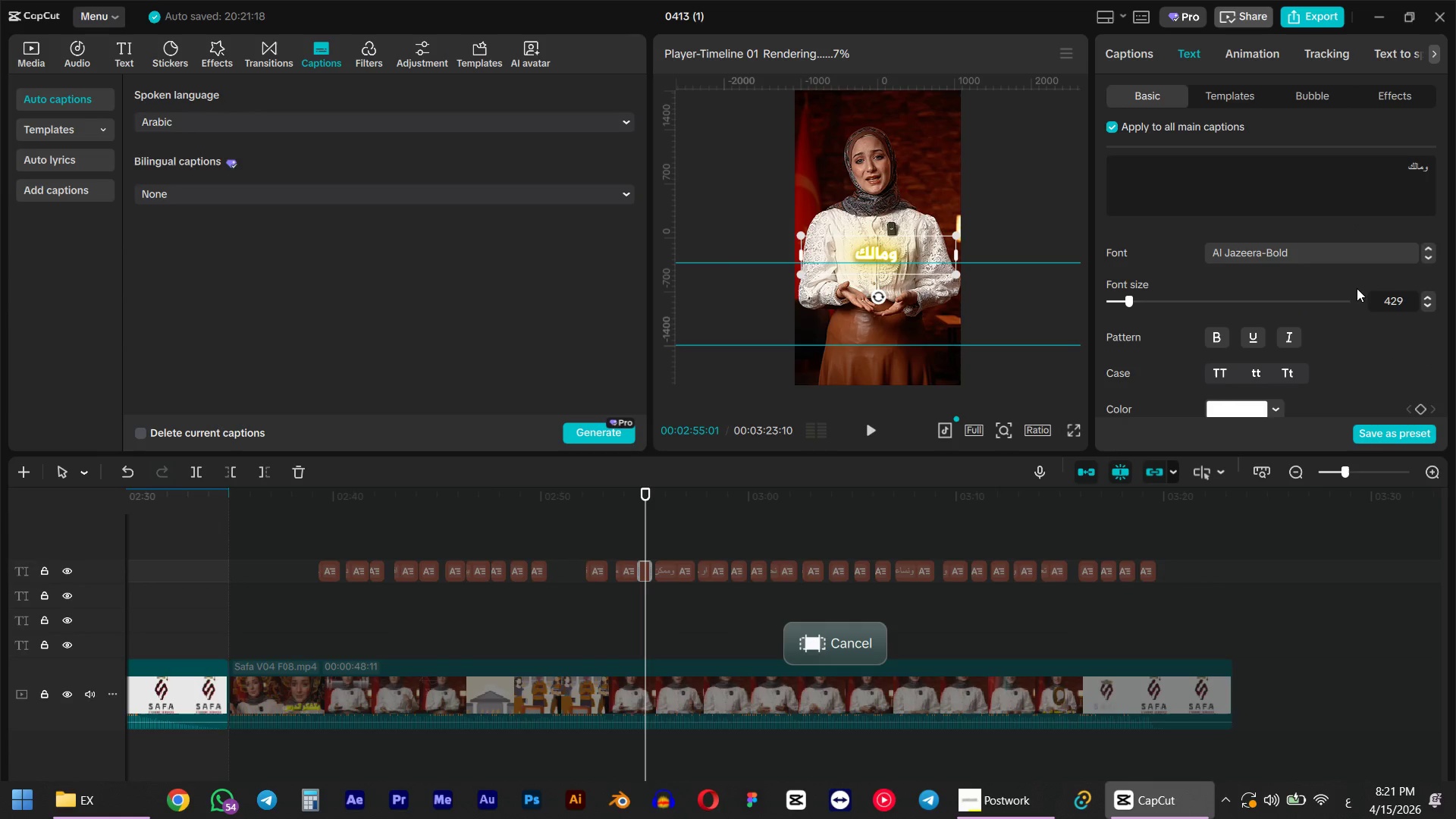 
key(Numpad5)
 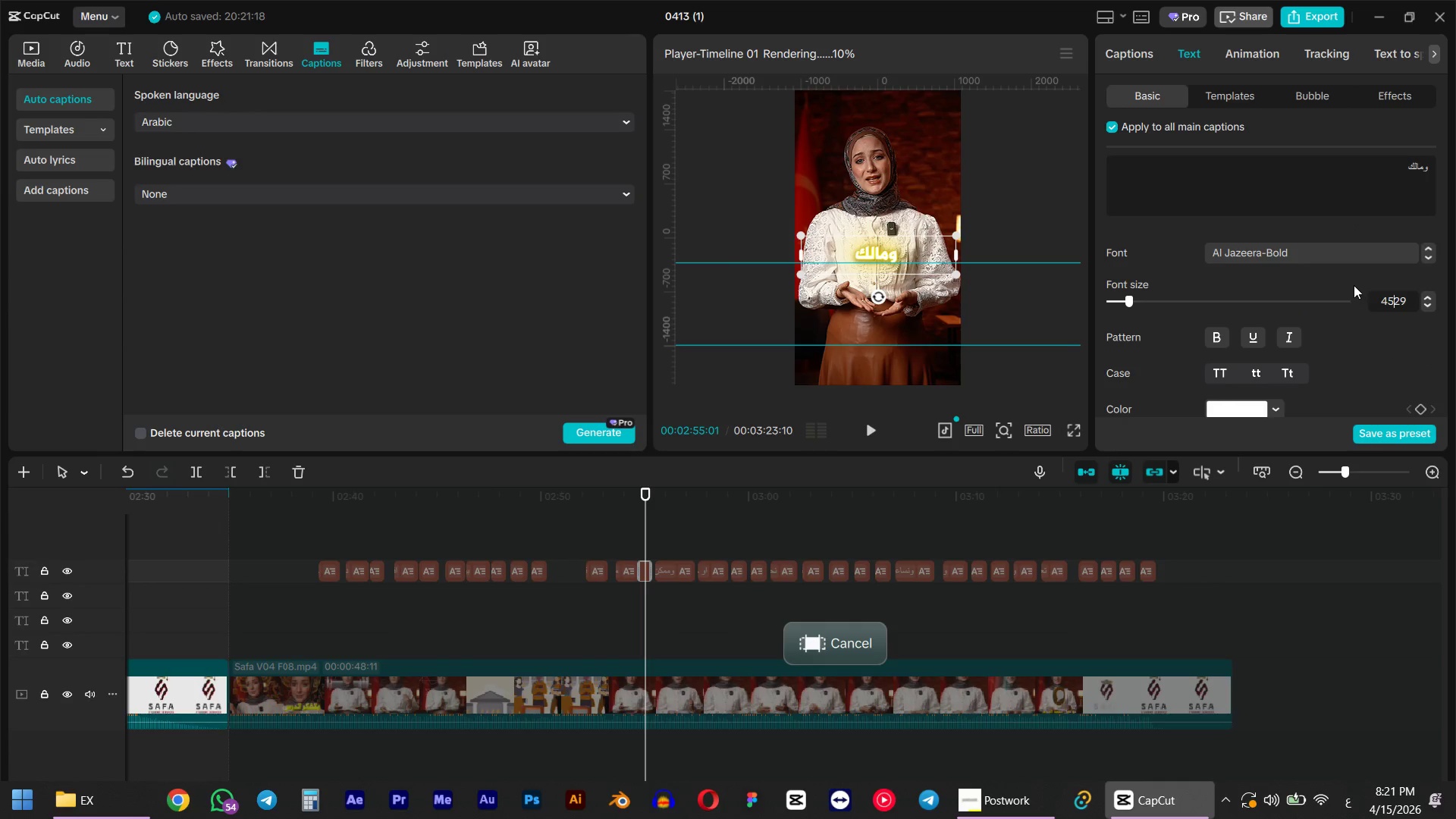 
key(NumpadEnter)
 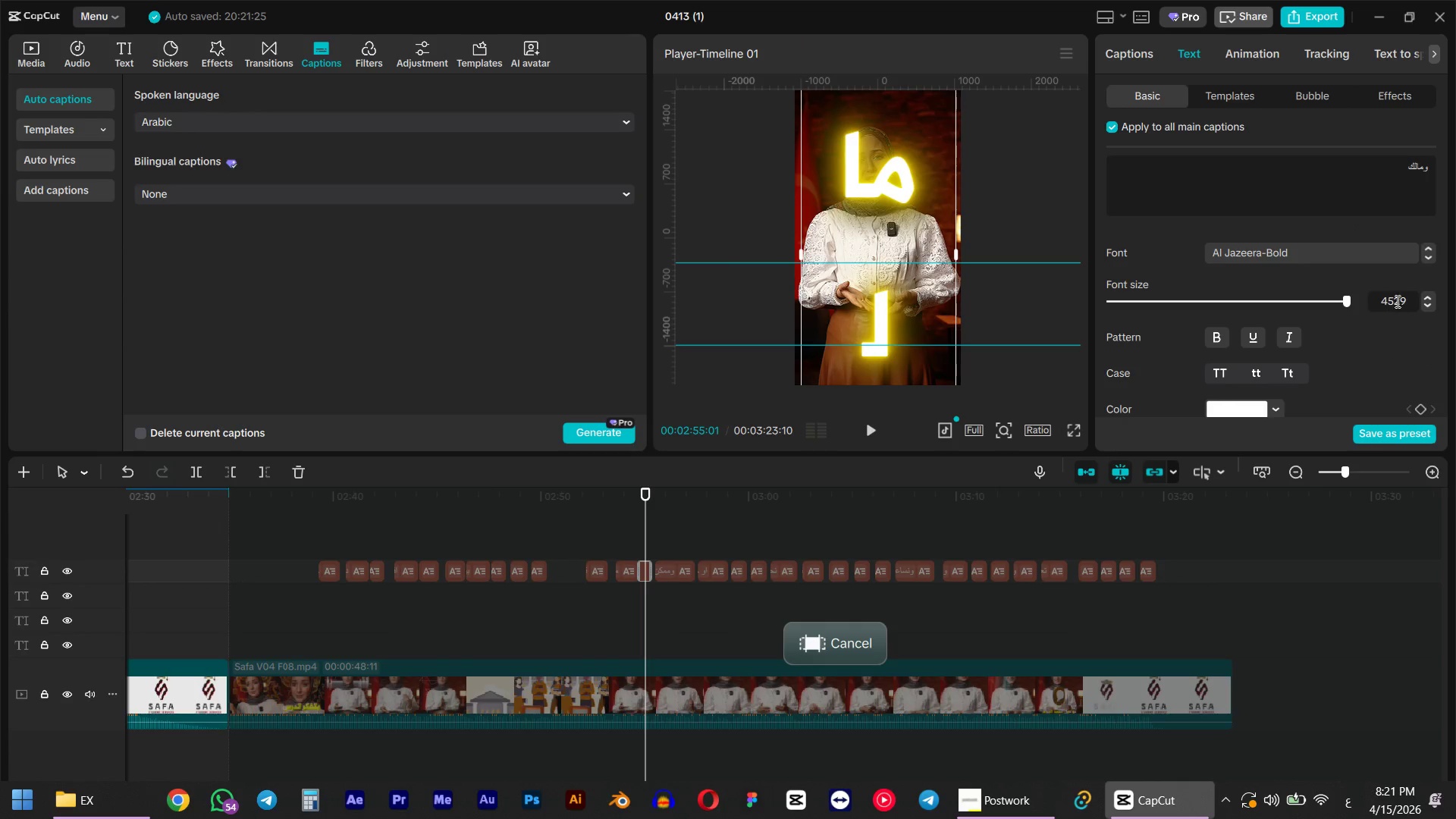 
double_click([1403, 306])
 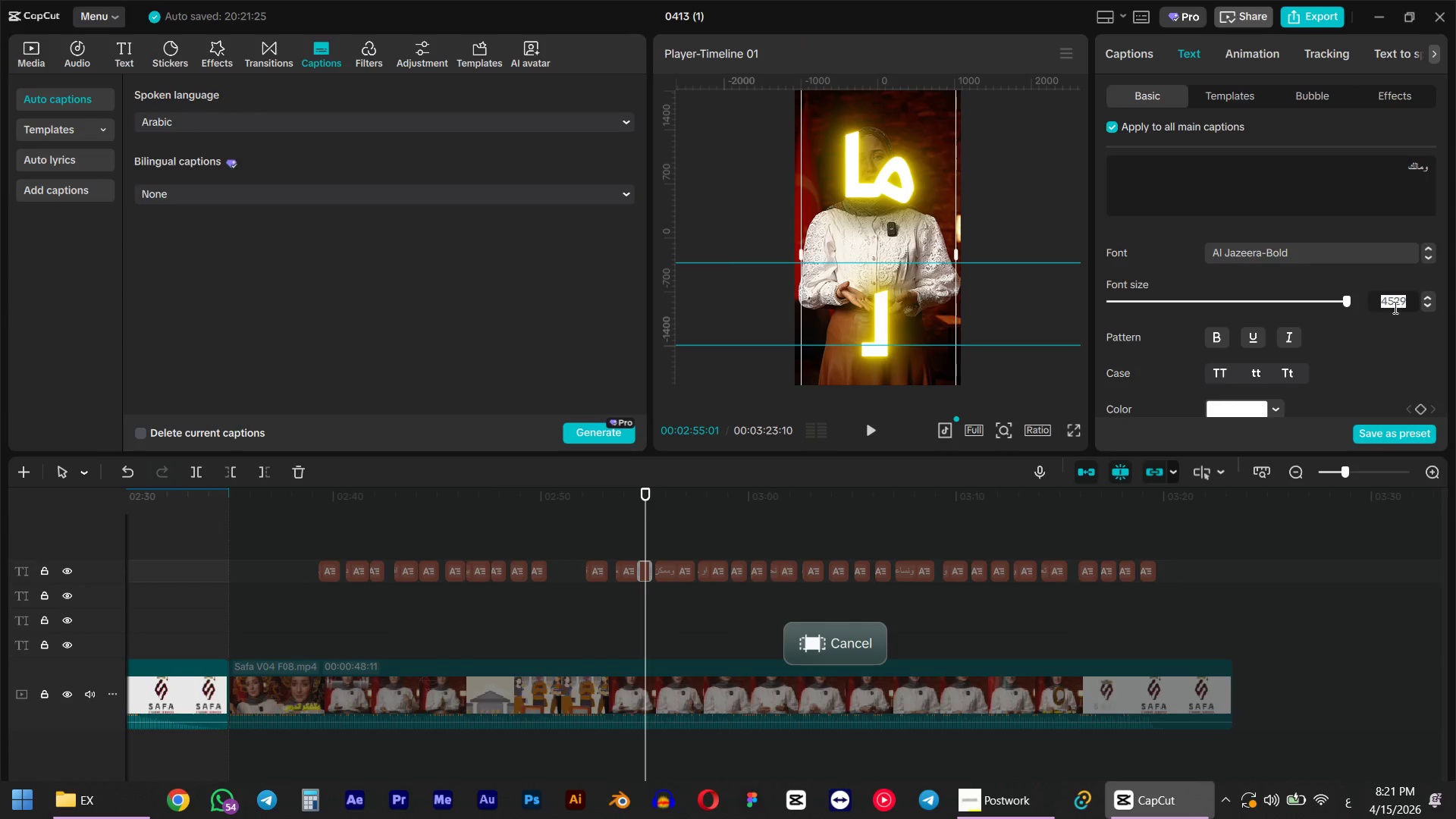 
key(Numpad4)
 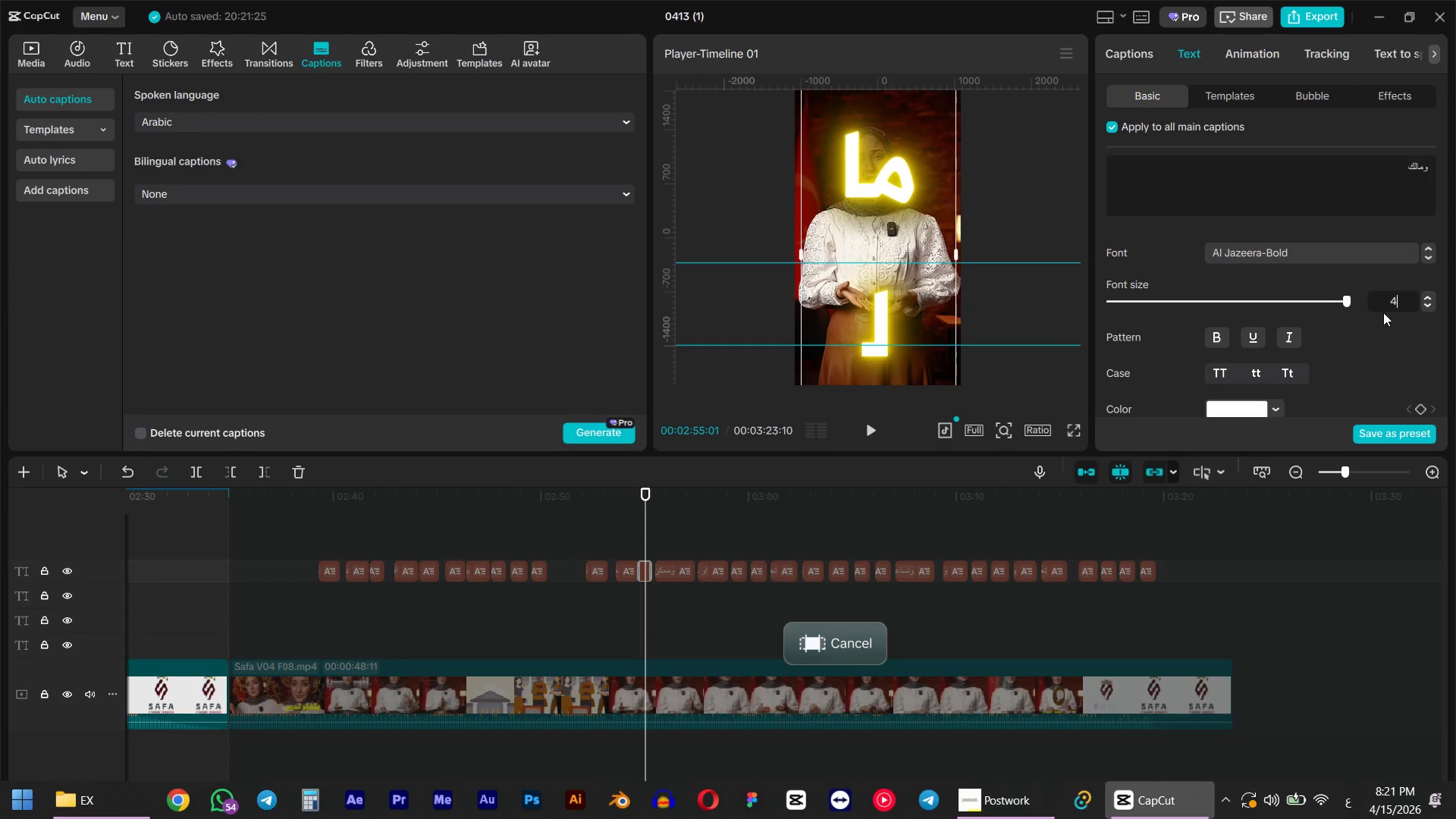 
key(Numpad5)
 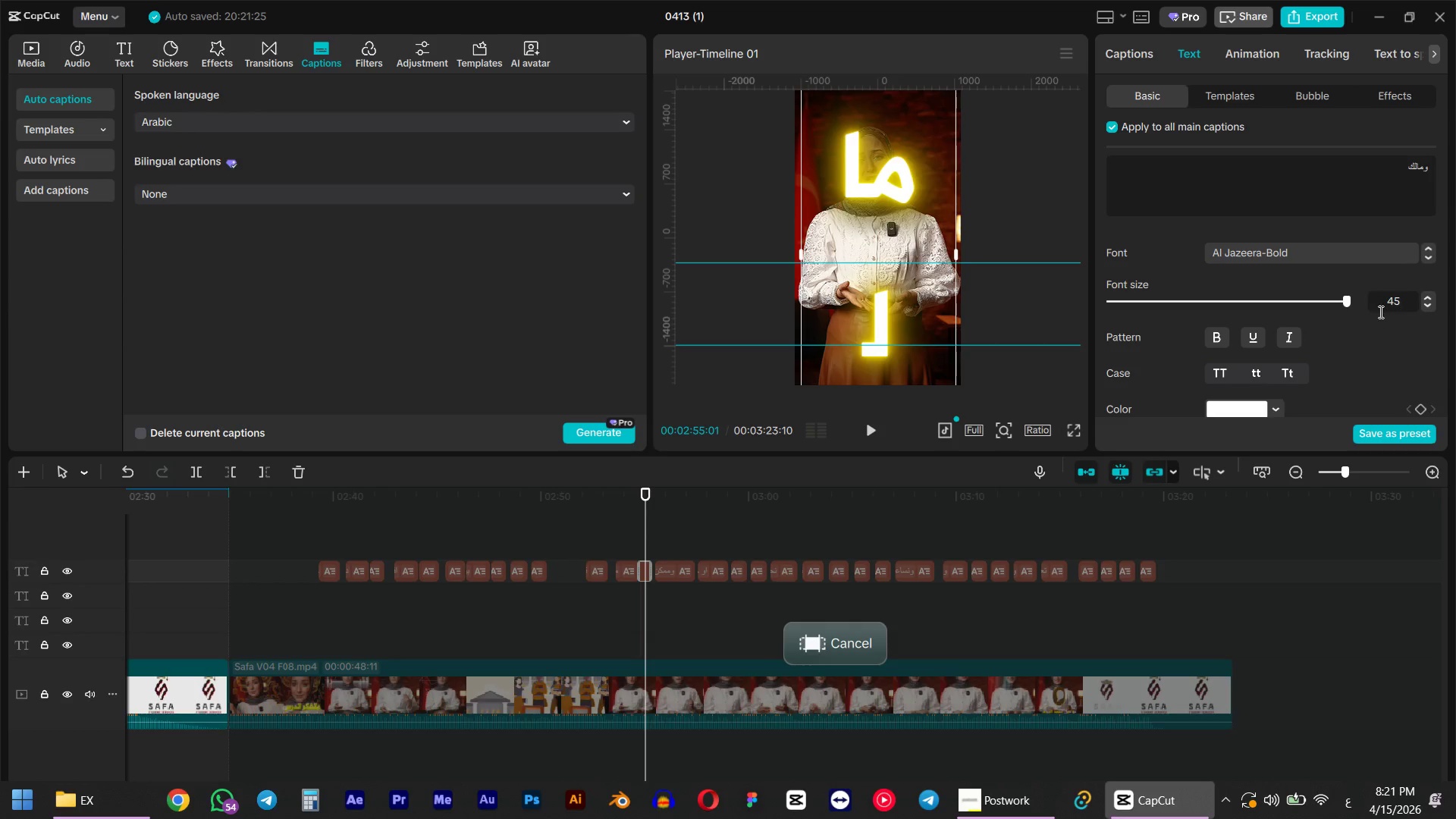 
key(NumpadEnter)
 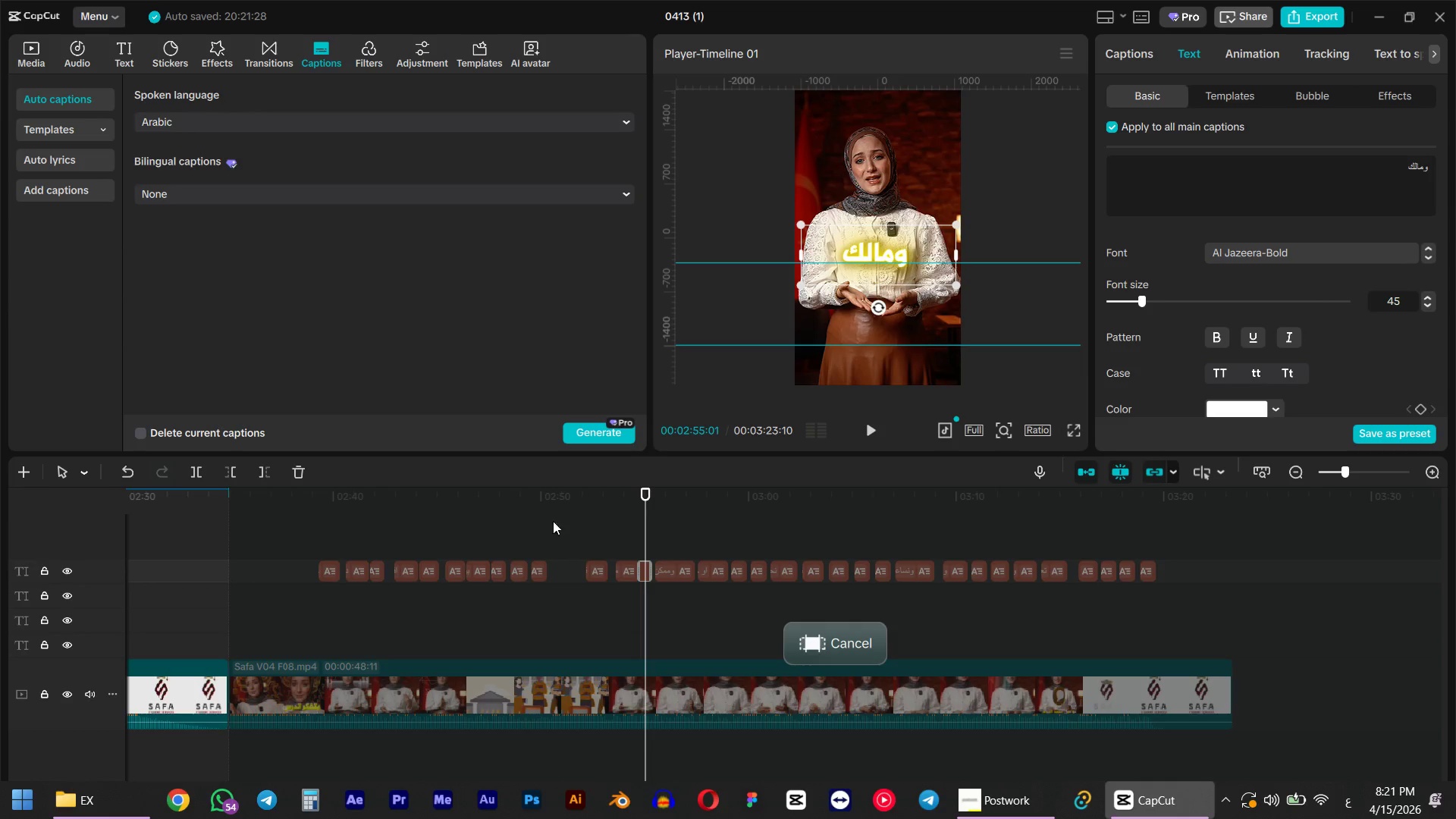 
left_click([619, 486])
 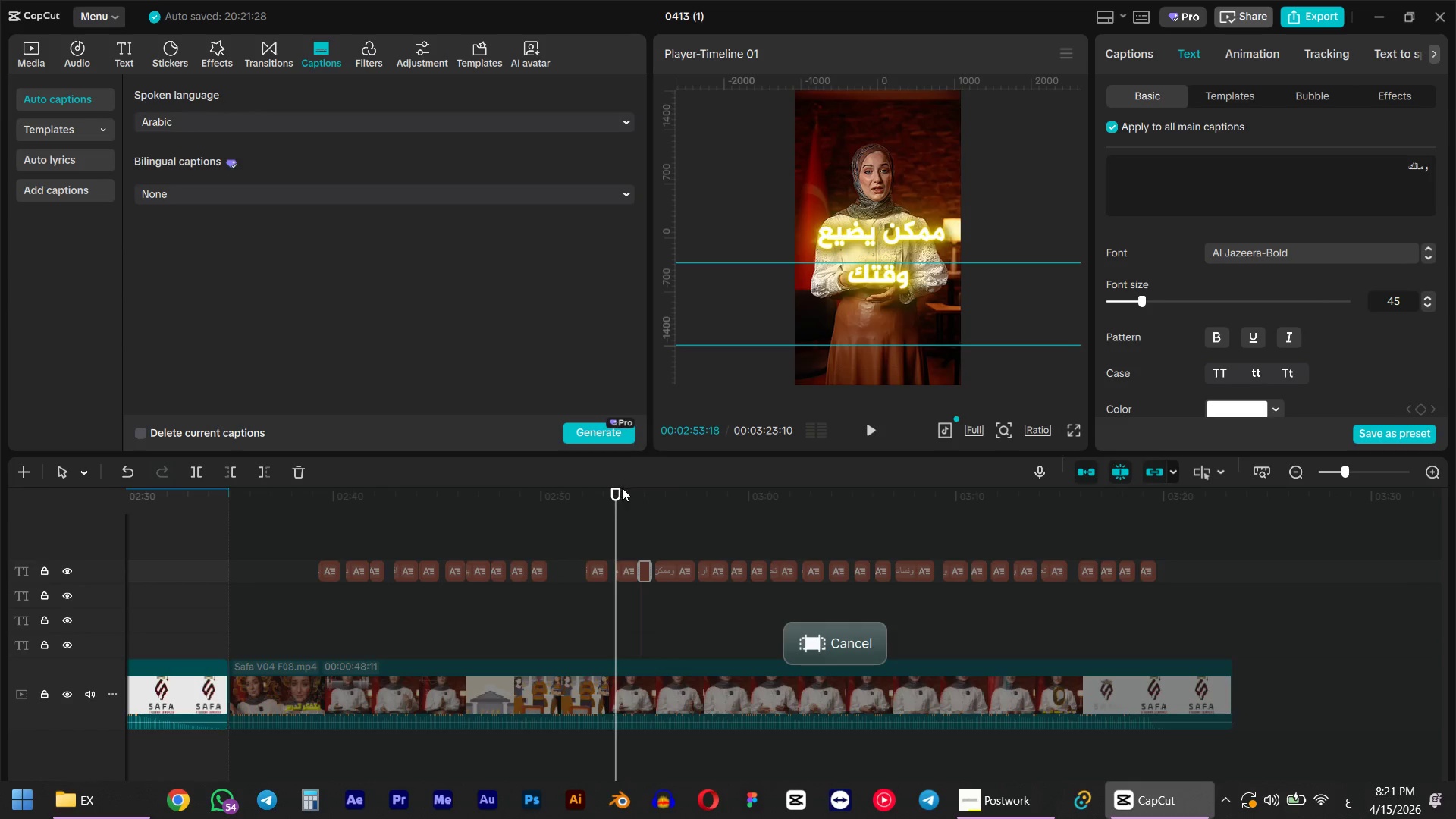 
key(Space)
 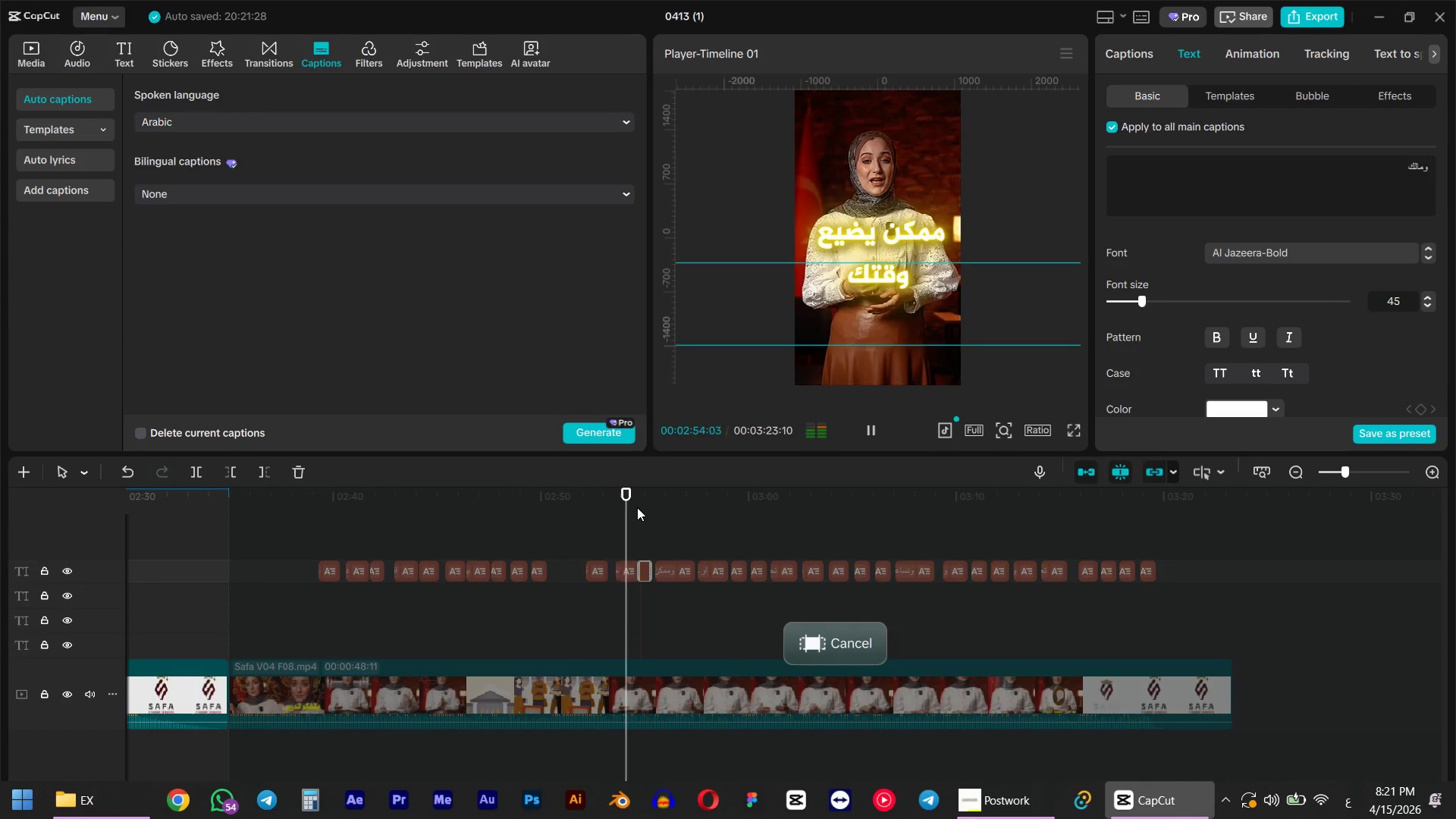 
key(Space)
 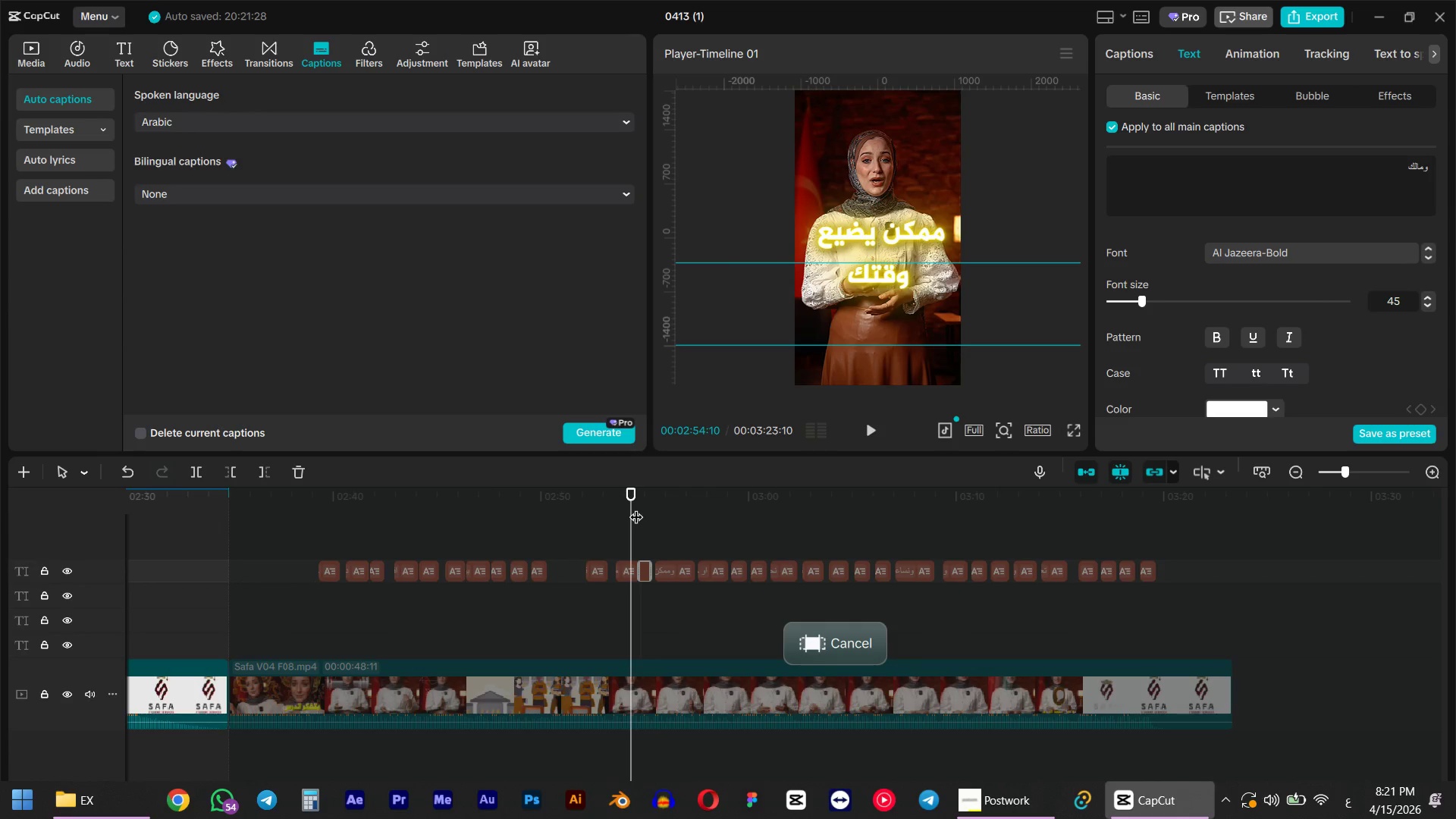 
key(Control+Z)
 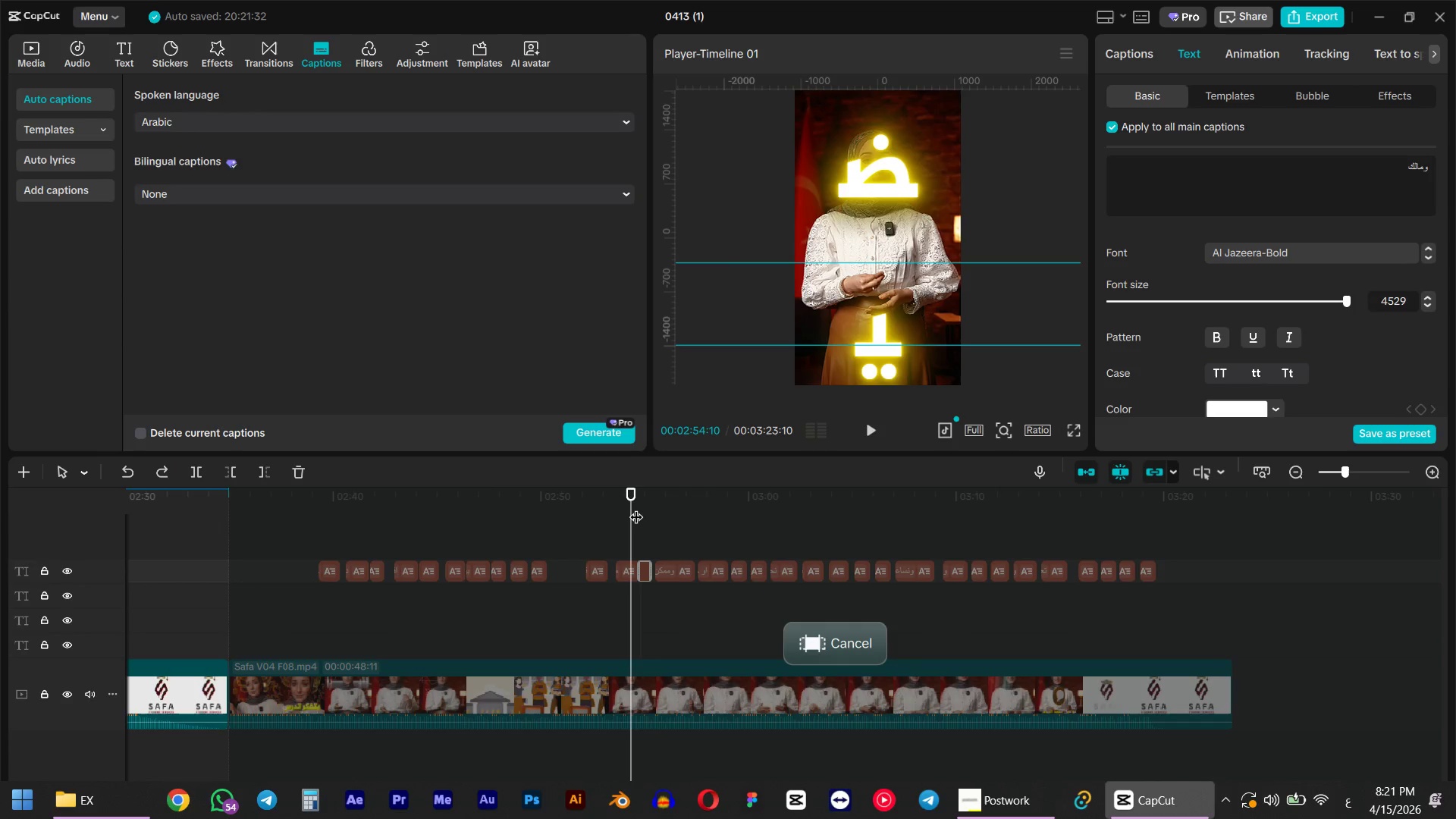 
key(Control+Z)
 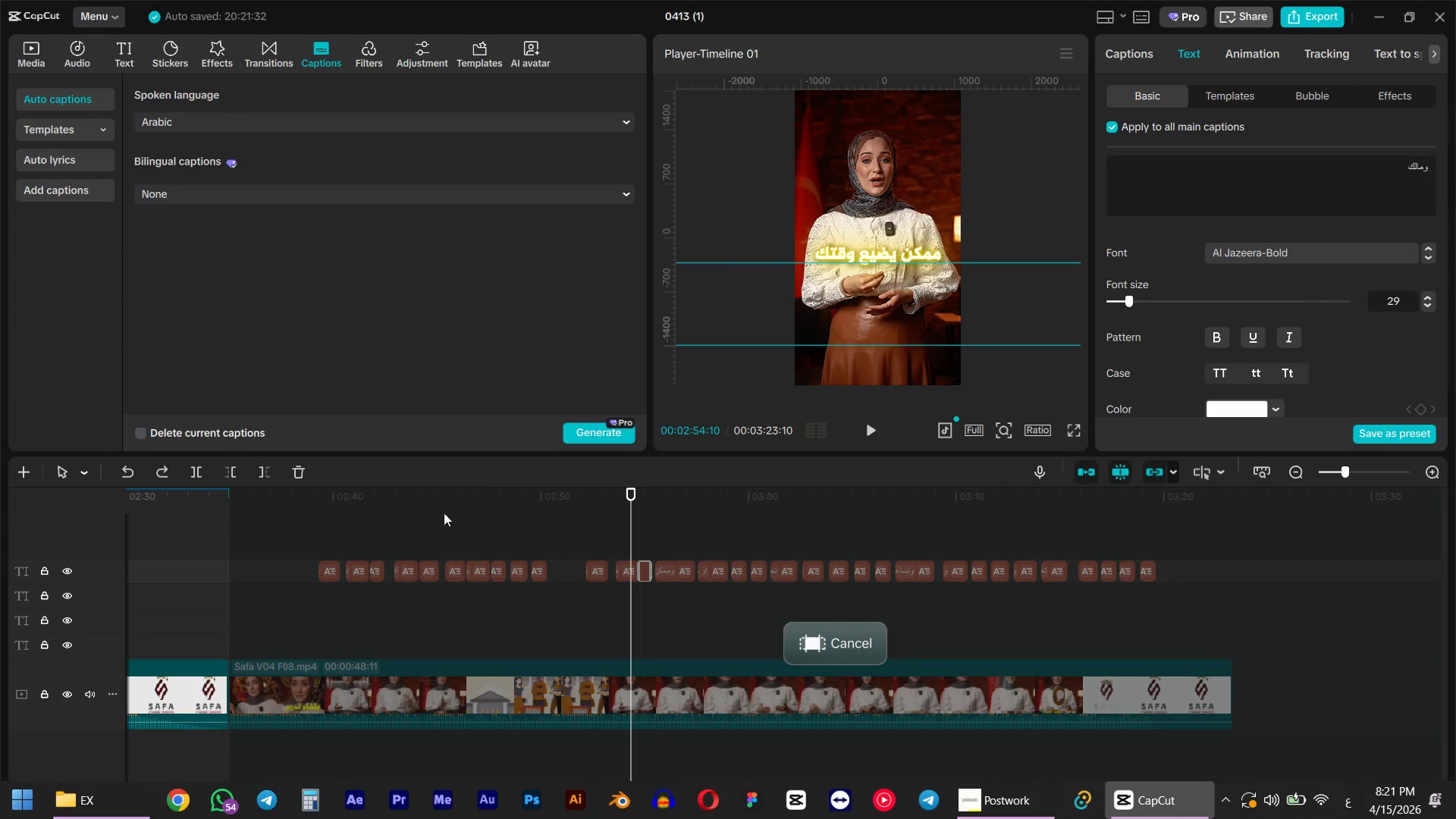 
left_click([294, 511])
 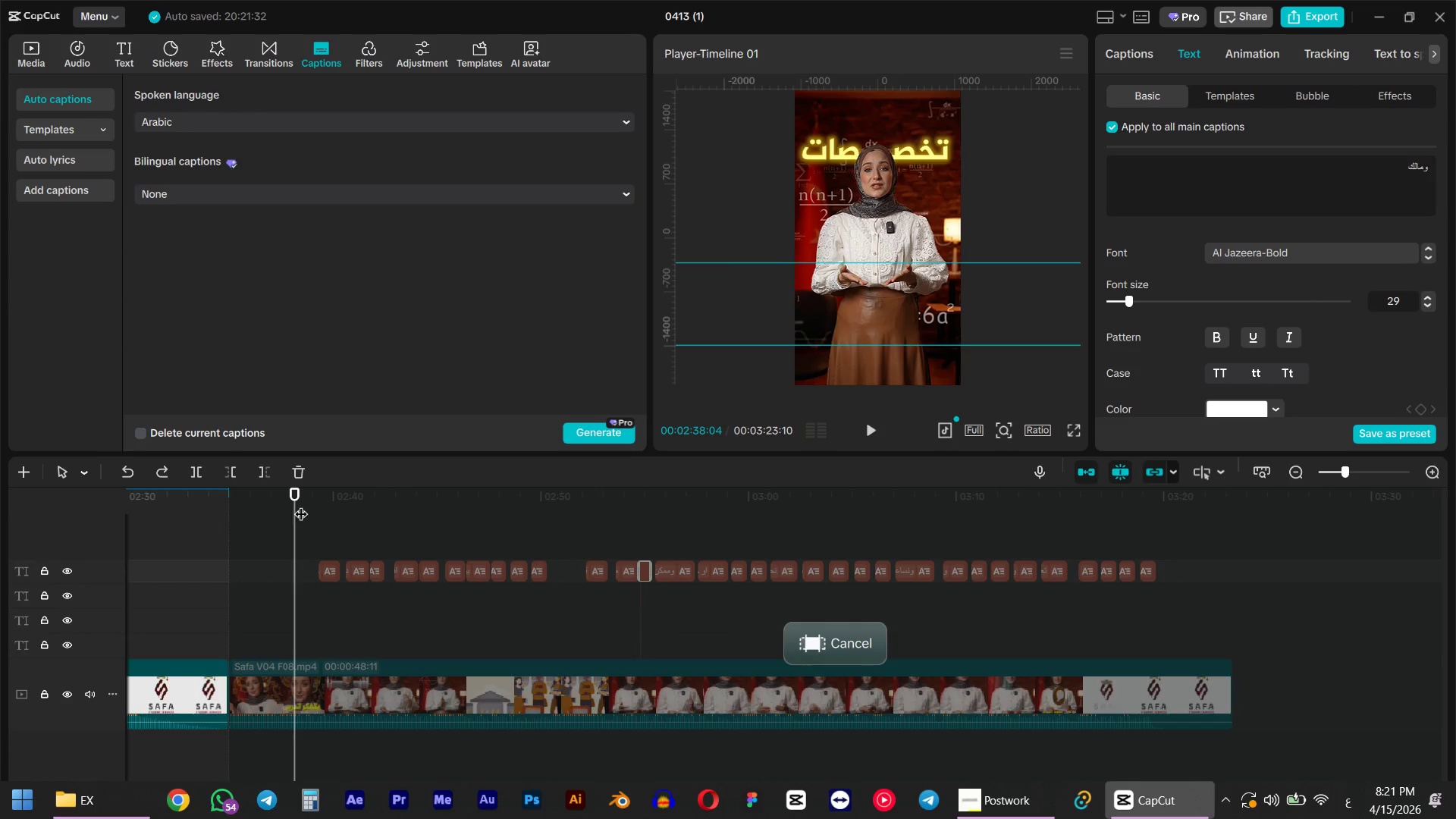 
key(Space)
 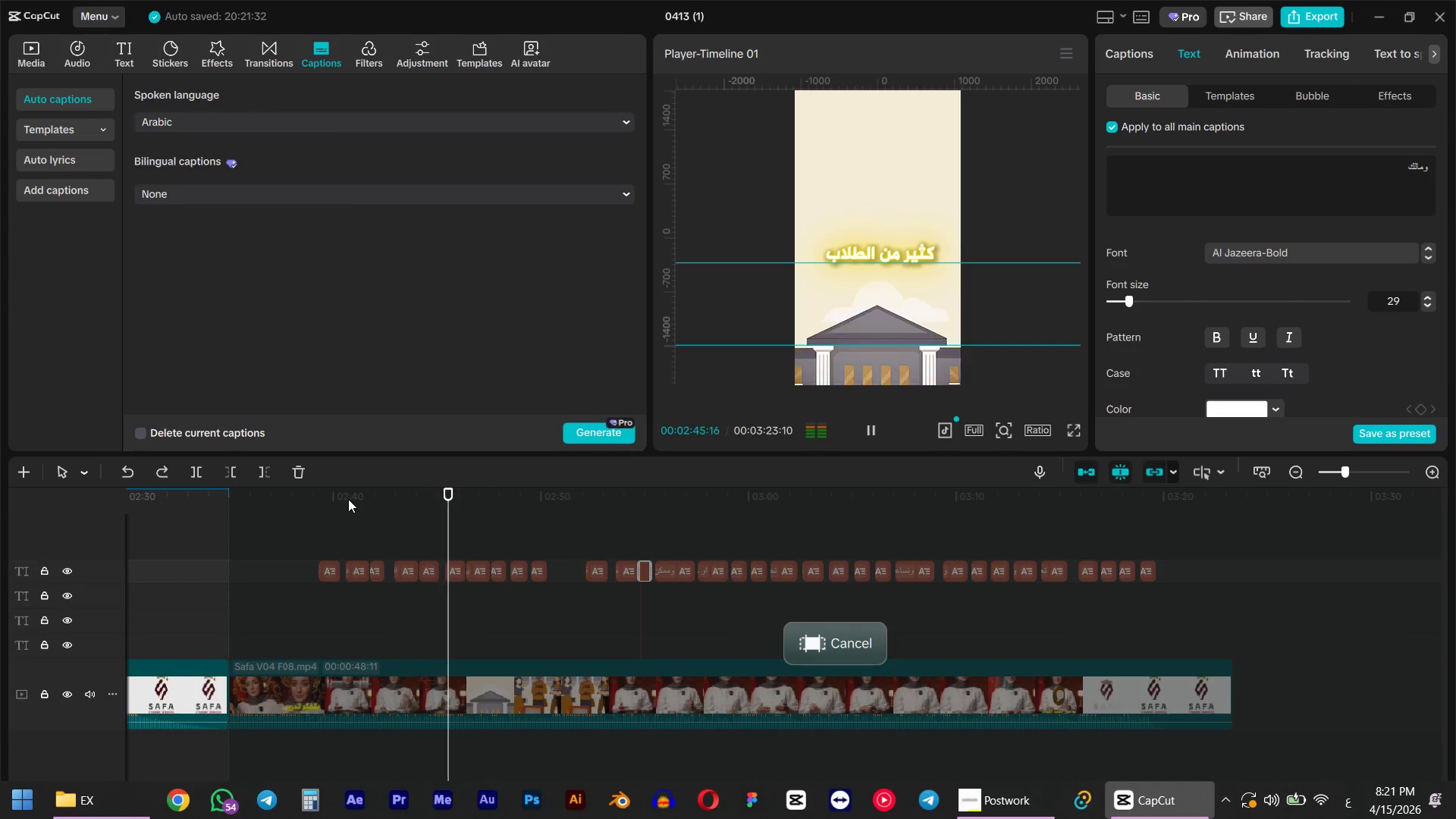 
wait(12.53)
 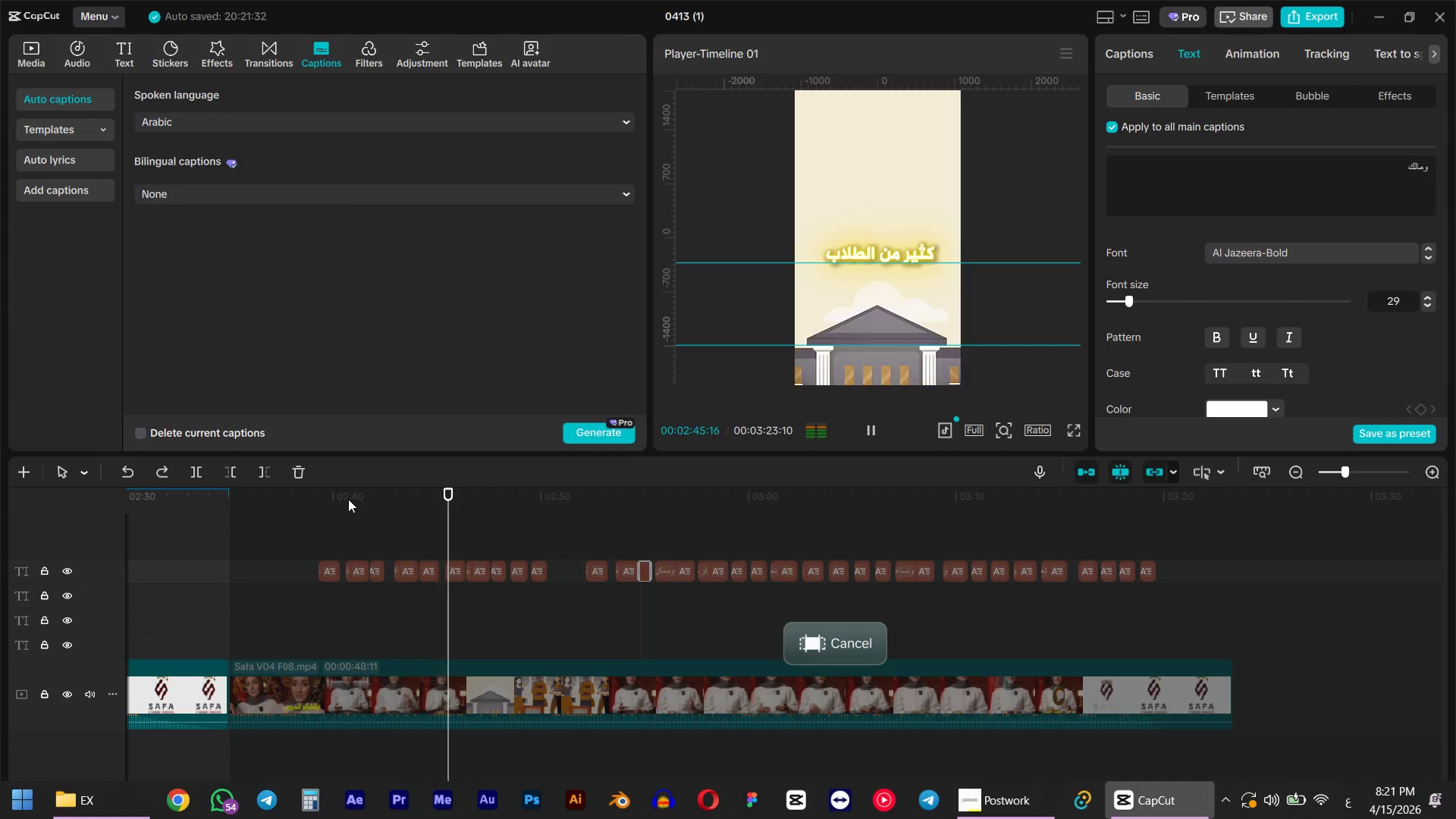 
key(Space)
 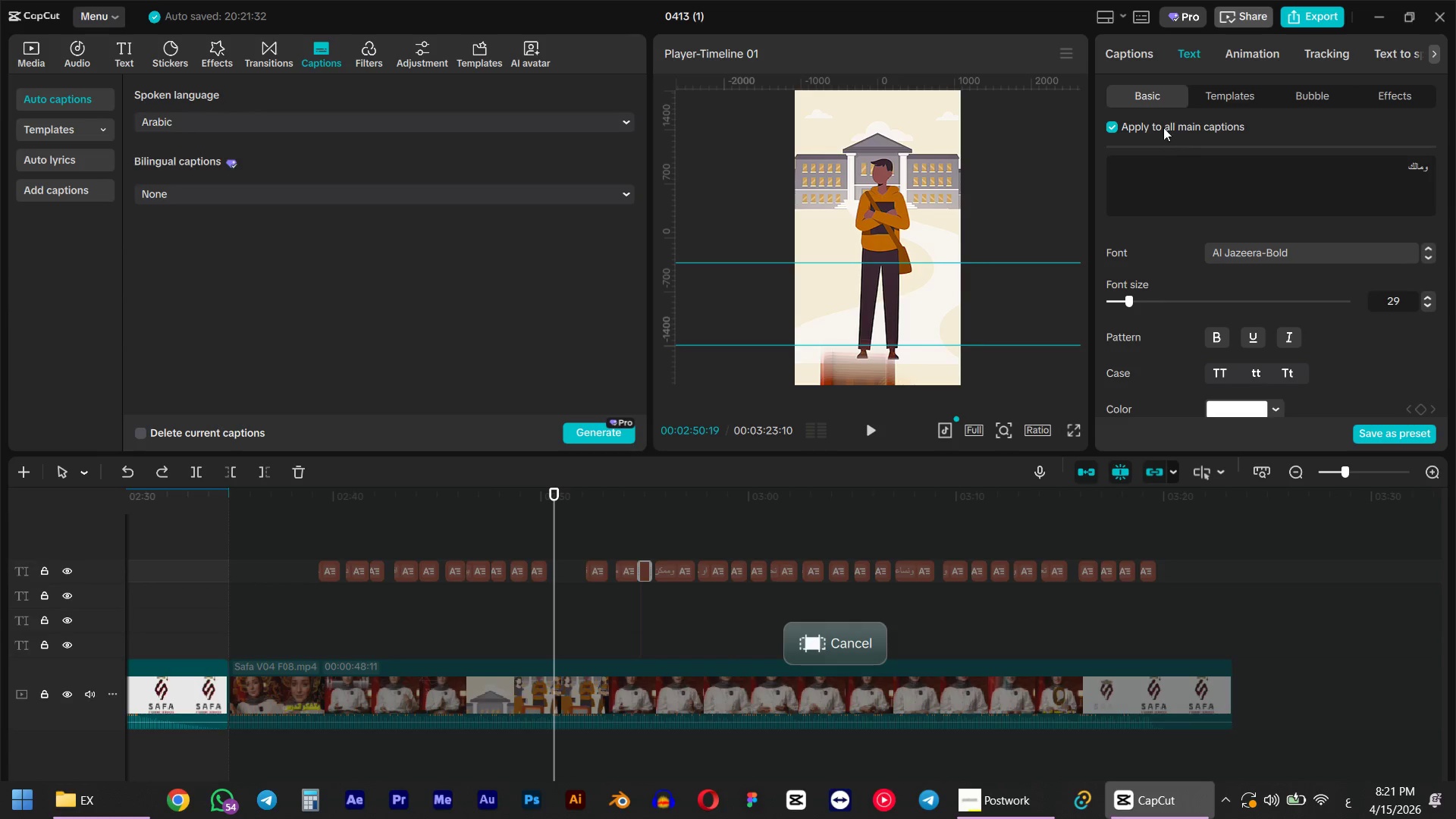 
left_click([1116, 129])
 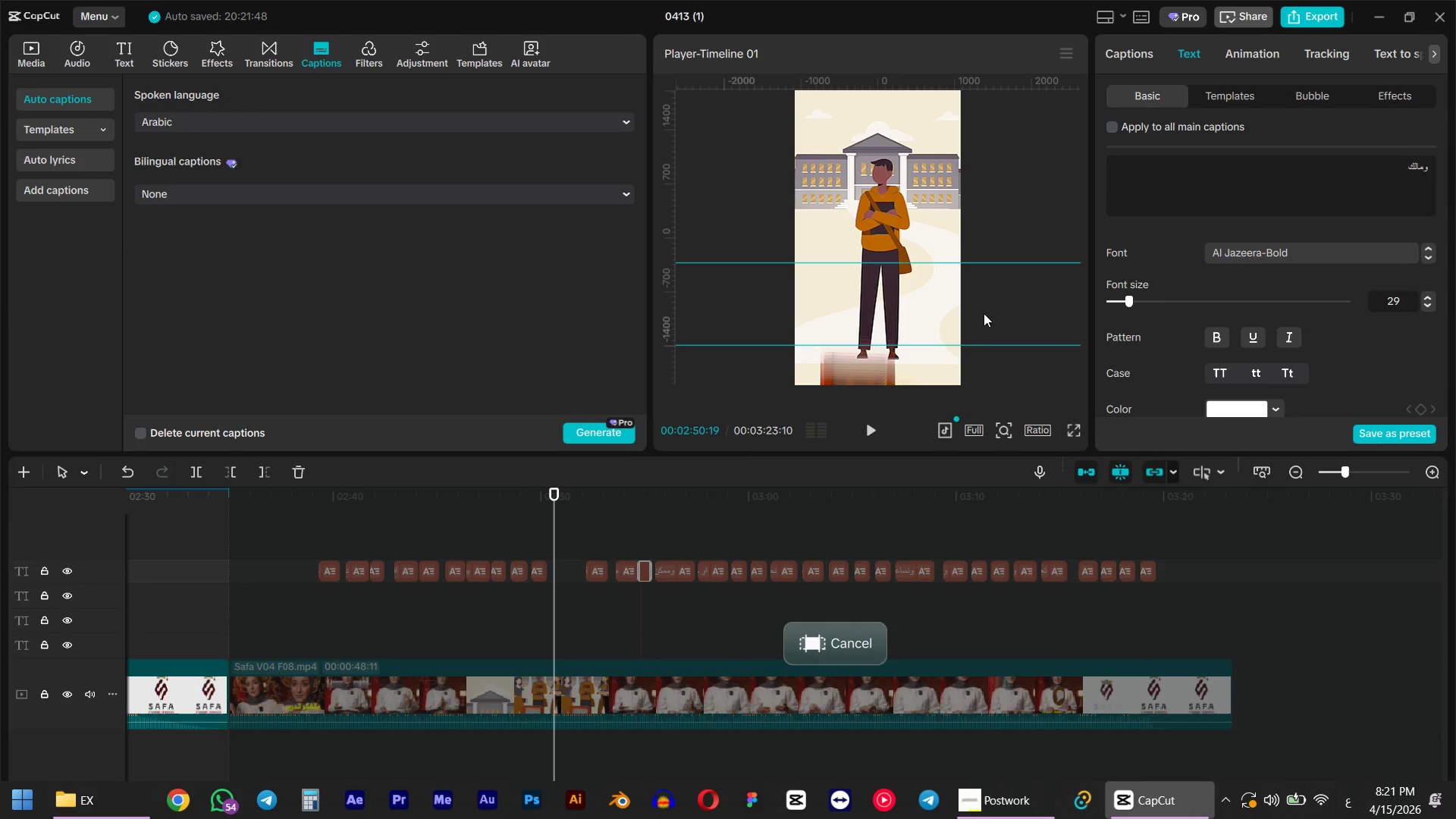 
key(Space)
 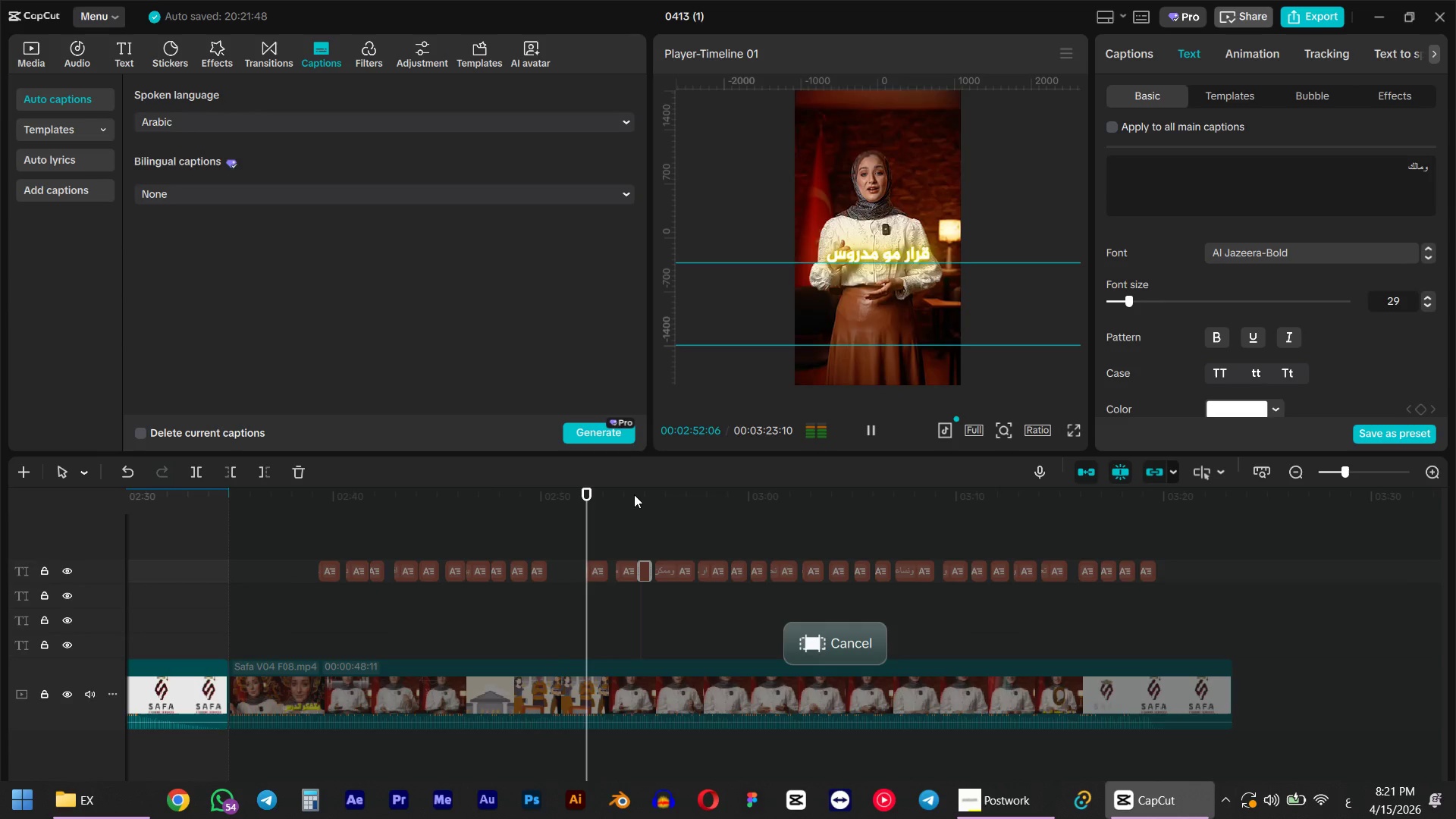 
key(Space)
 